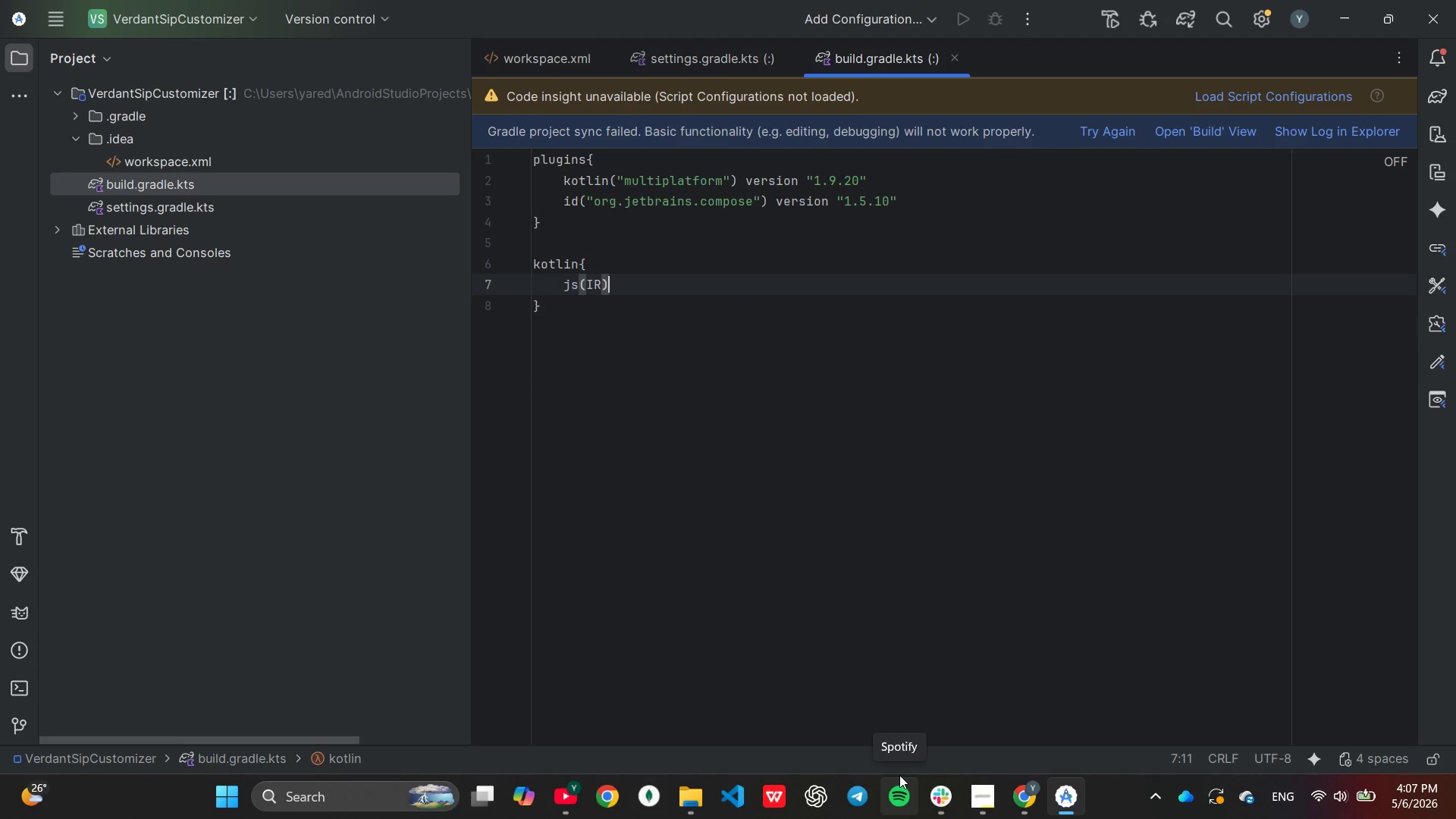 
key(Space)
 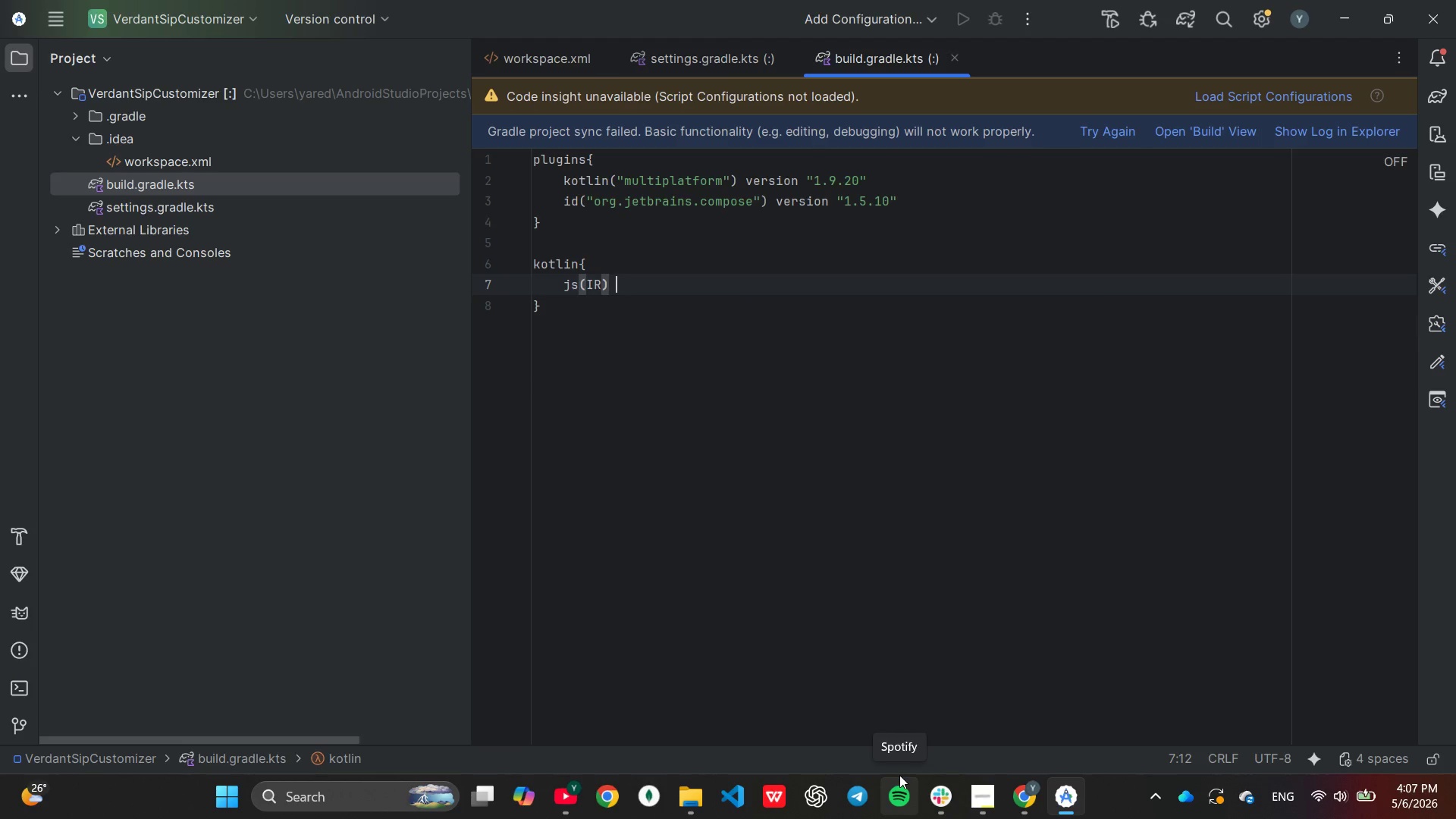 
key(Shift+BracketLeft)
 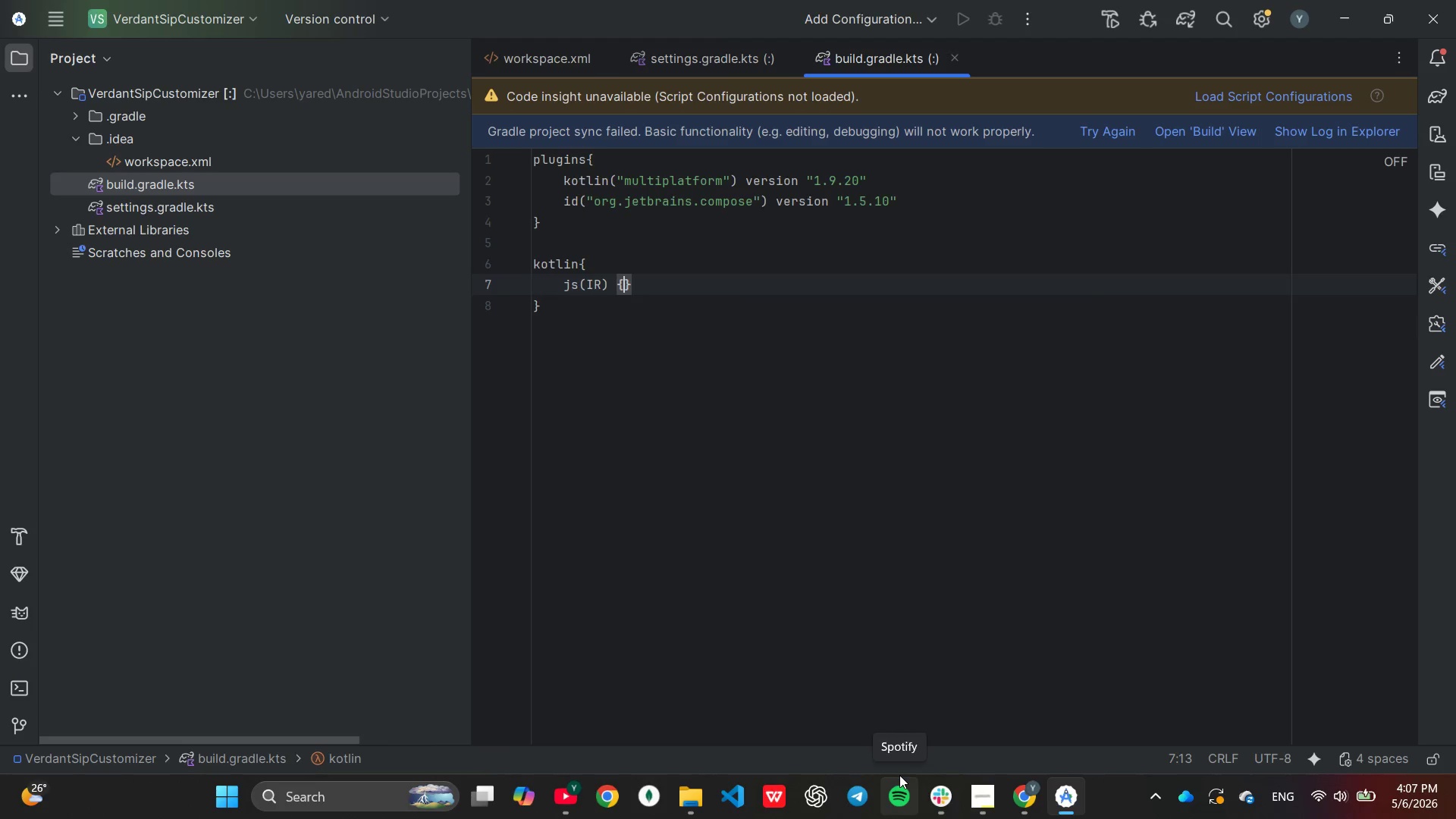 
key(Enter)
 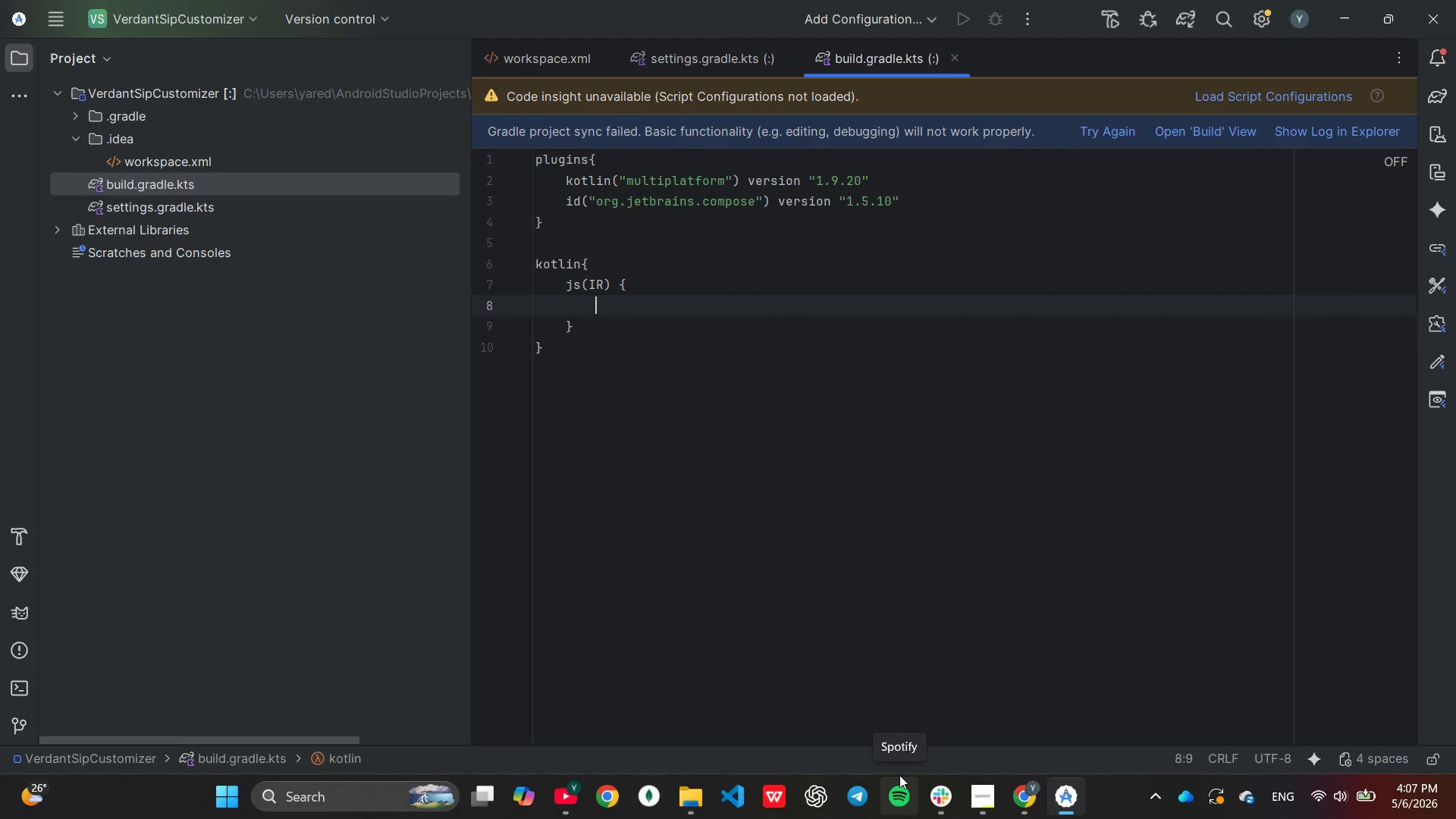 
type(browser{)
 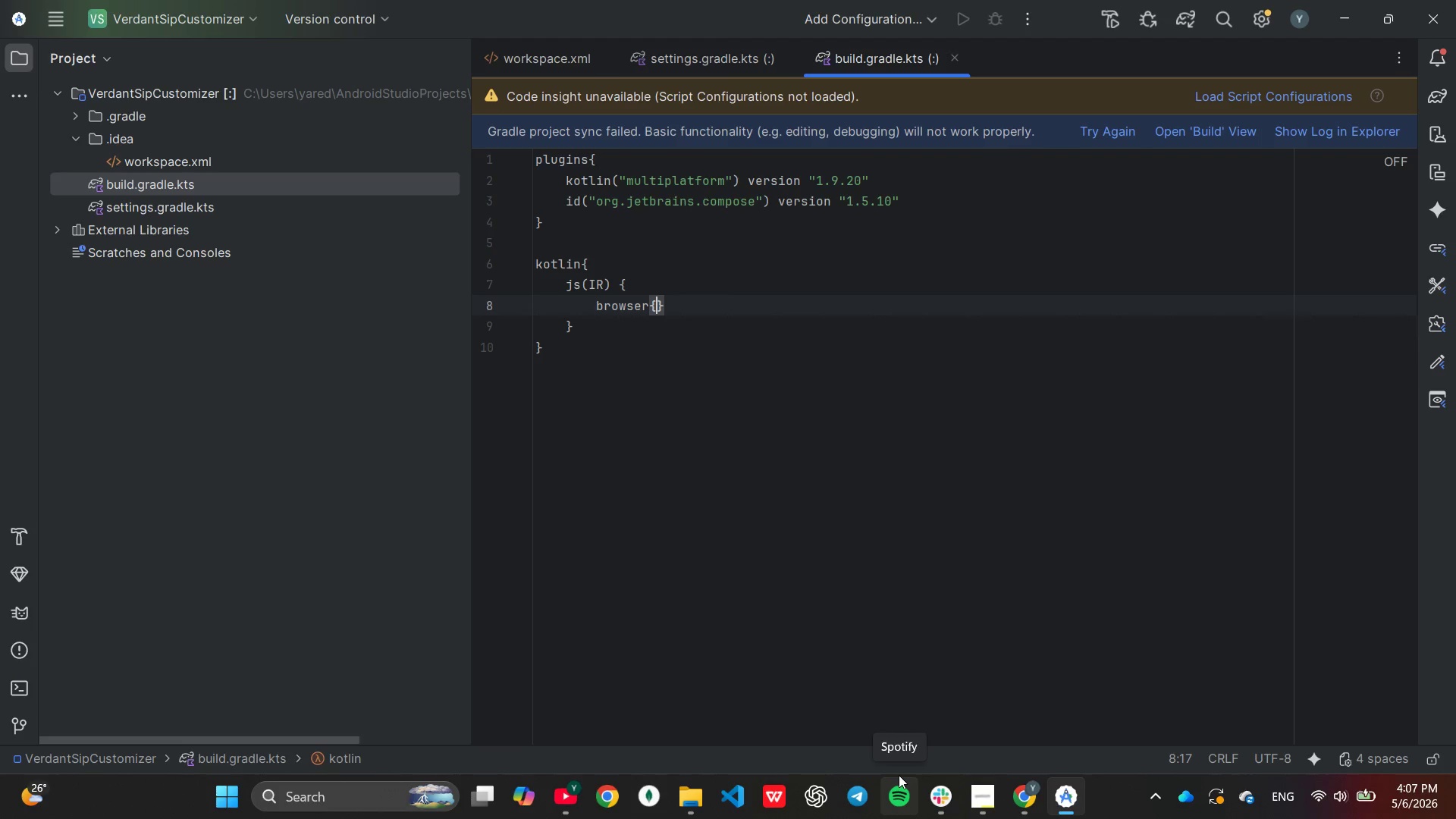 
key(Enter)
 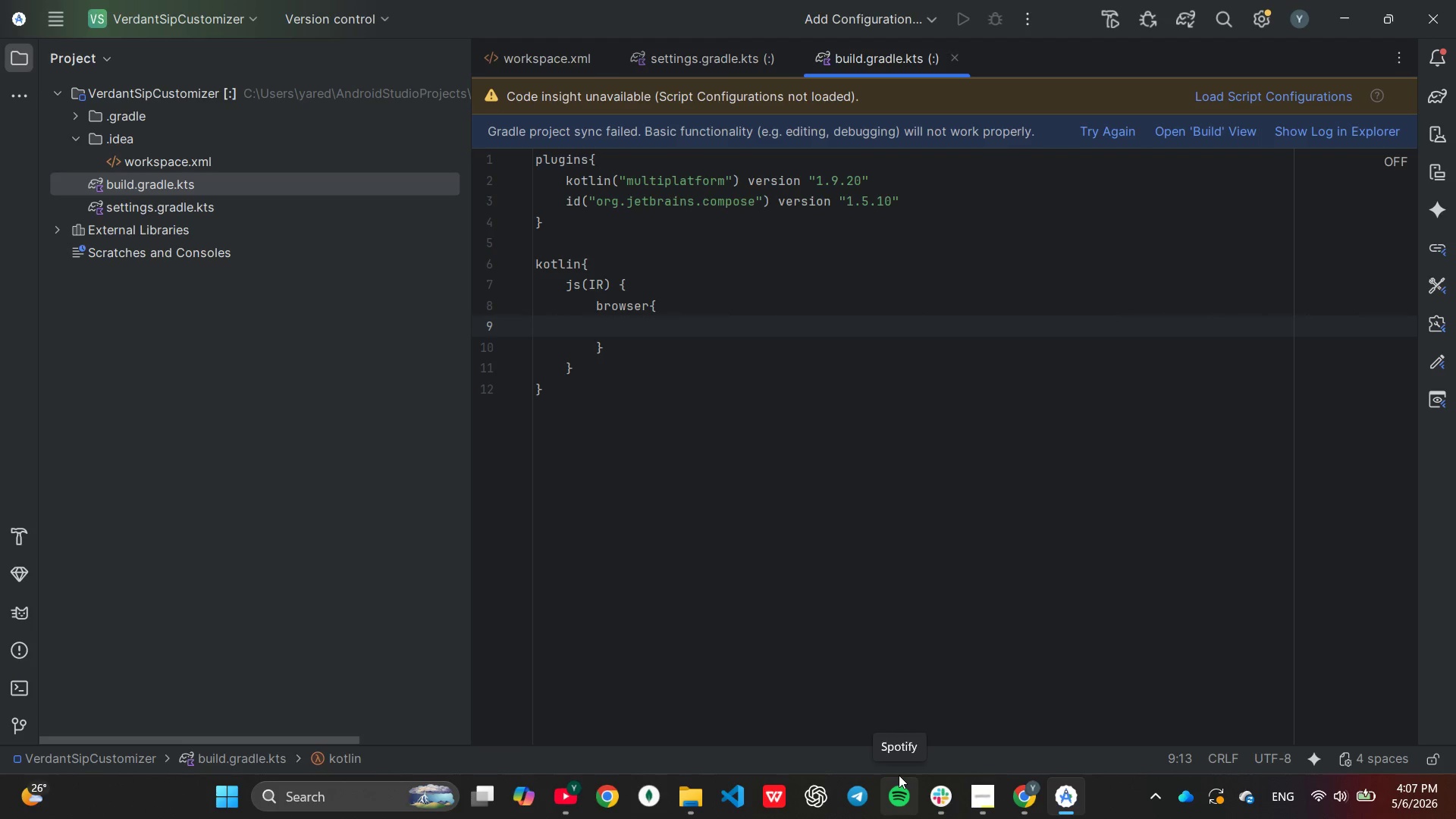 
type(common)
 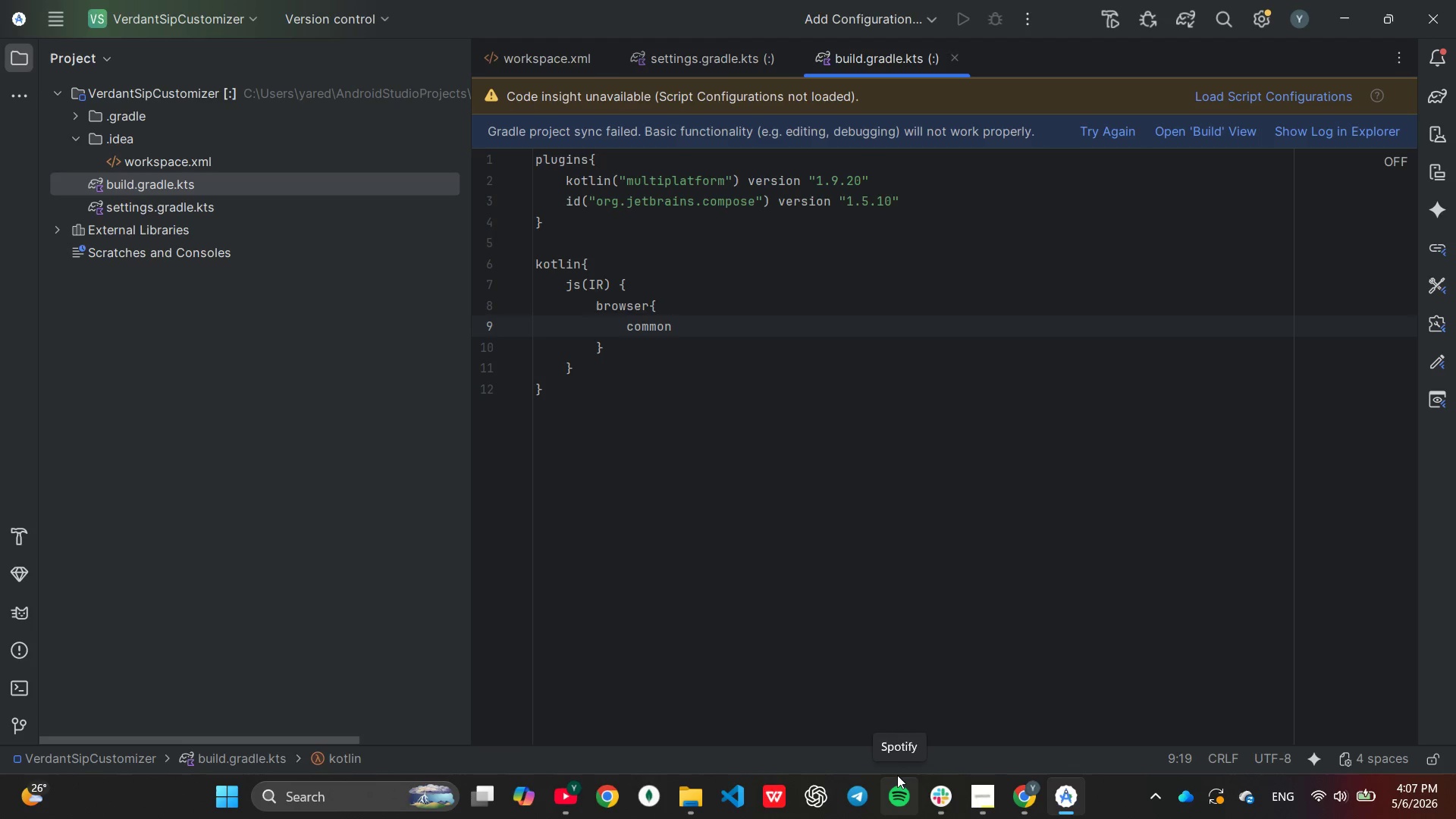 
wait(6.44)
 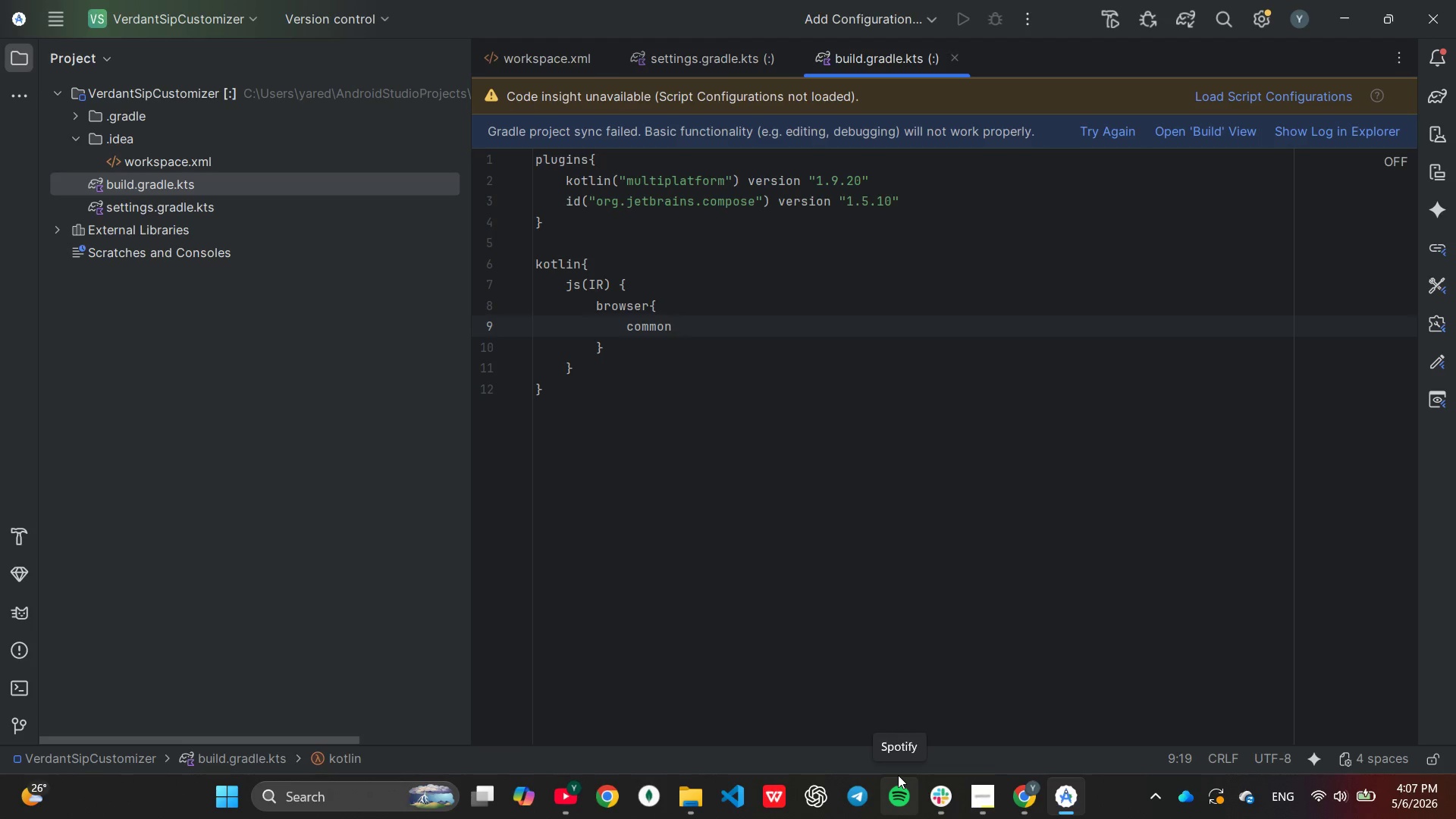 
type(WebpackCOnfig)
key(Backspace)
key(Backspace)
key(Backspace)
key(Backspace)
key(Backspace)
type(onfig)
 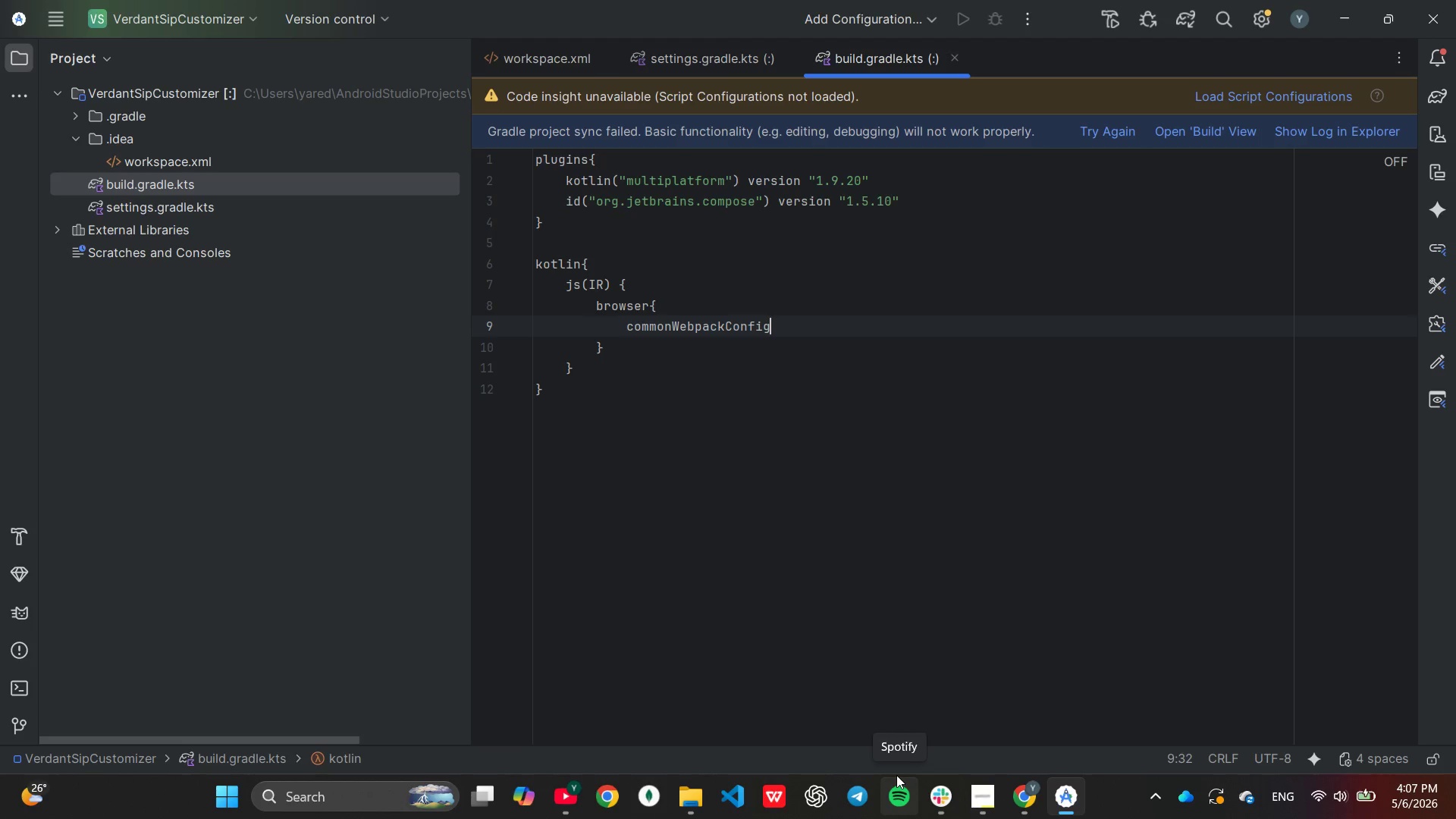 
key(ArrowRight)
 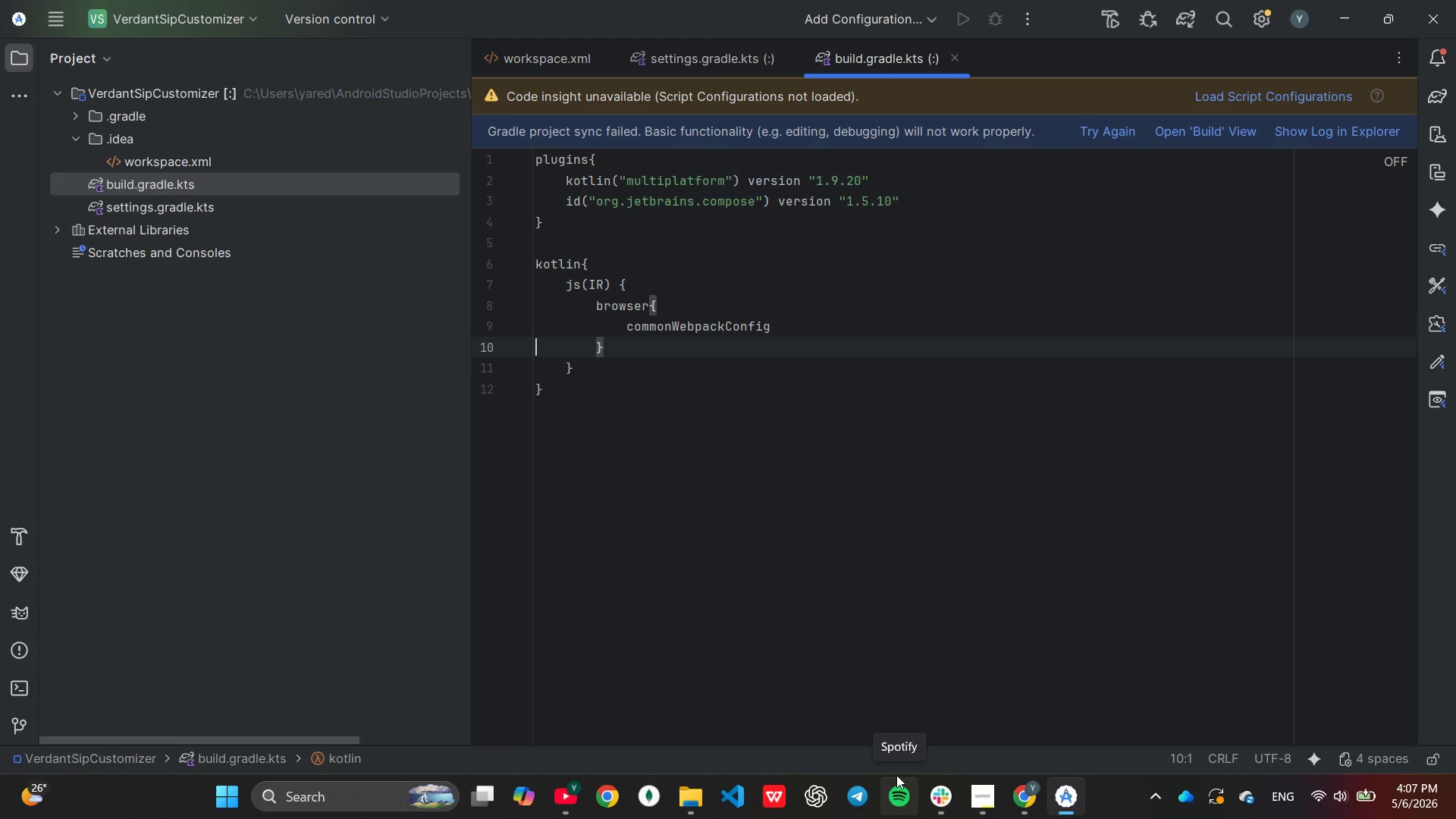 
key(Shift+BracketLeft)
 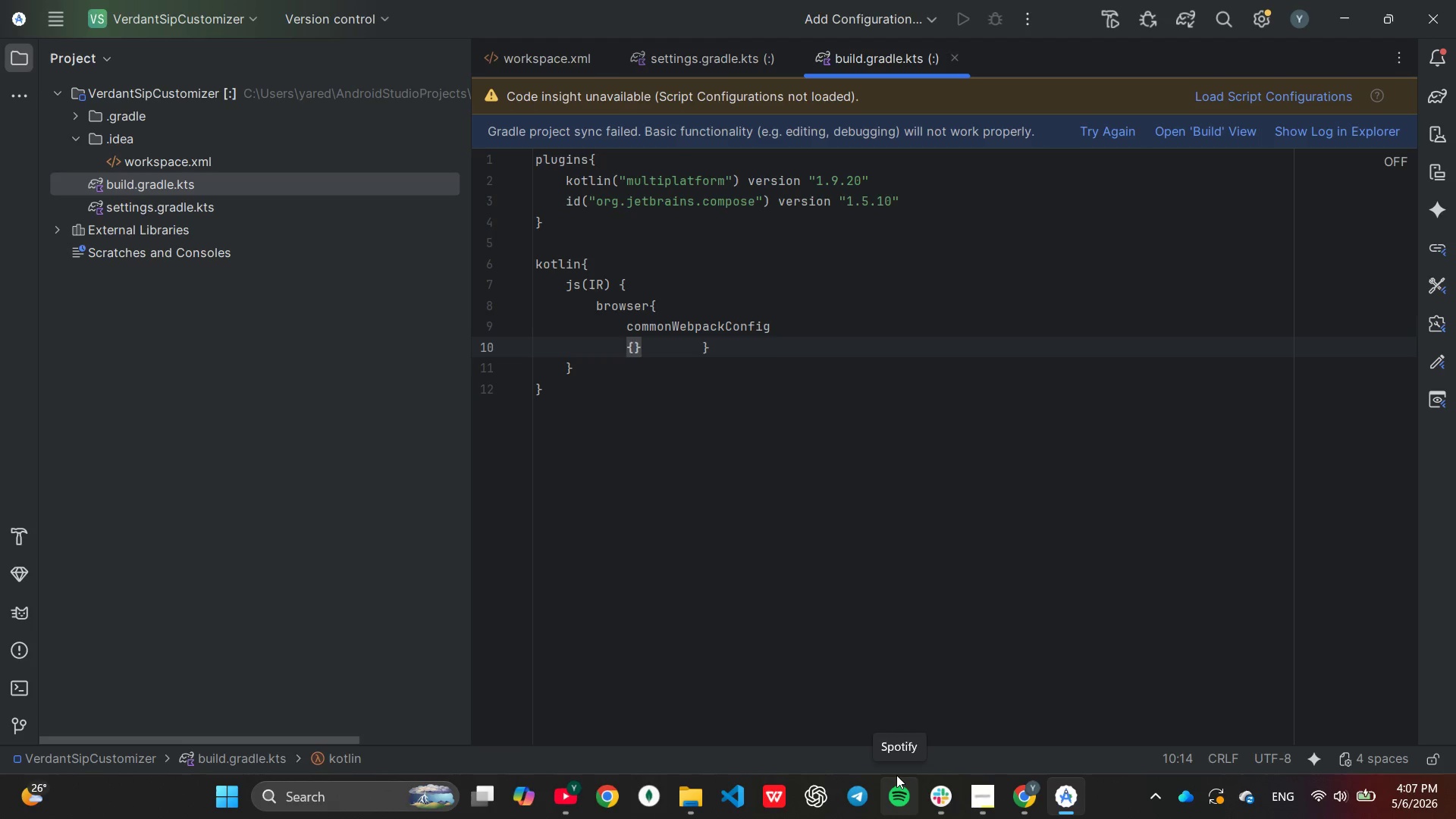 
key(Backspace)
 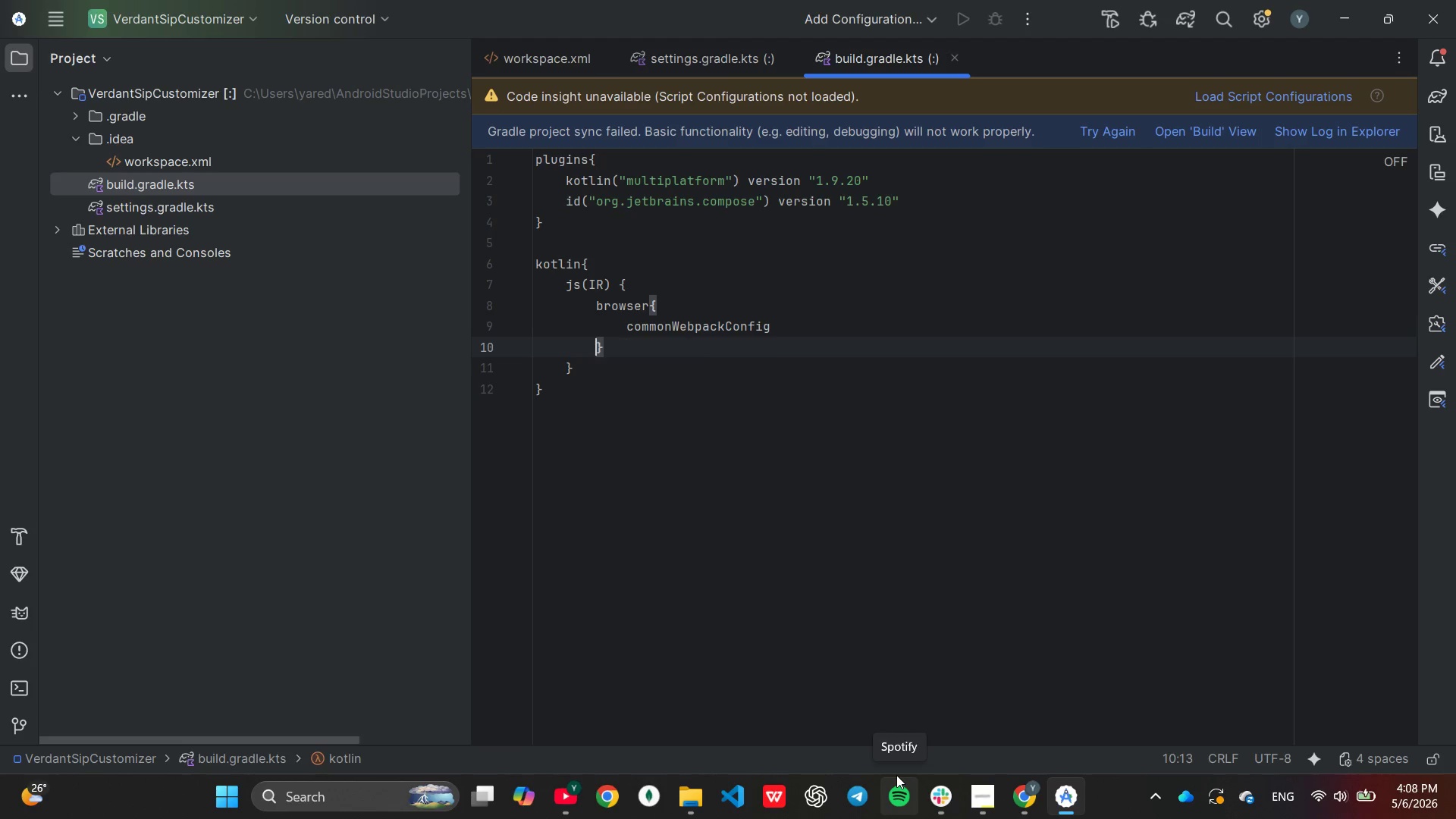 
key(Backspace)
 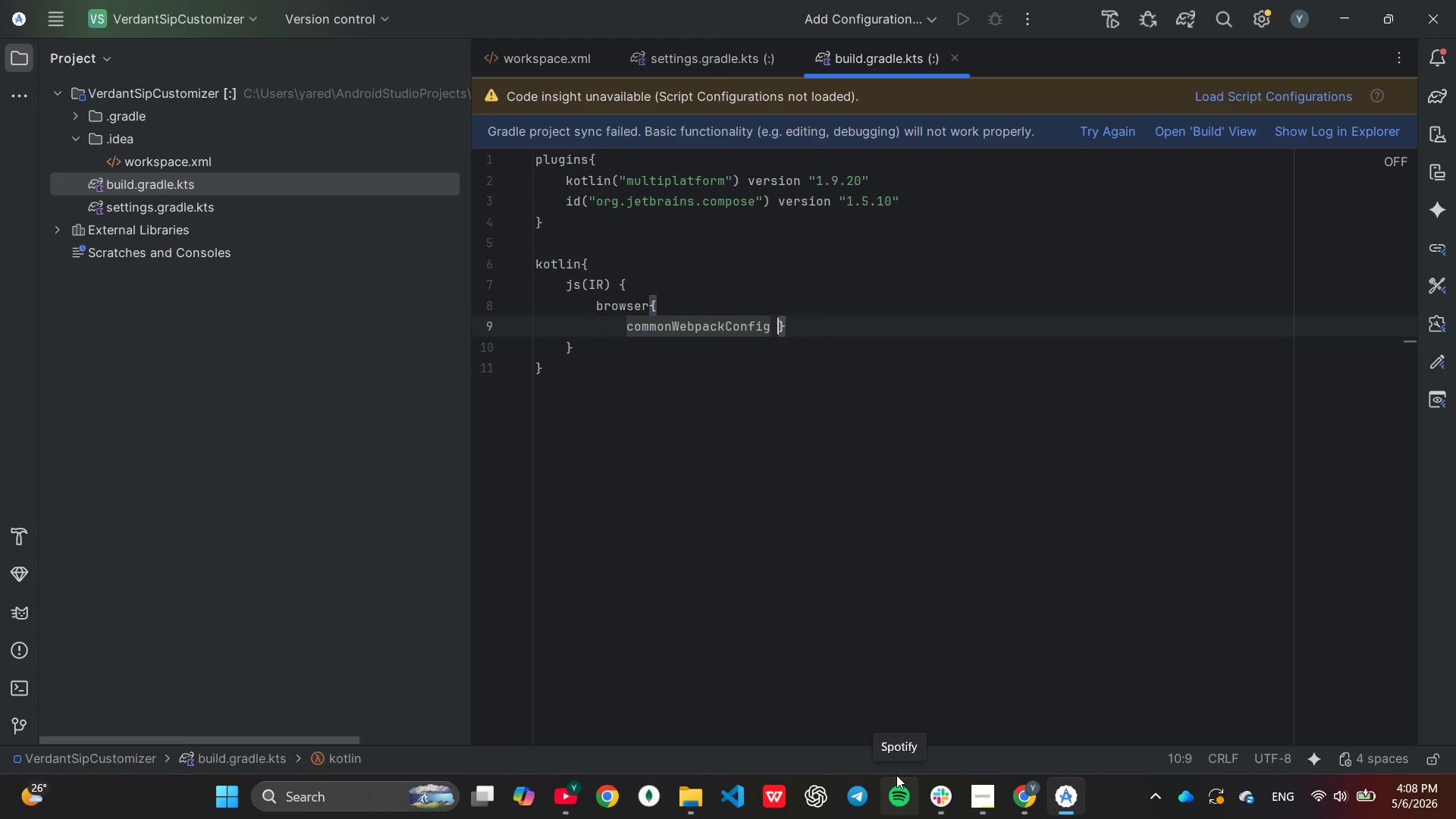 
key(Backspace)
 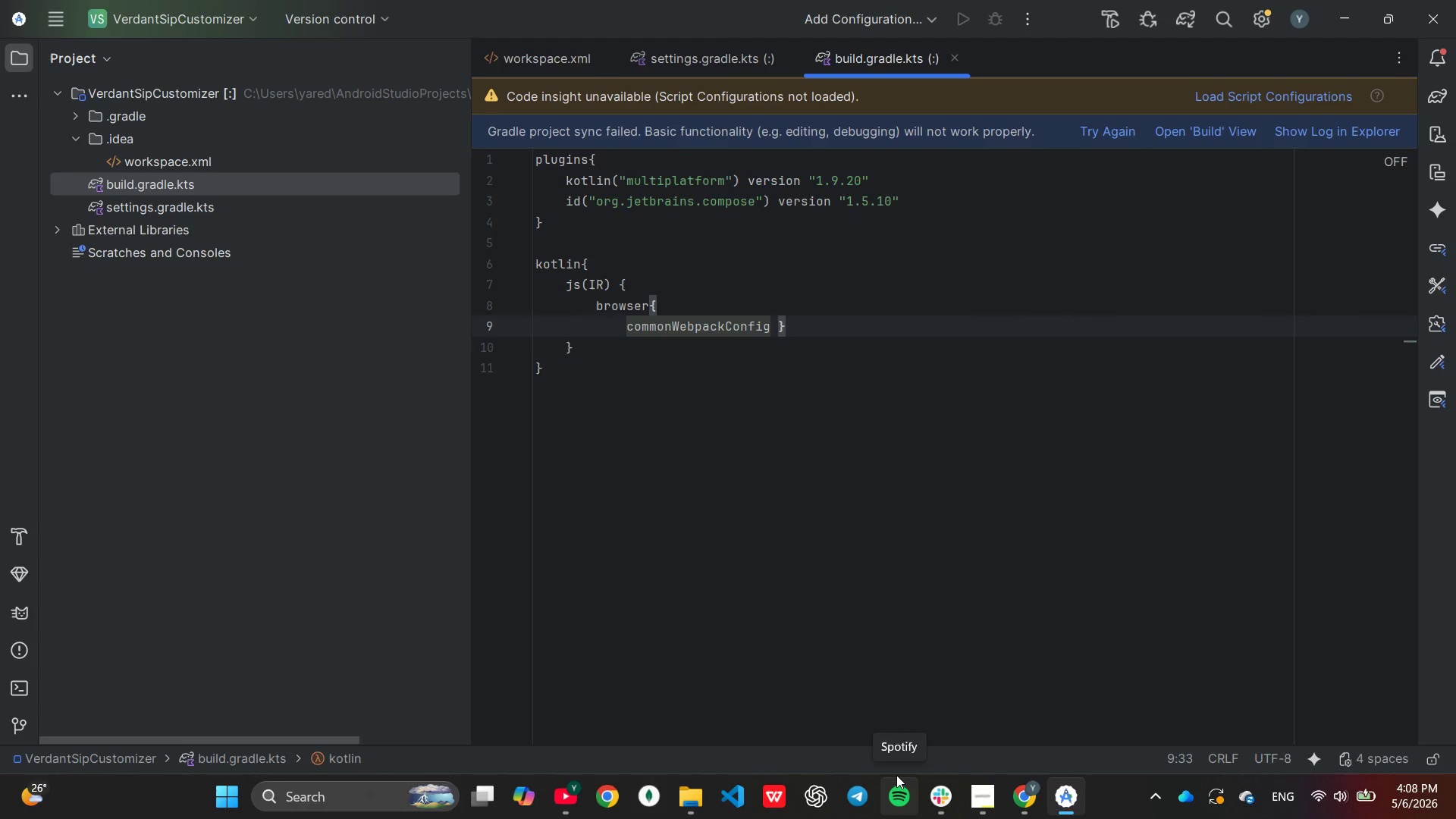 
key(Enter)
 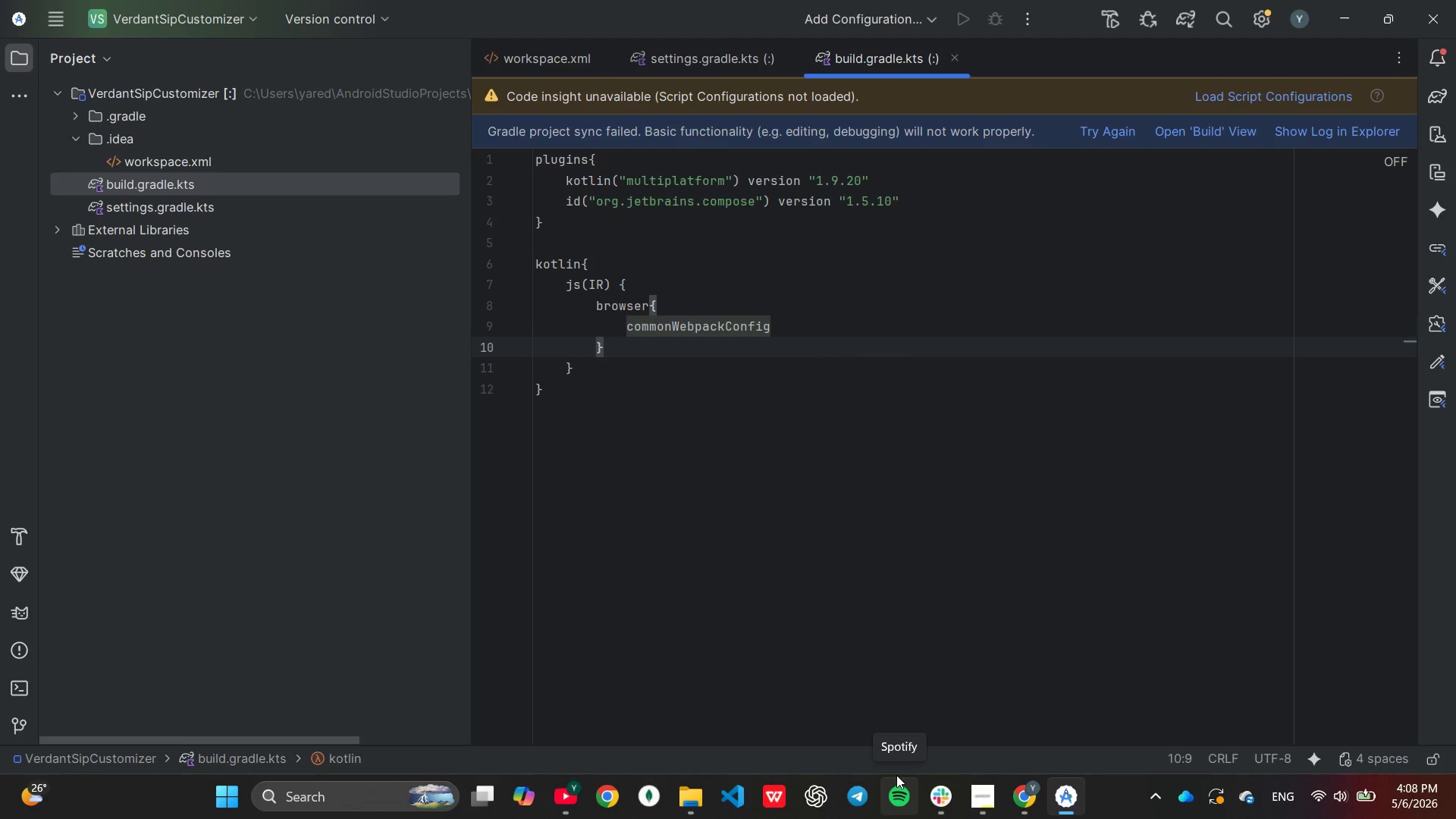 
key(ArrowUp)
 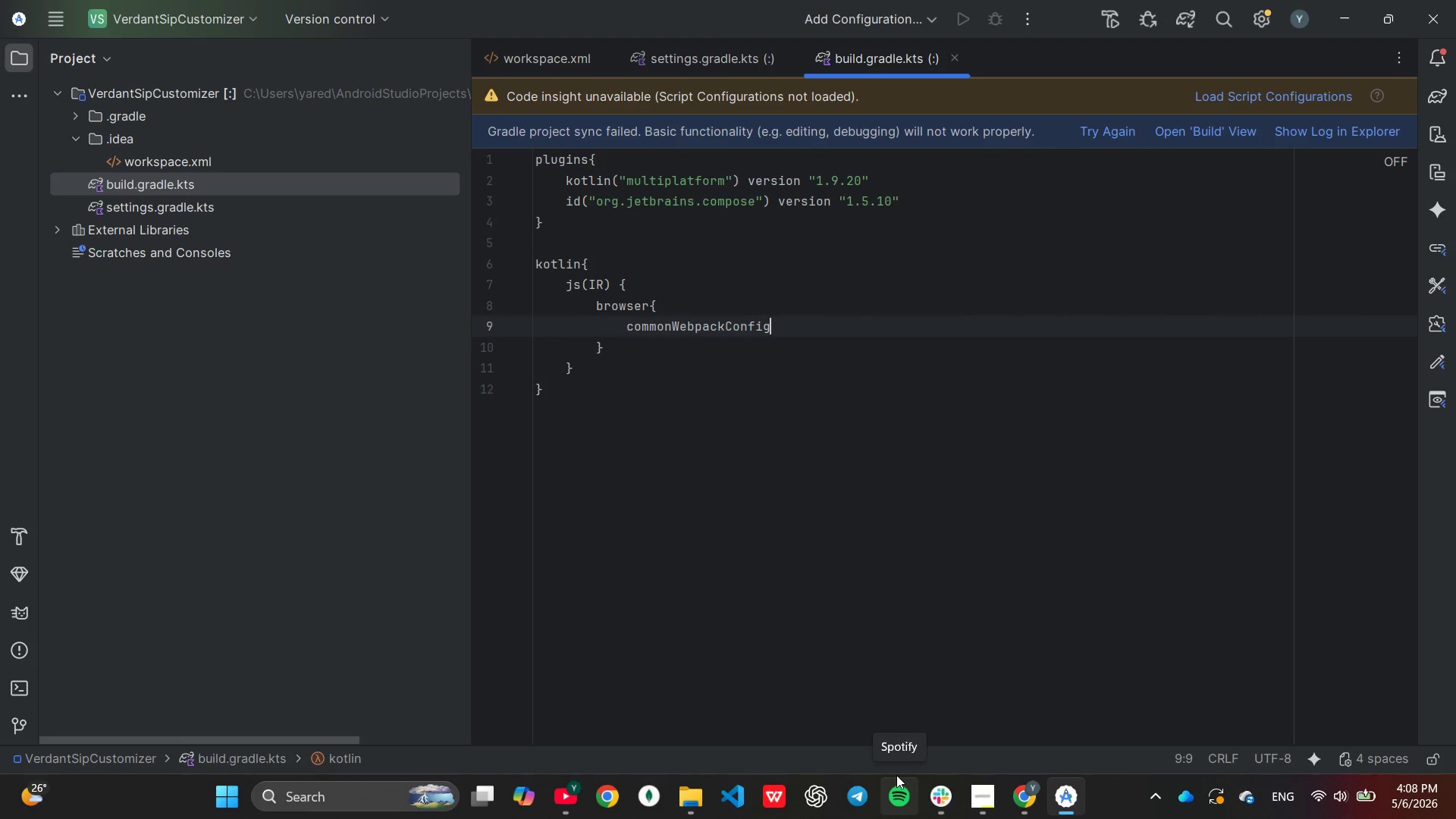 
key(End)
 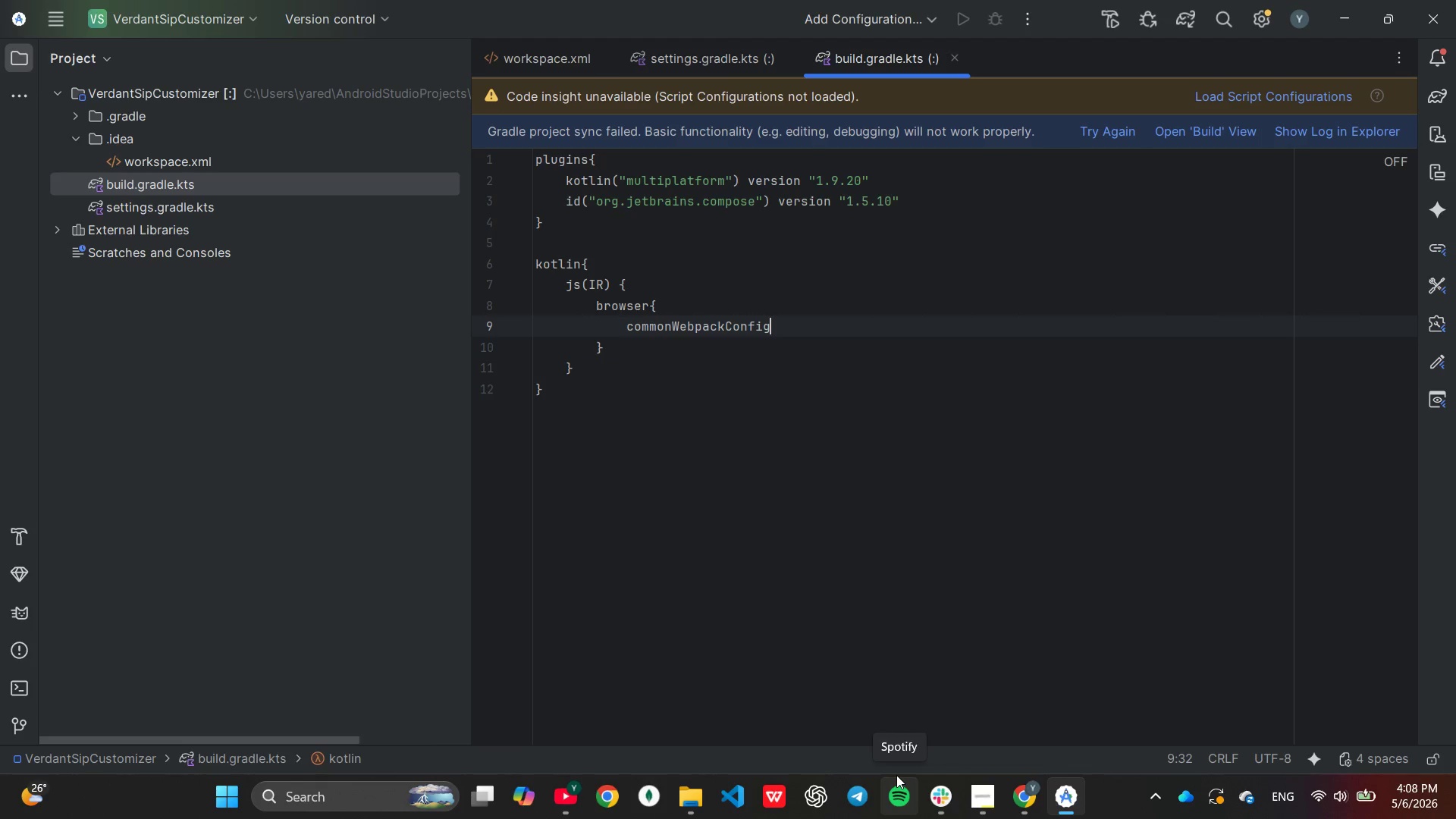 
key(Shift+BracketLeft)
 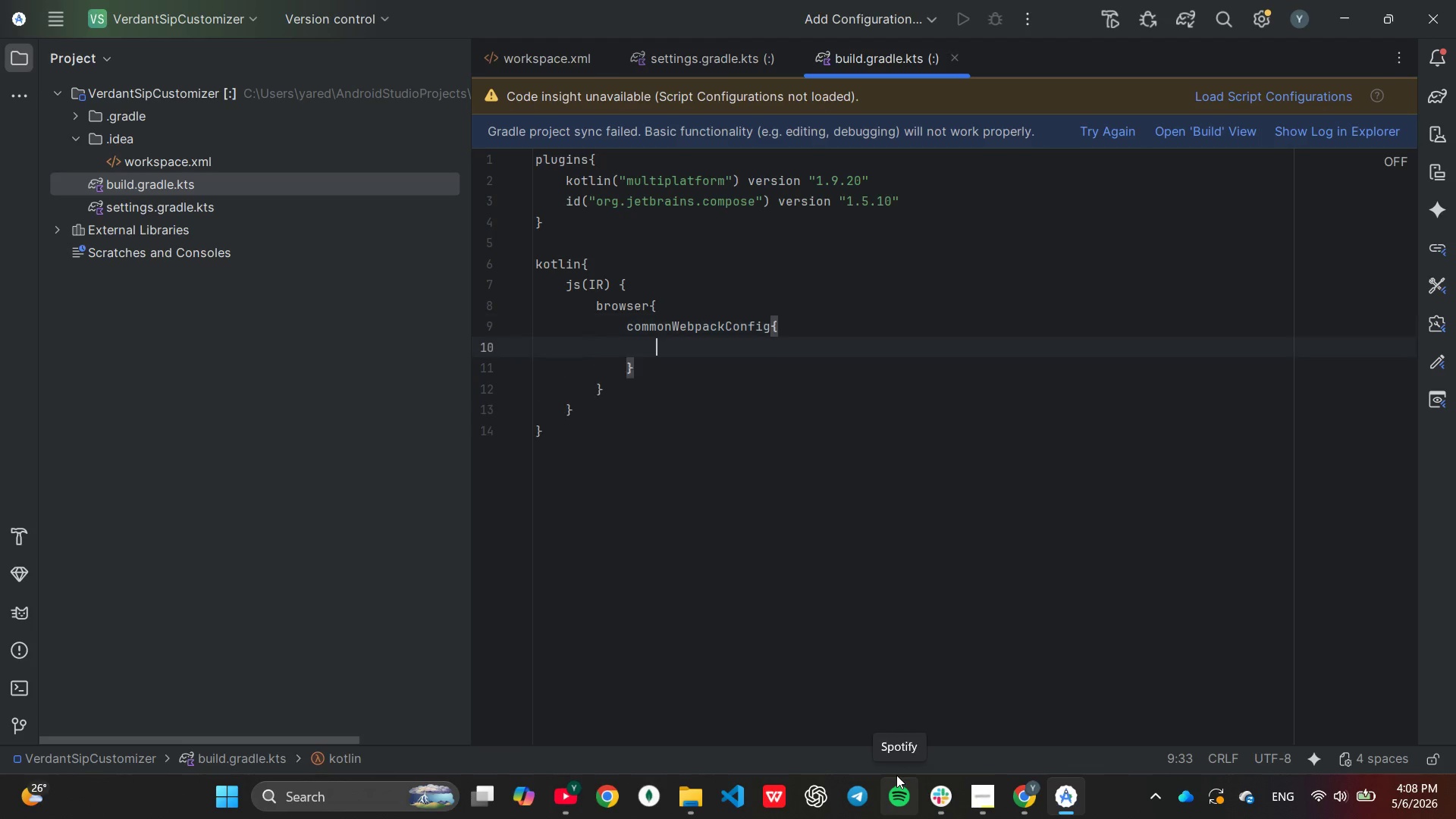 
key(Enter)
 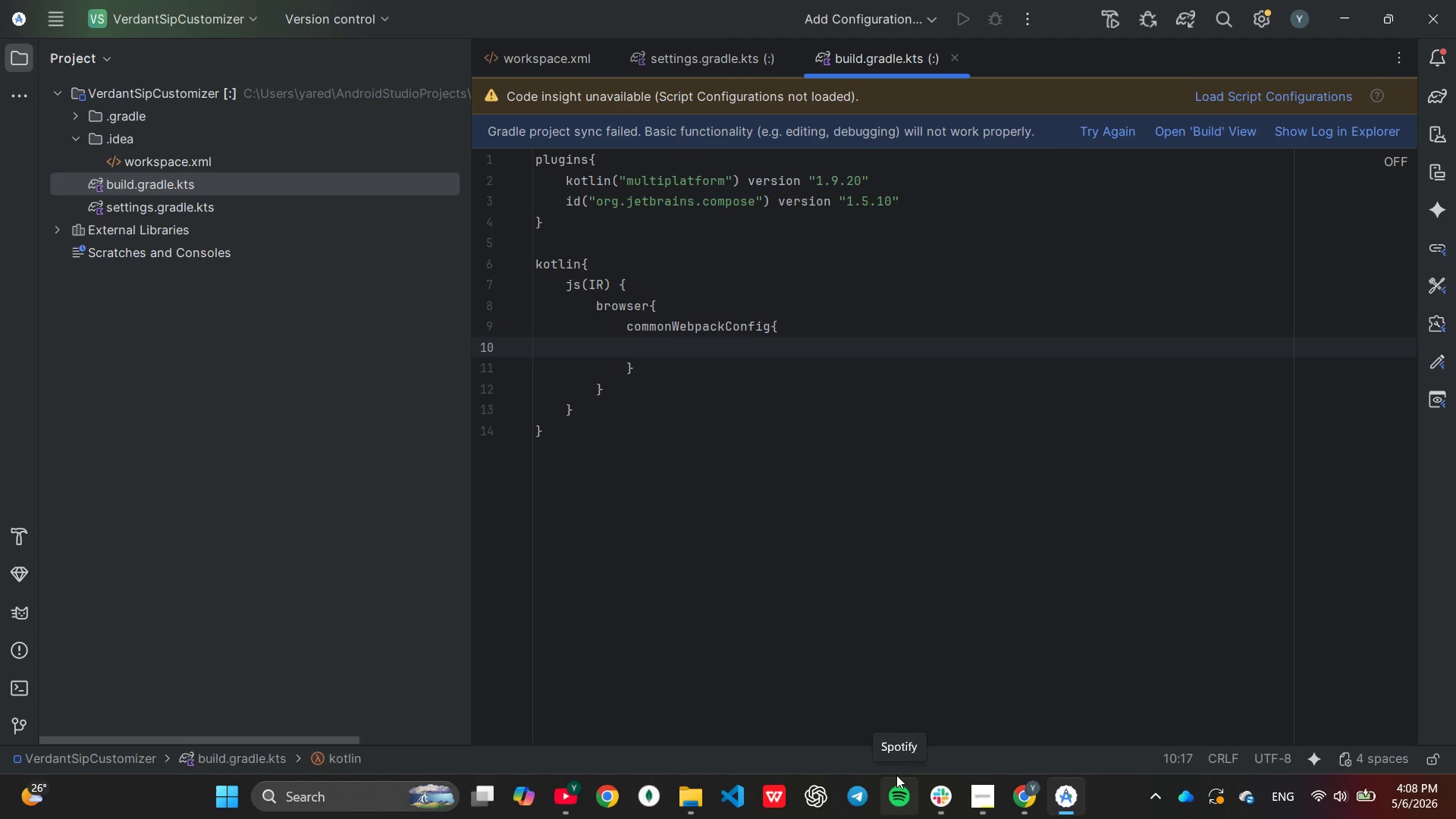 
type(outo)
key(Backspace)
type(putFileName)
 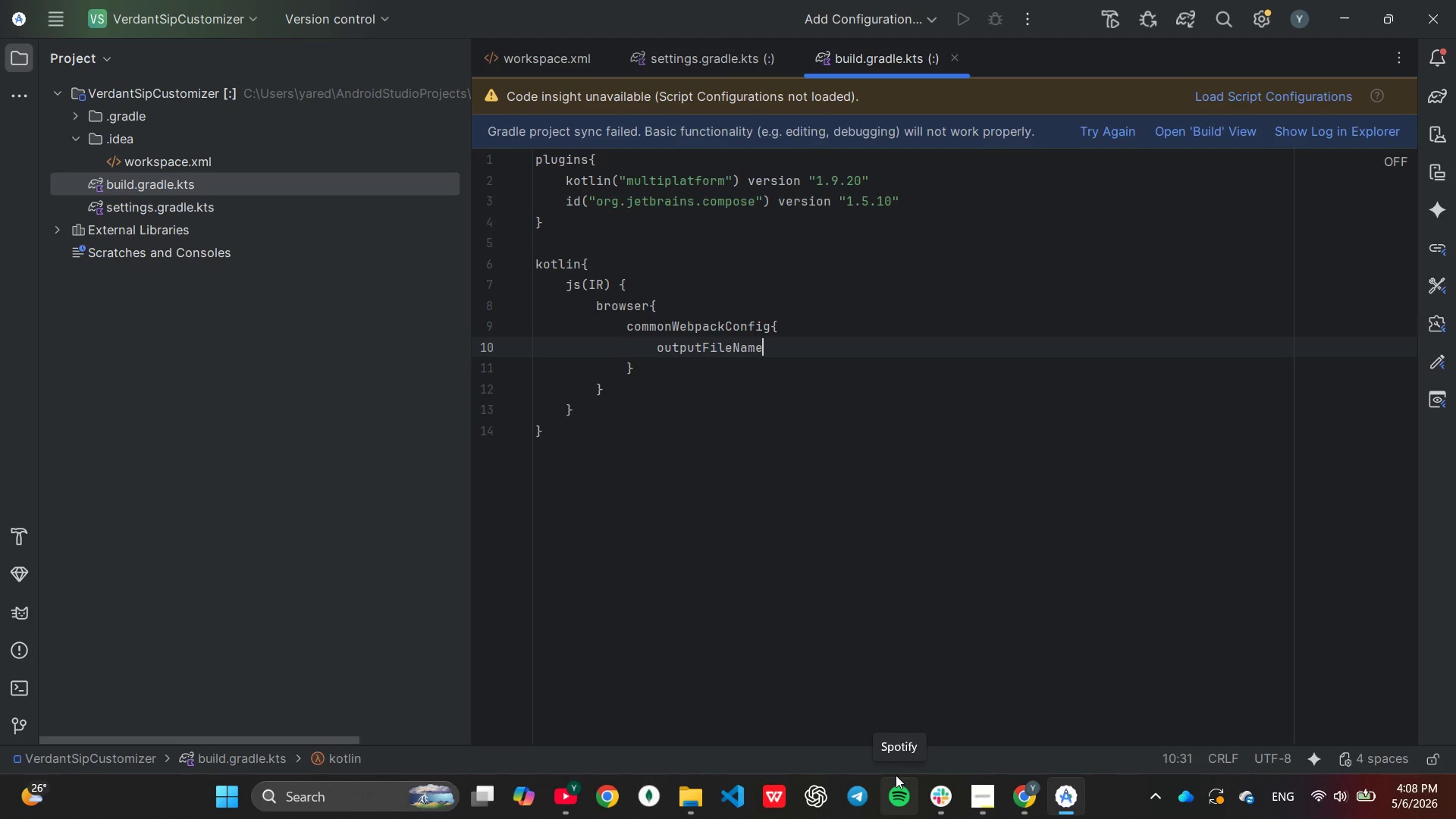 
wait(17.28)
 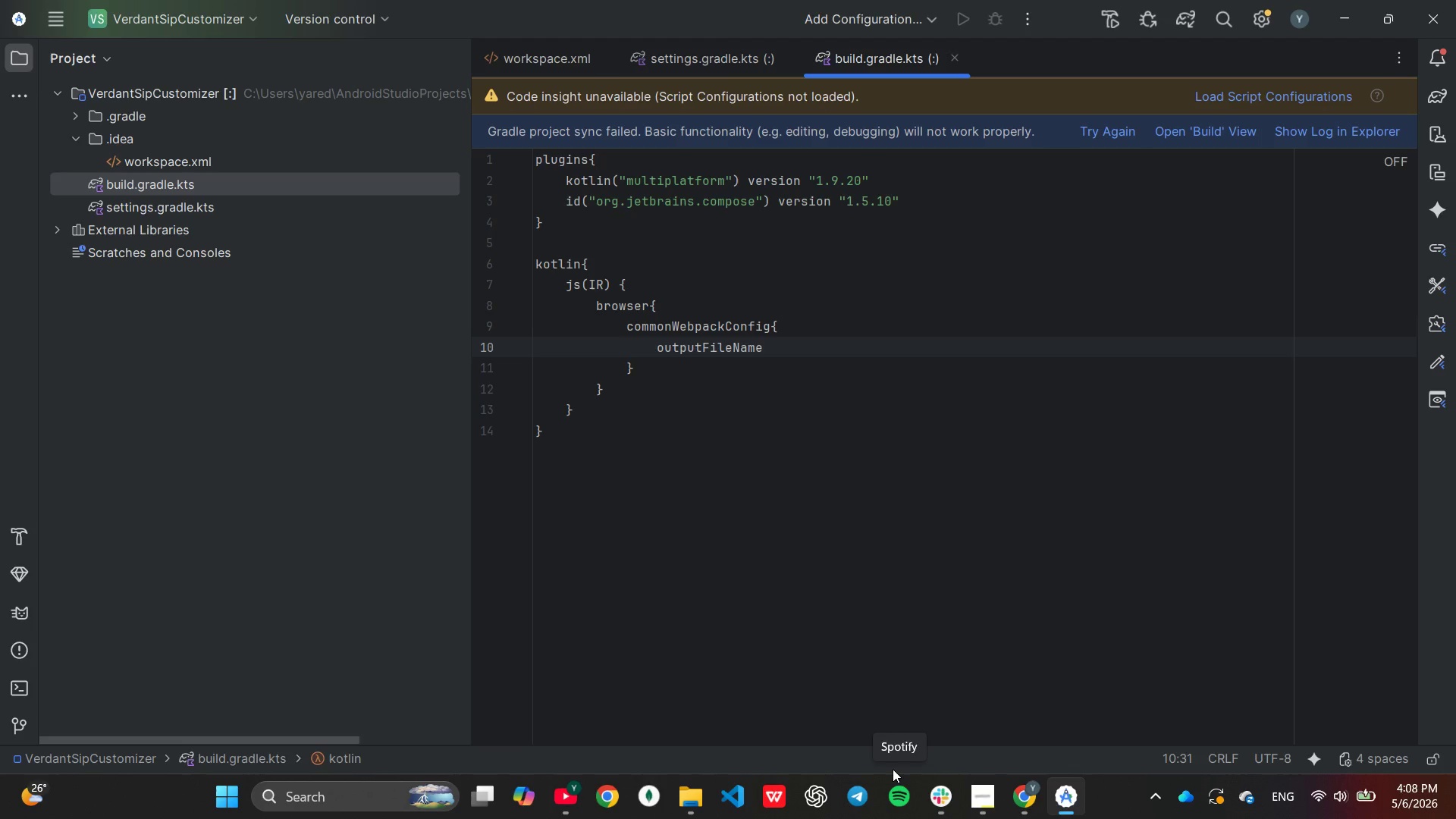 
type(="VerdantSip.js)
 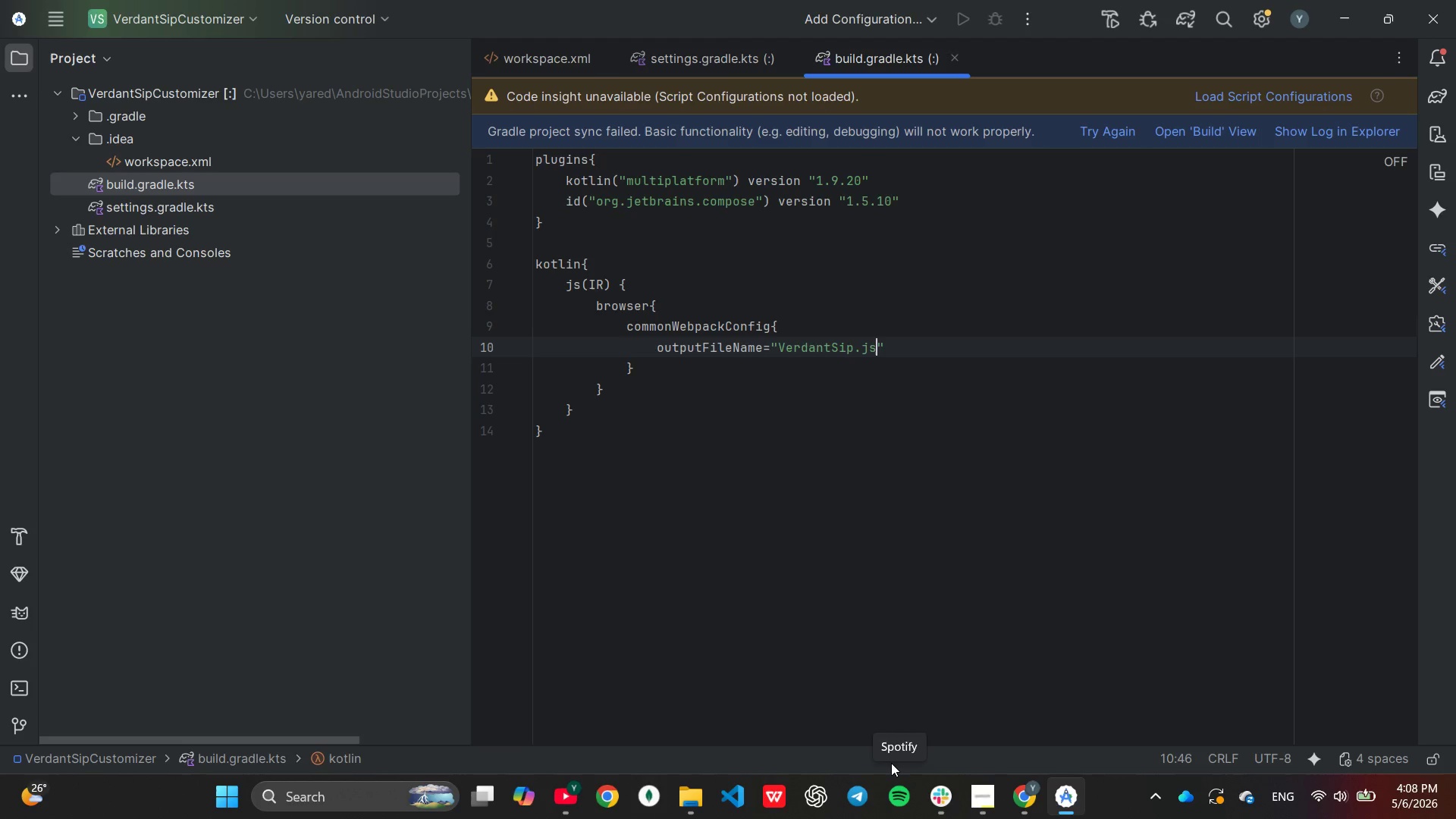 
key(ArrowDown)
 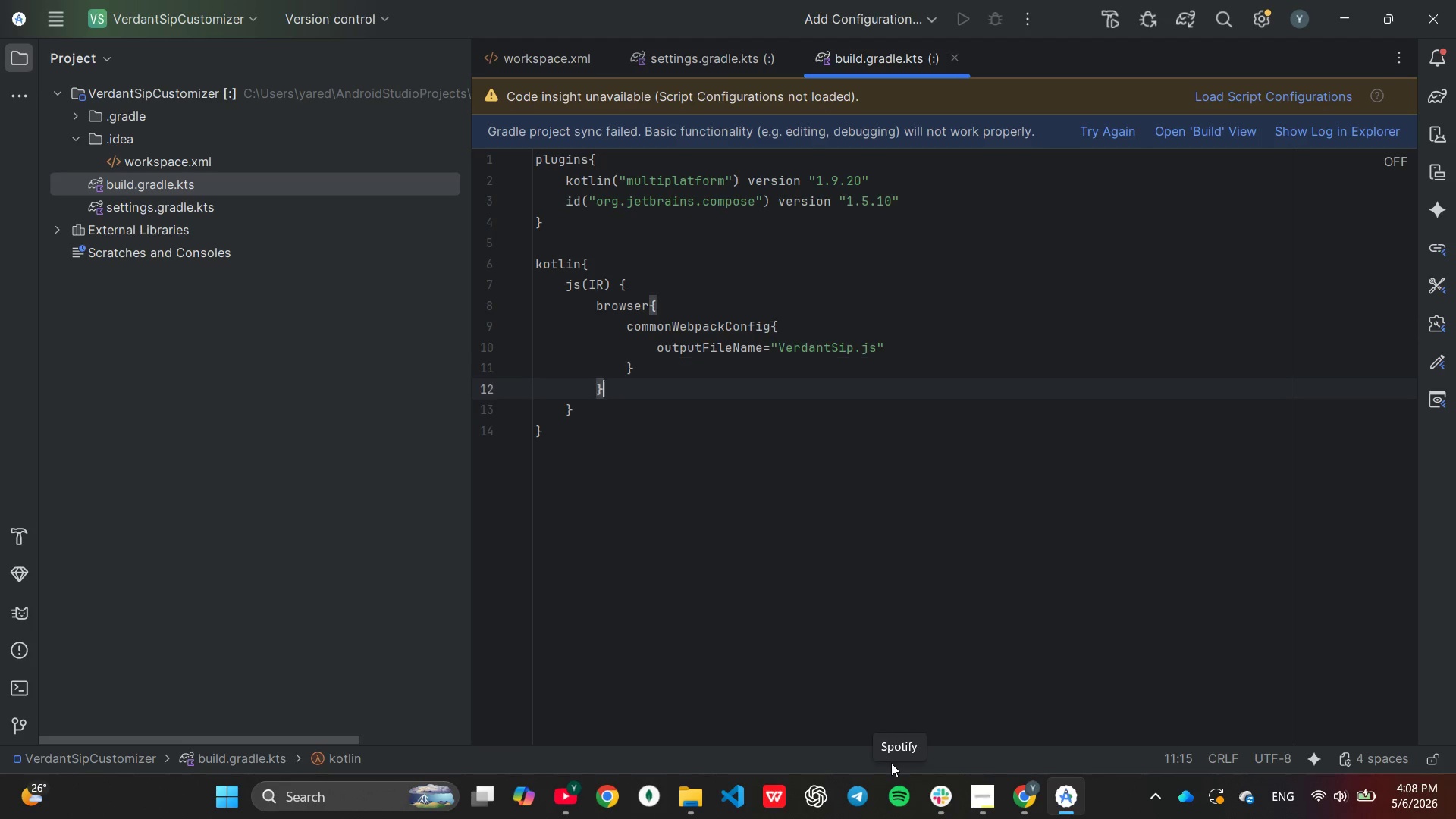 
key(ArrowDown)
 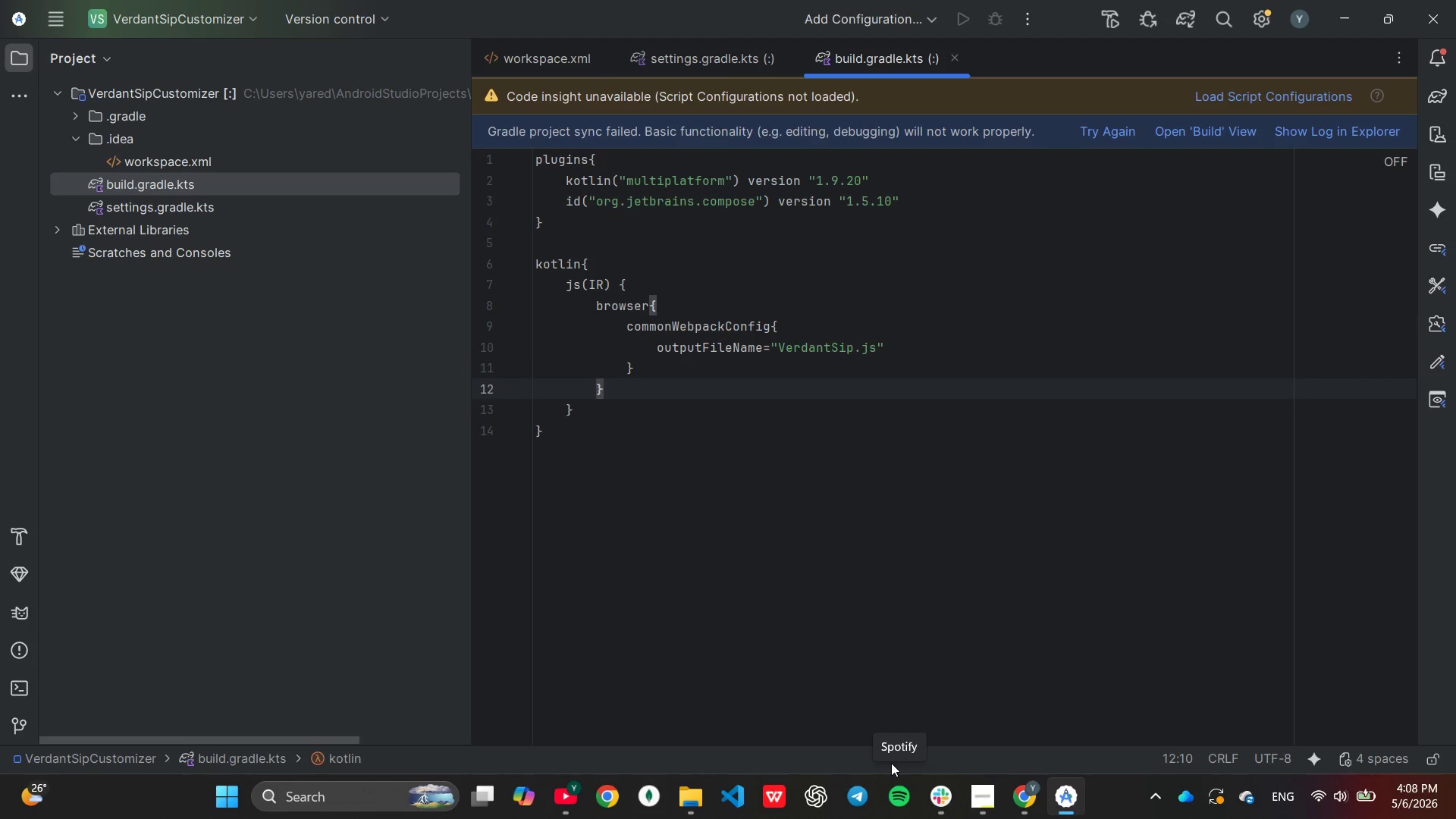 
key(Enter)
 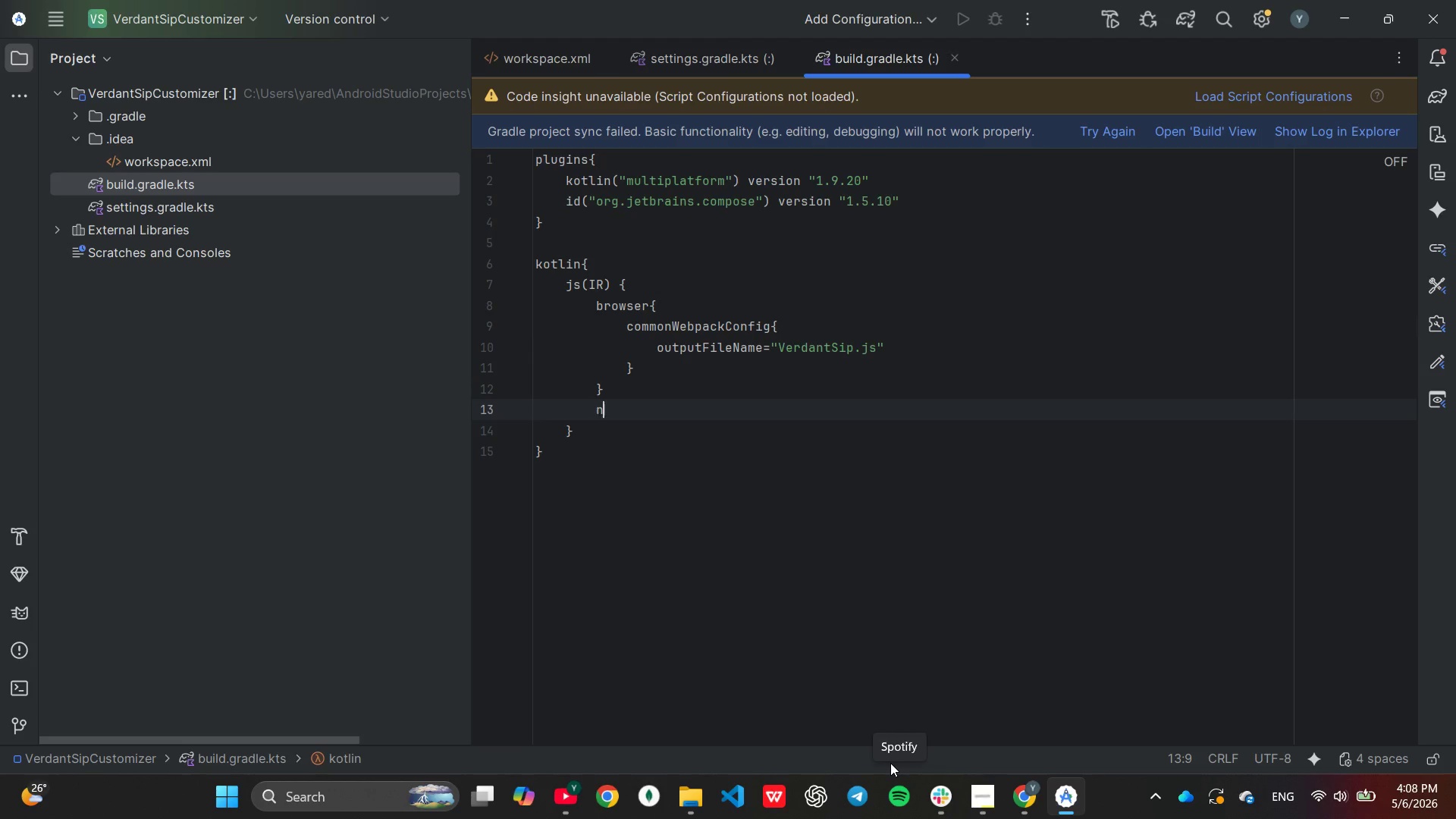 
type(ni)
key(Backspace)
key(Backspace)
type(binaries.executb)
key(Backspace)
type(able()
 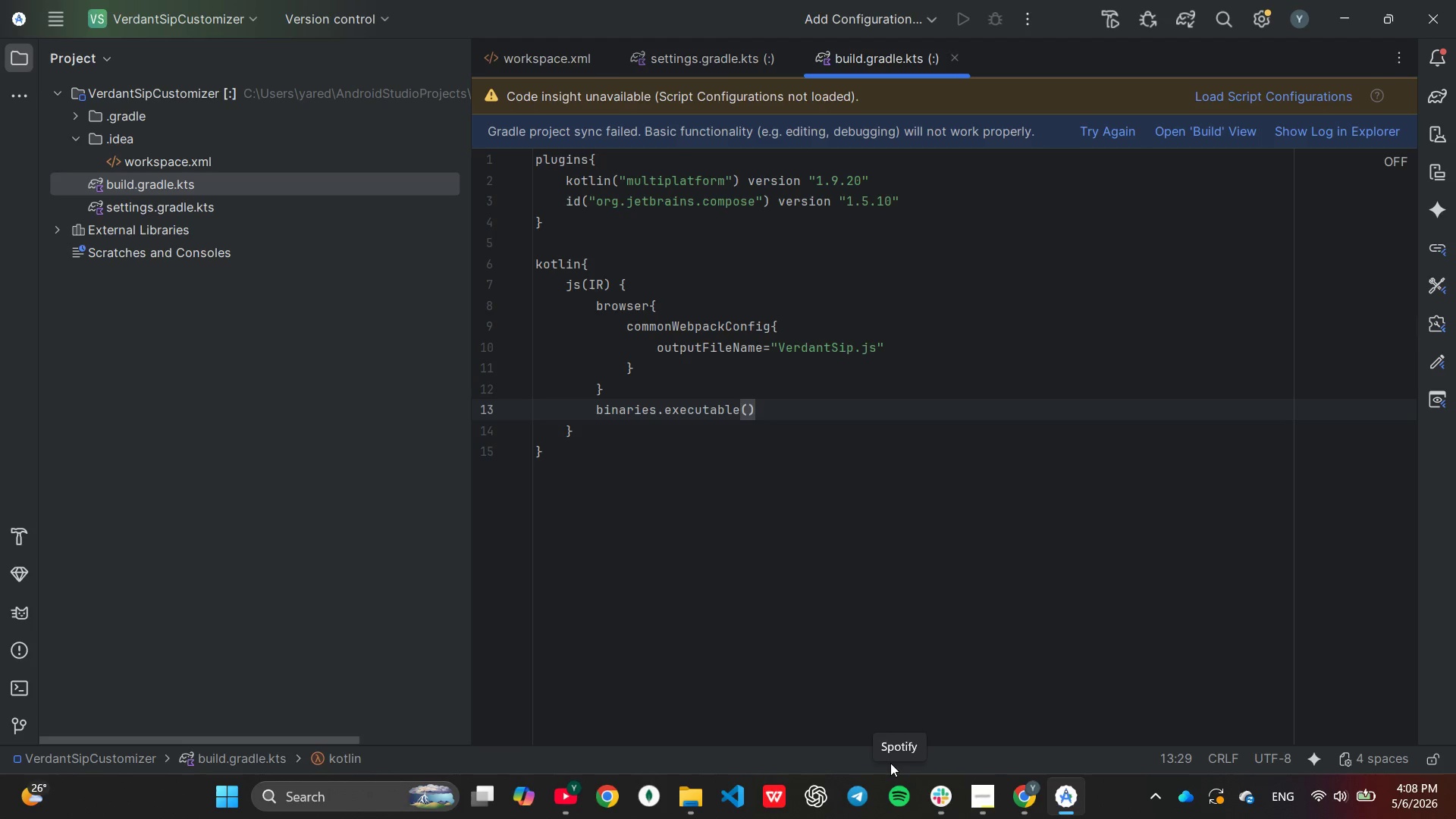 
key(ArrowRight)
 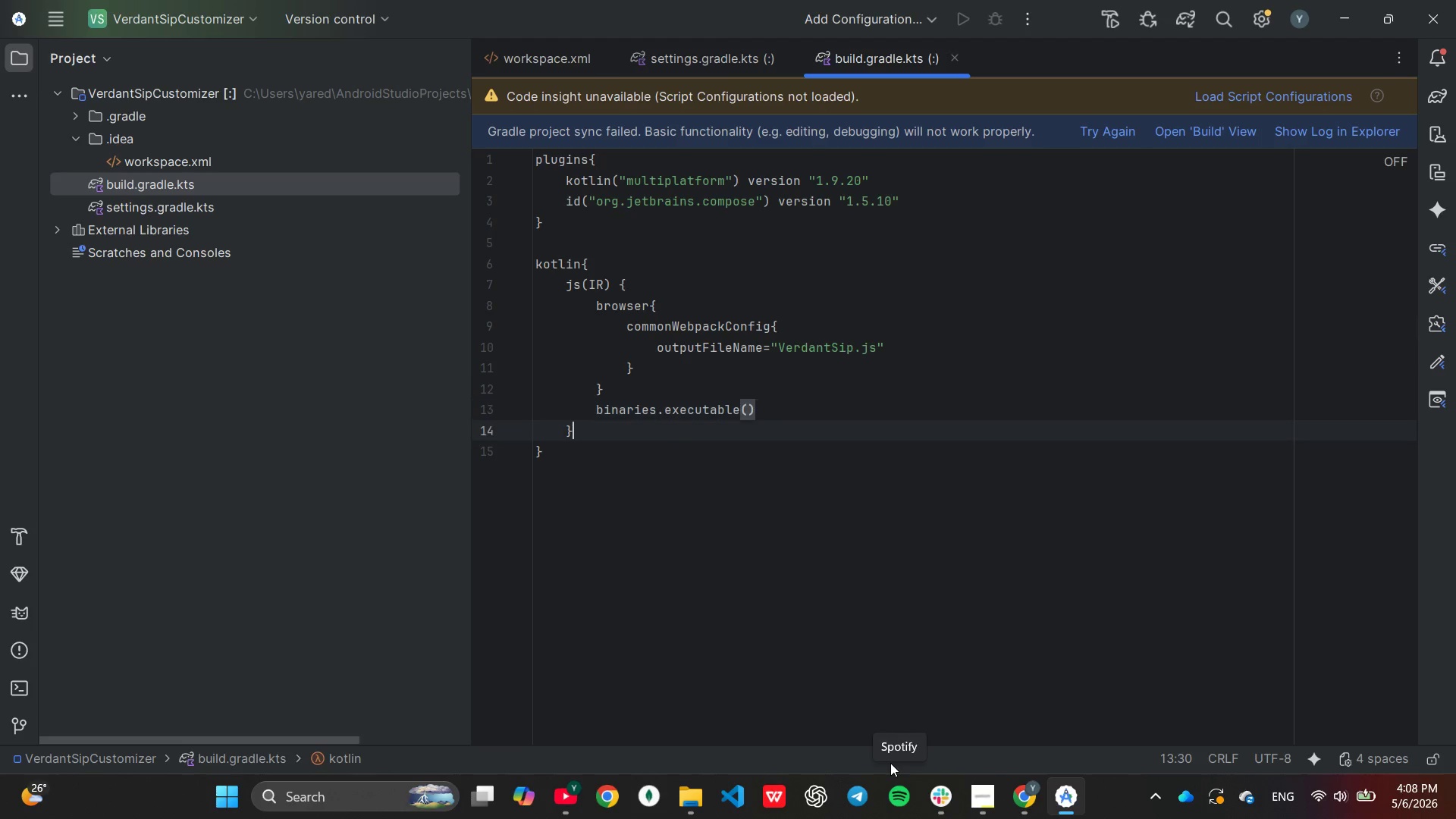 
key(ArrowDown)
 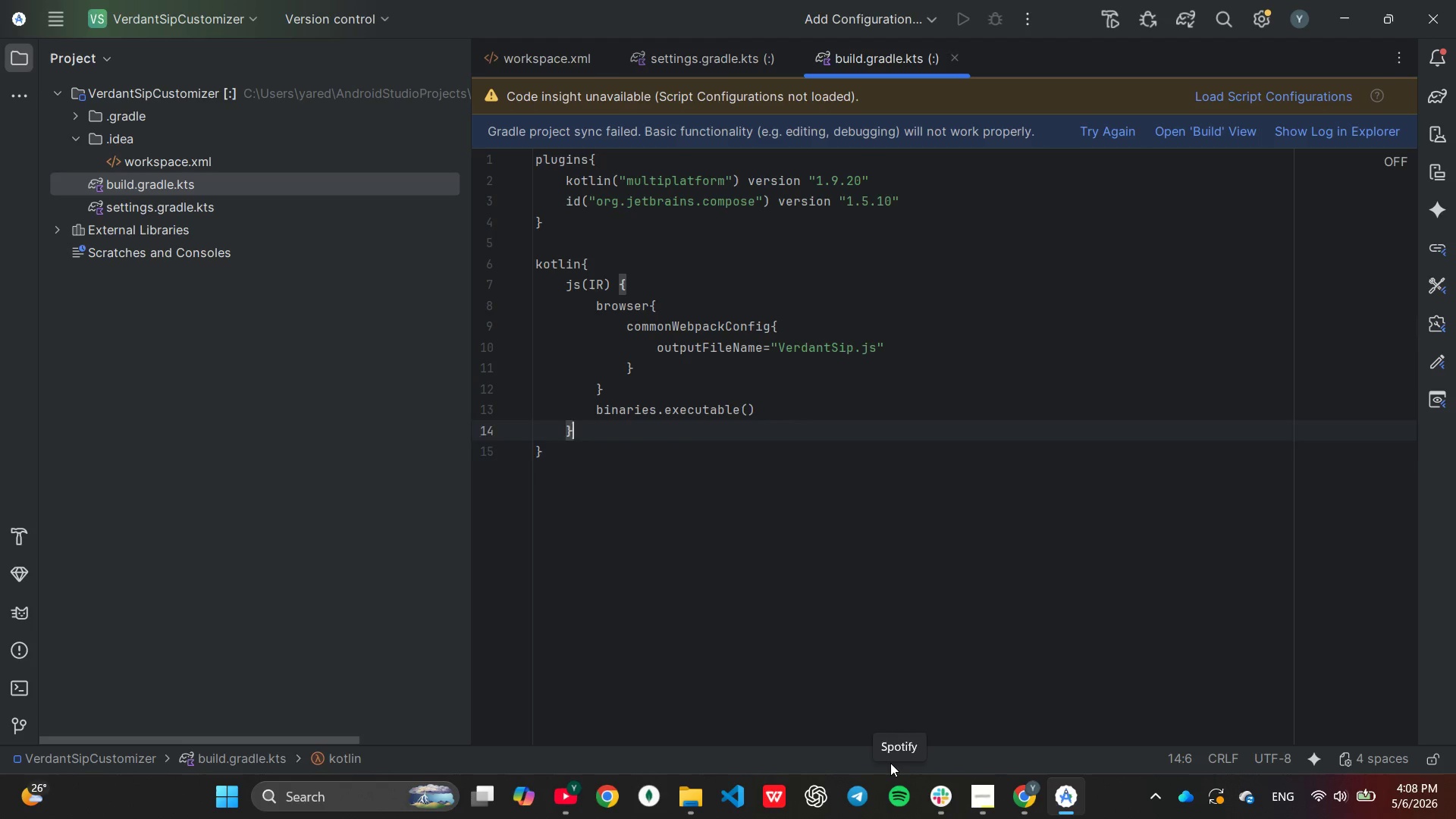 
key(Enter)
 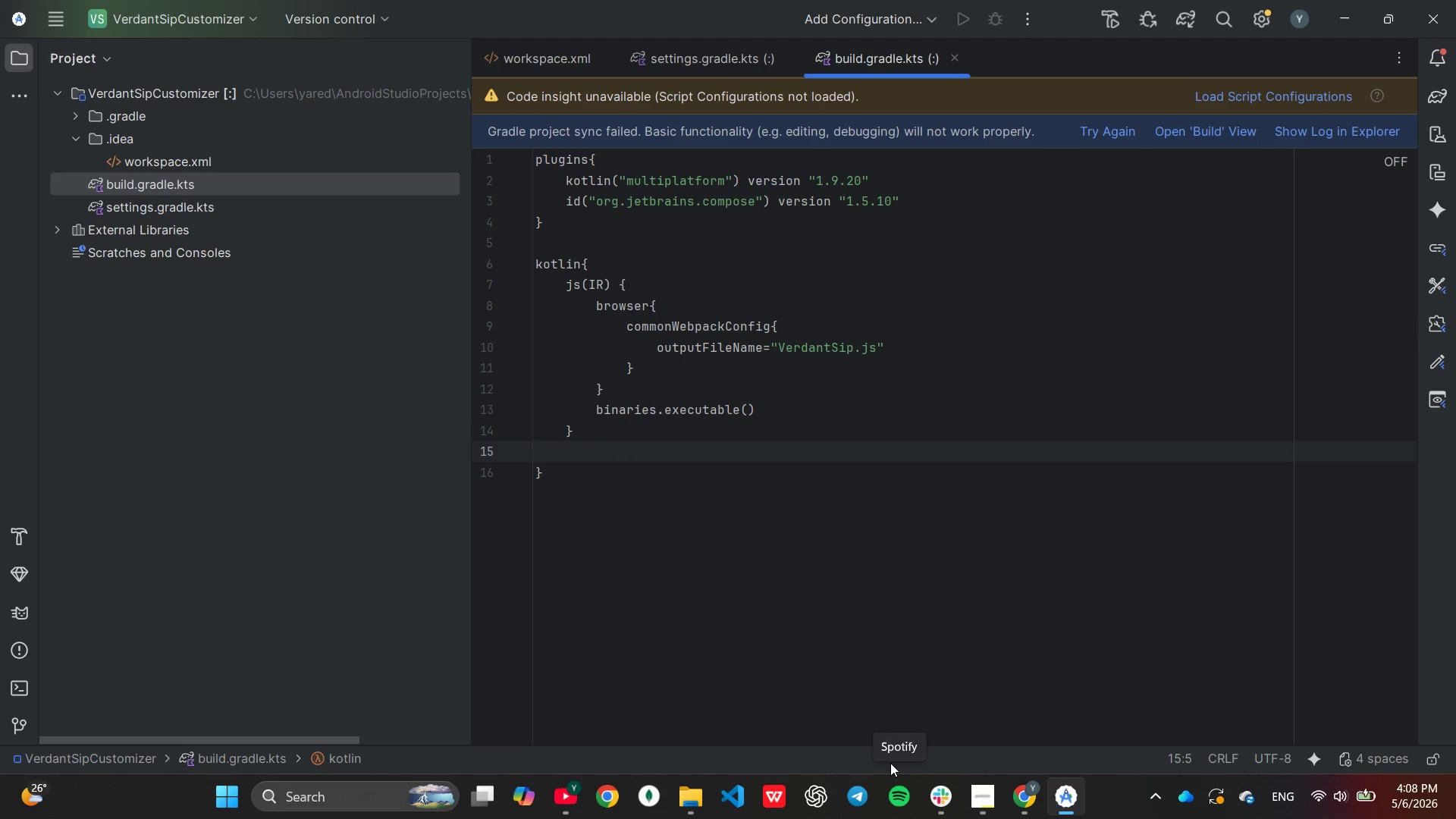 
type(sourceSets)
 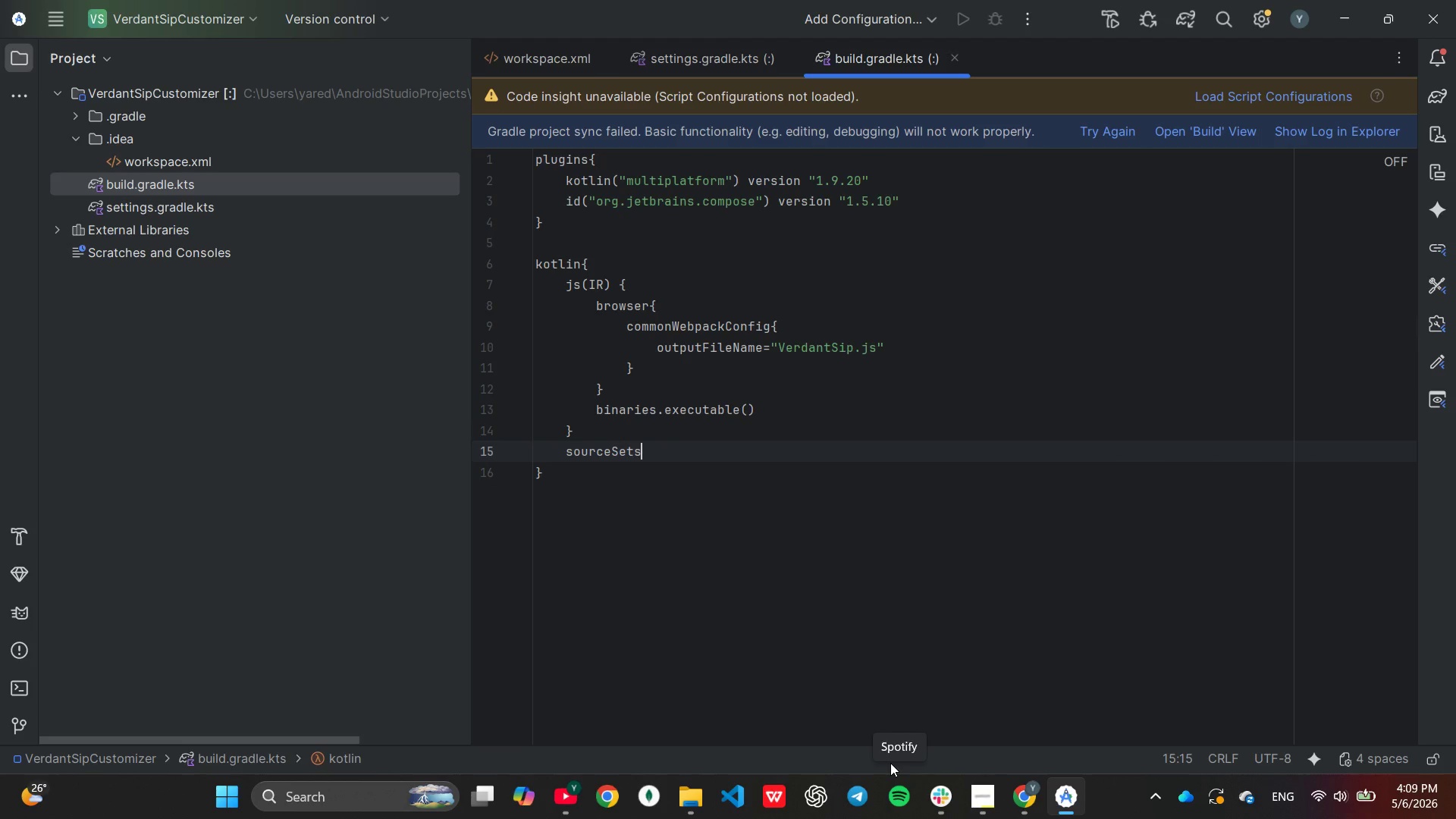 
wait(12.69)
 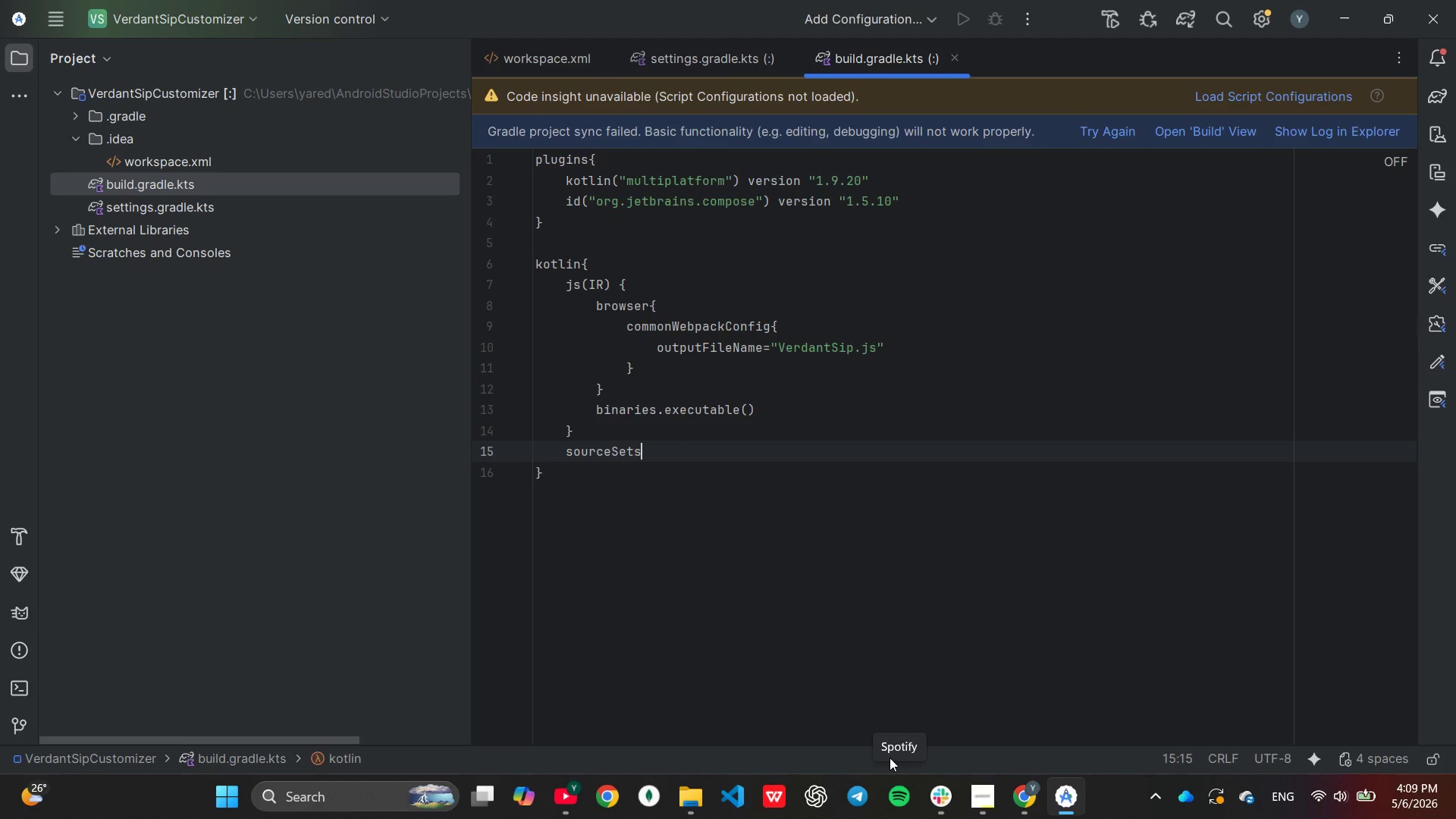 
key(Shift+ShiftLeft)
 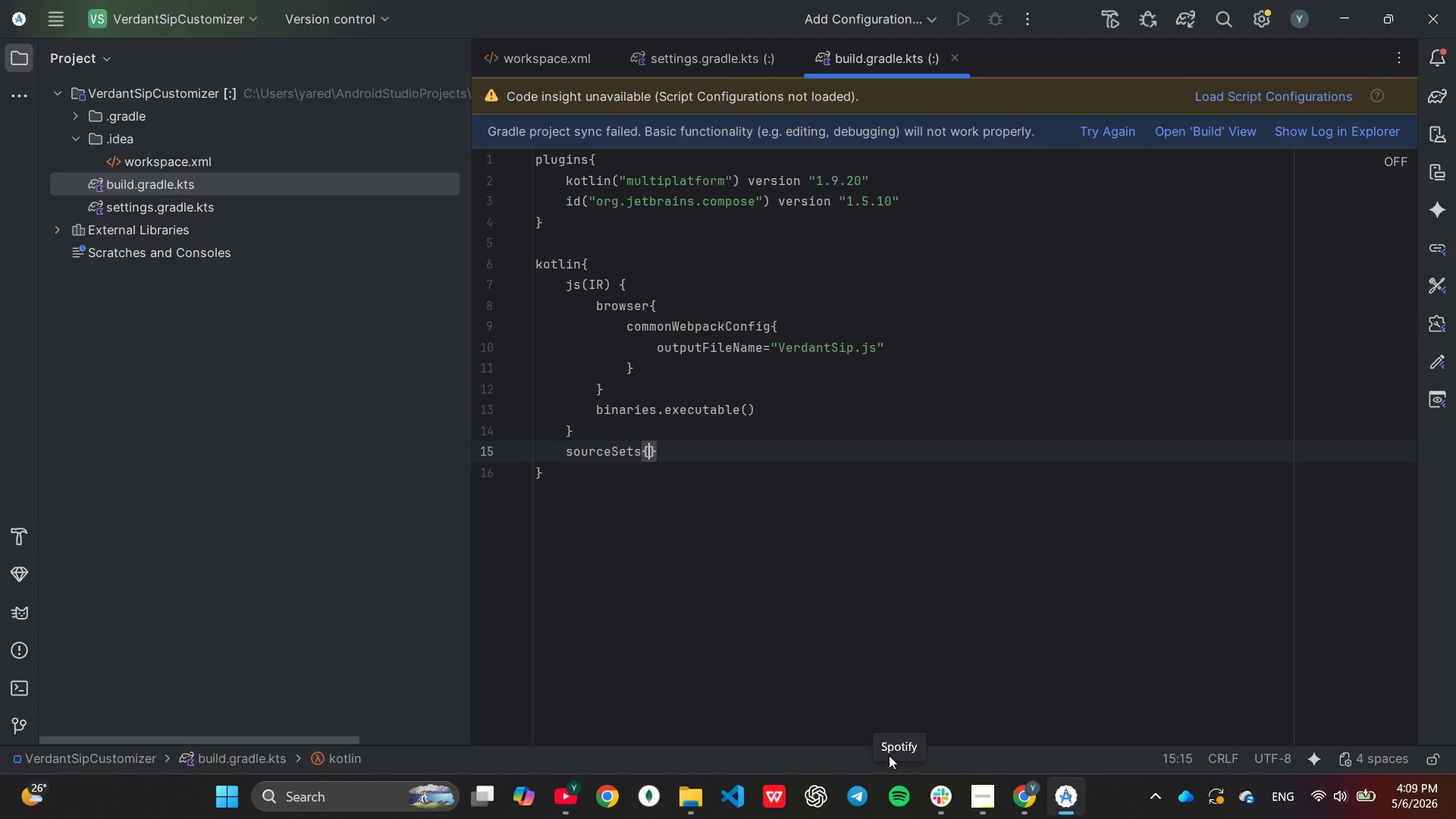 
key(Shift+BracketLeft)
 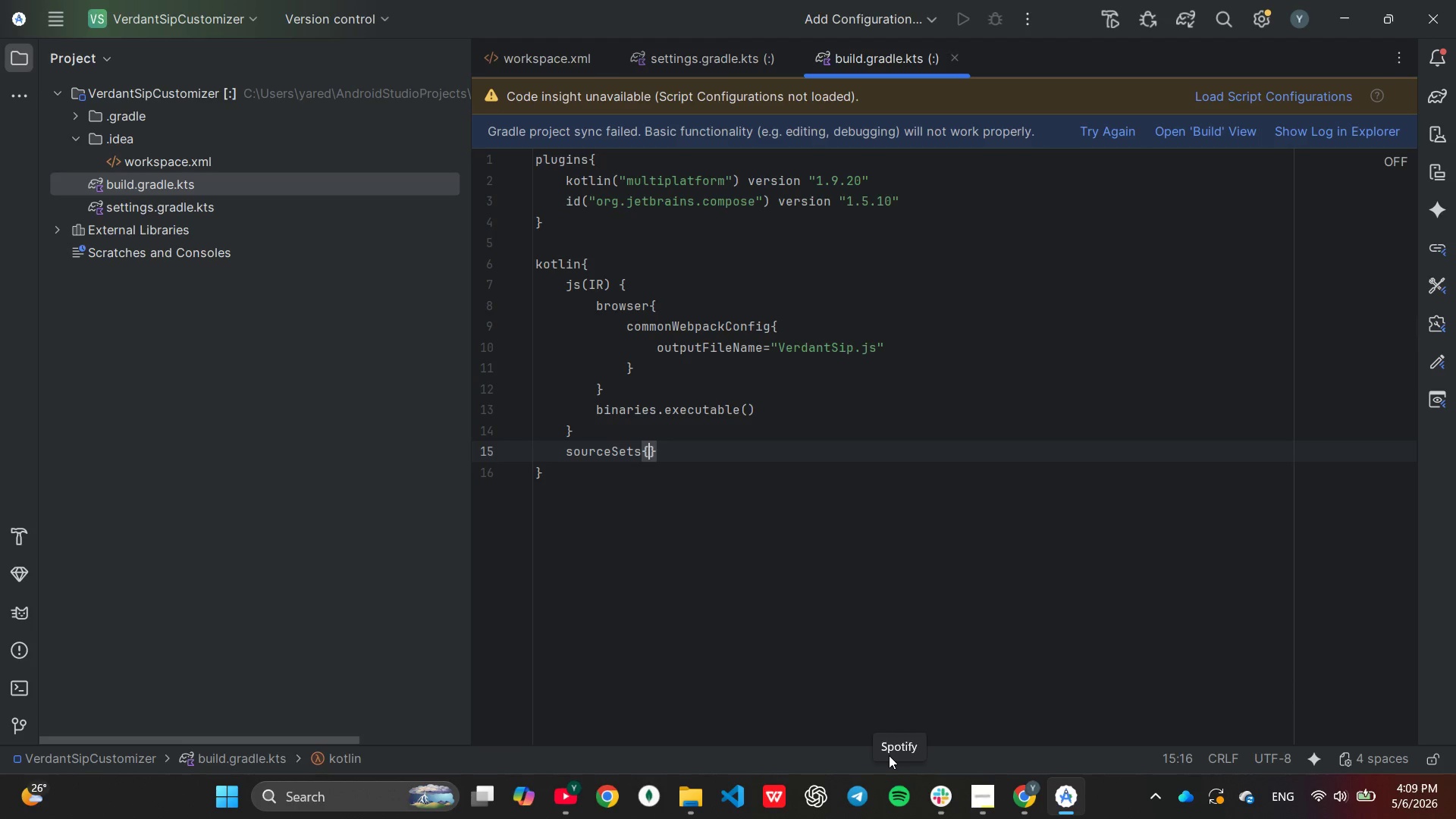 
key(Enter)
 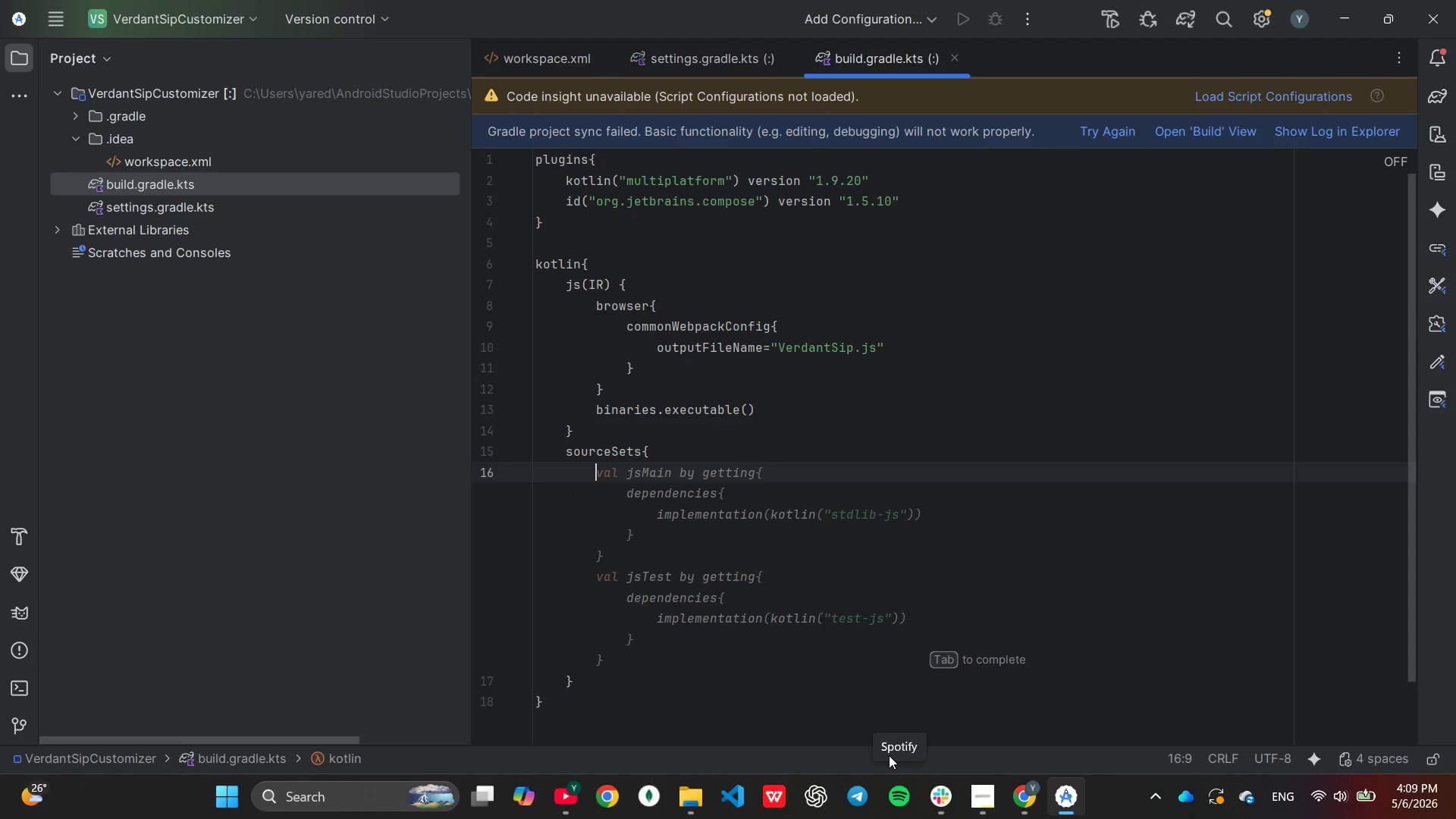 
key(Tab)
 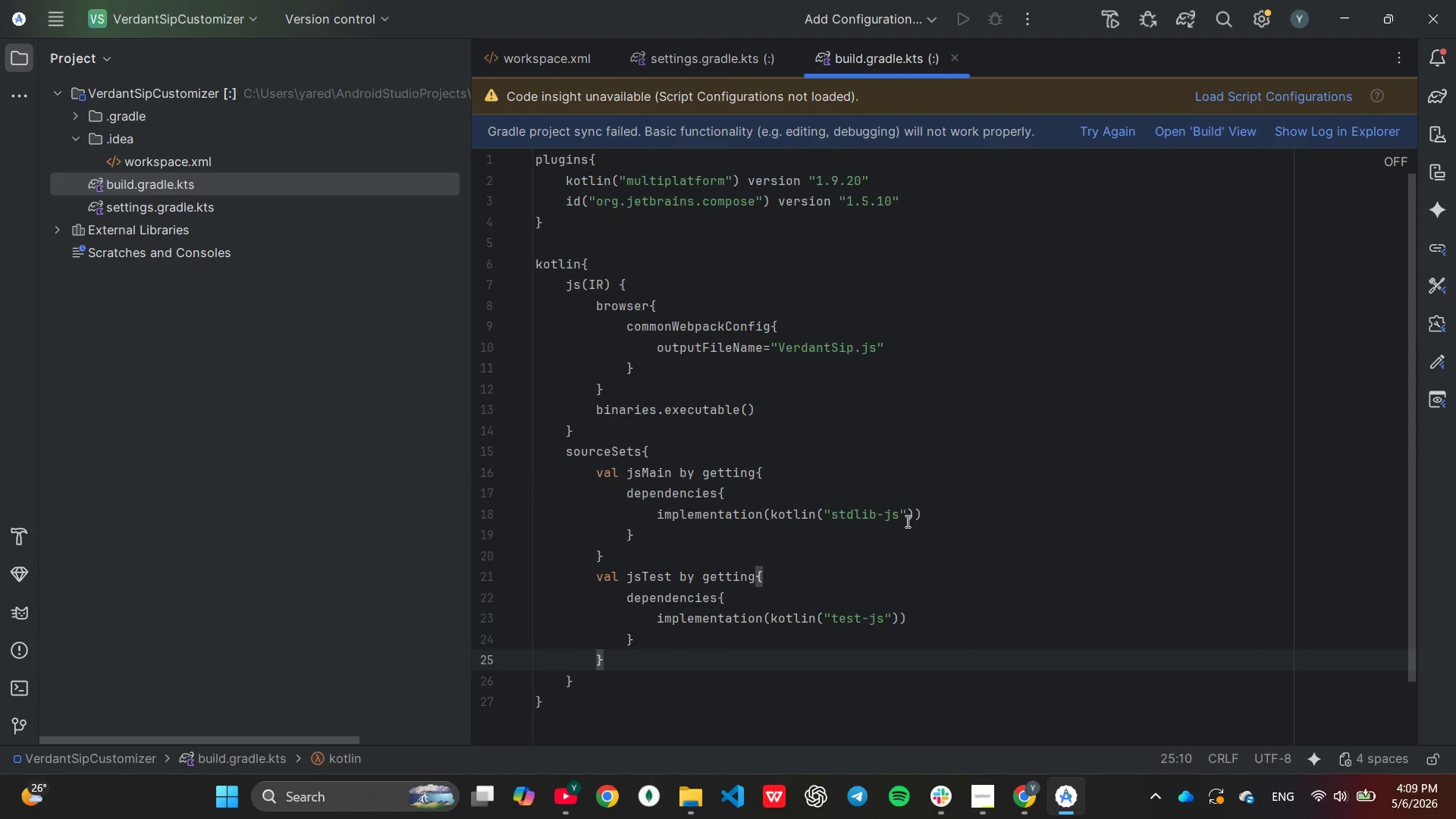 
wait(6.89)
 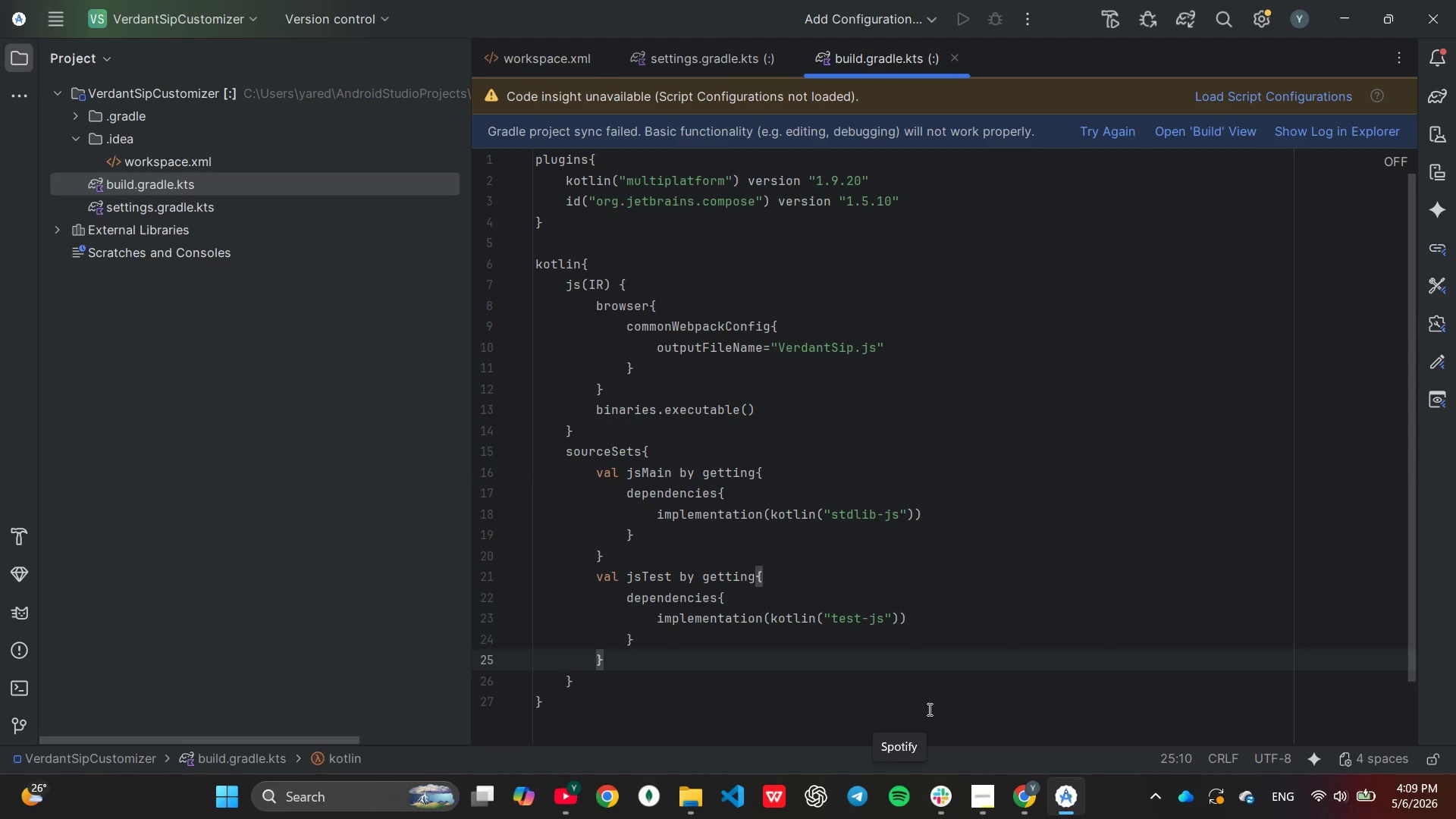 
left_click([914, 512])
 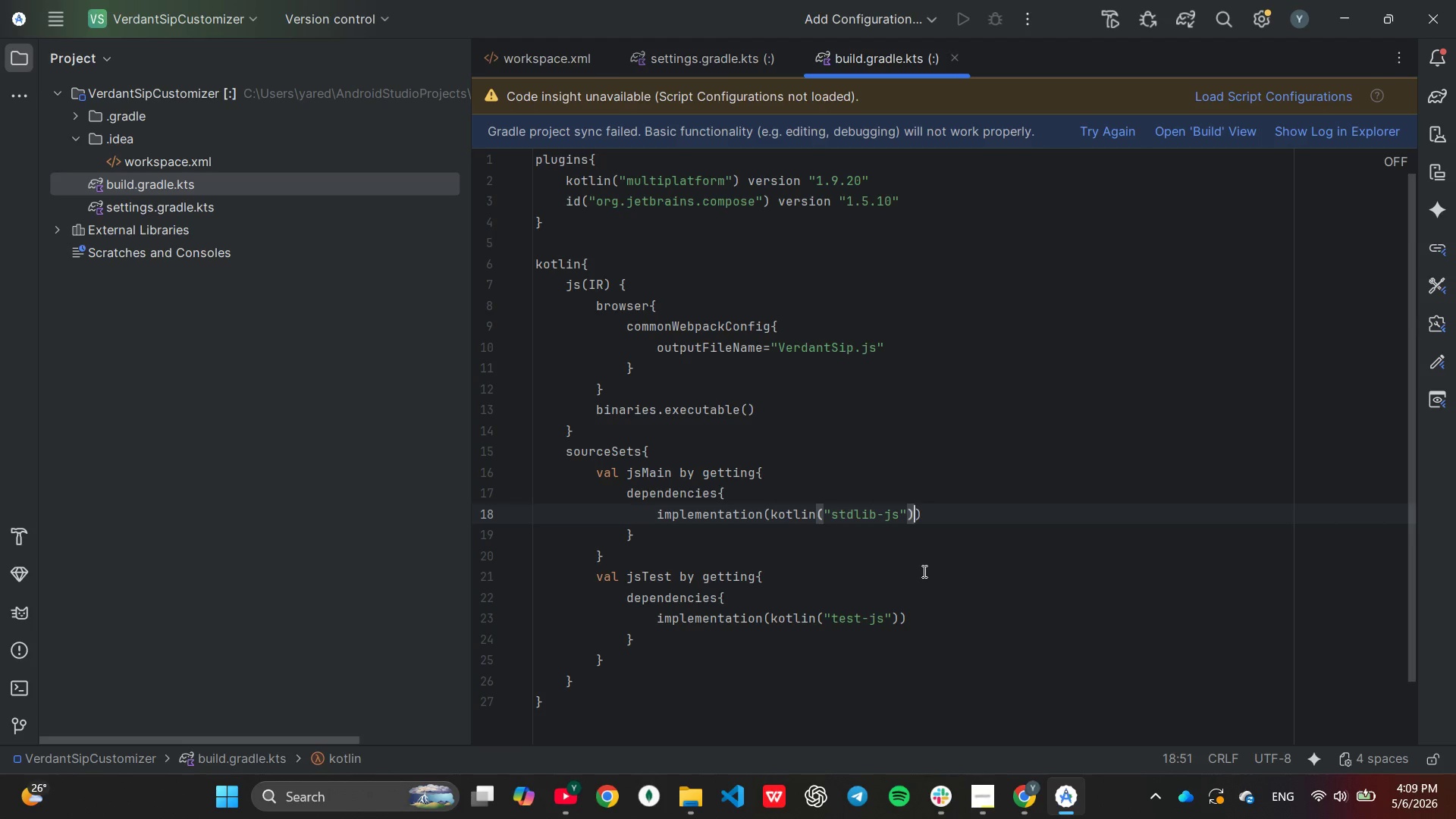 
hold_key(key=Backspace, duration=0.8)
 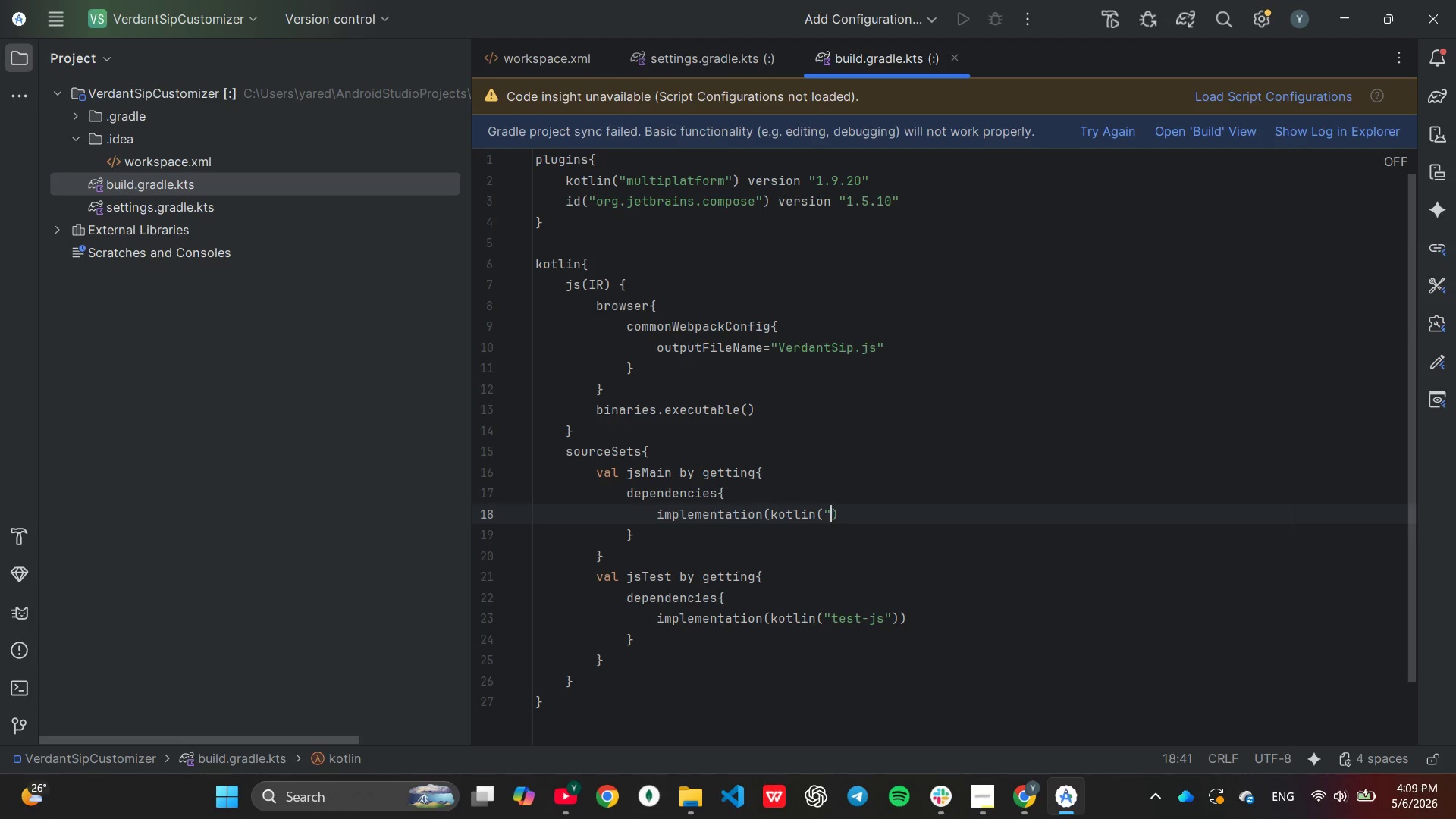 
hold_key(key=Backspace, duration=0.67)
 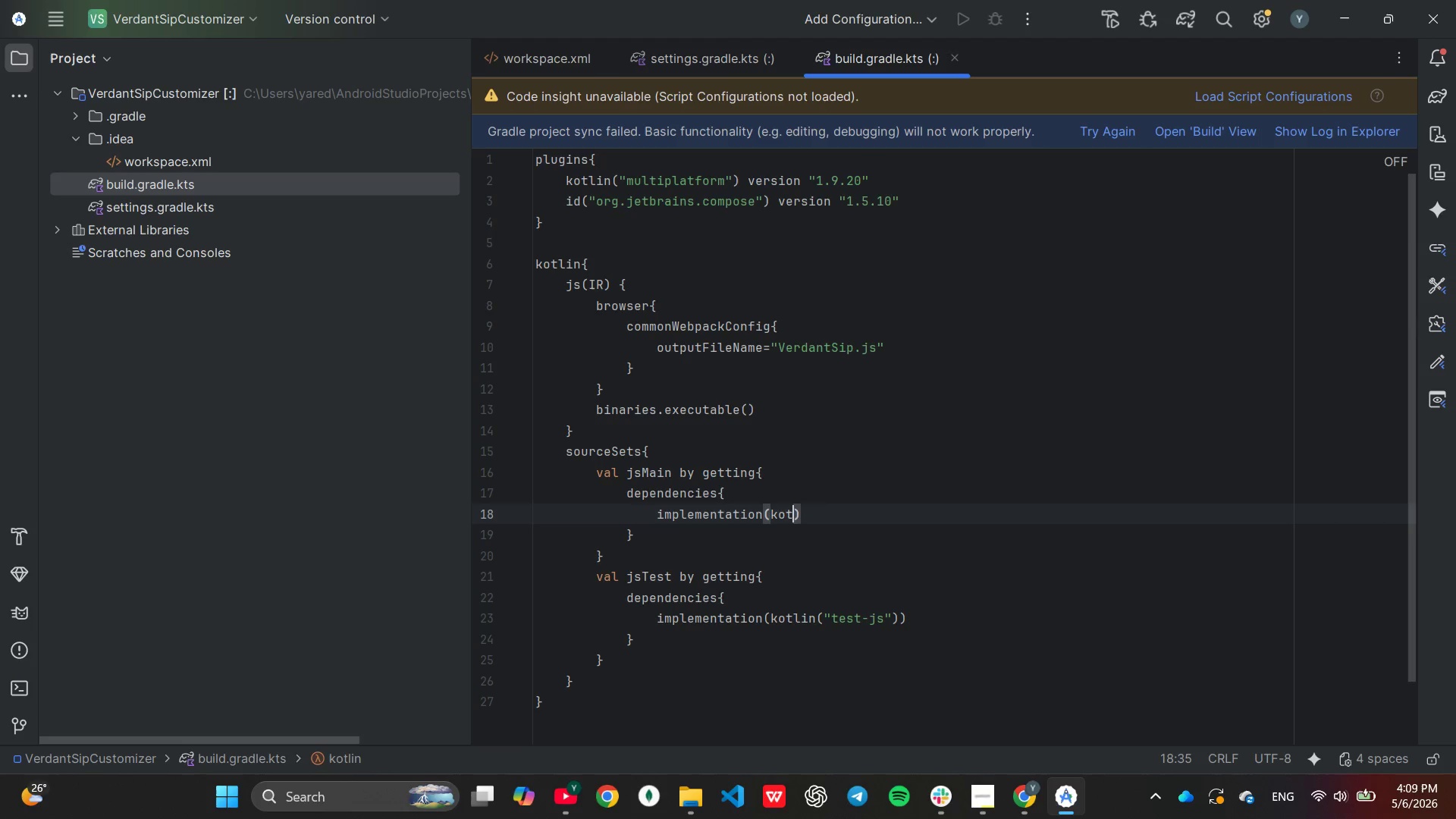 
hold_key(key=Backspace, duration=0.36)
 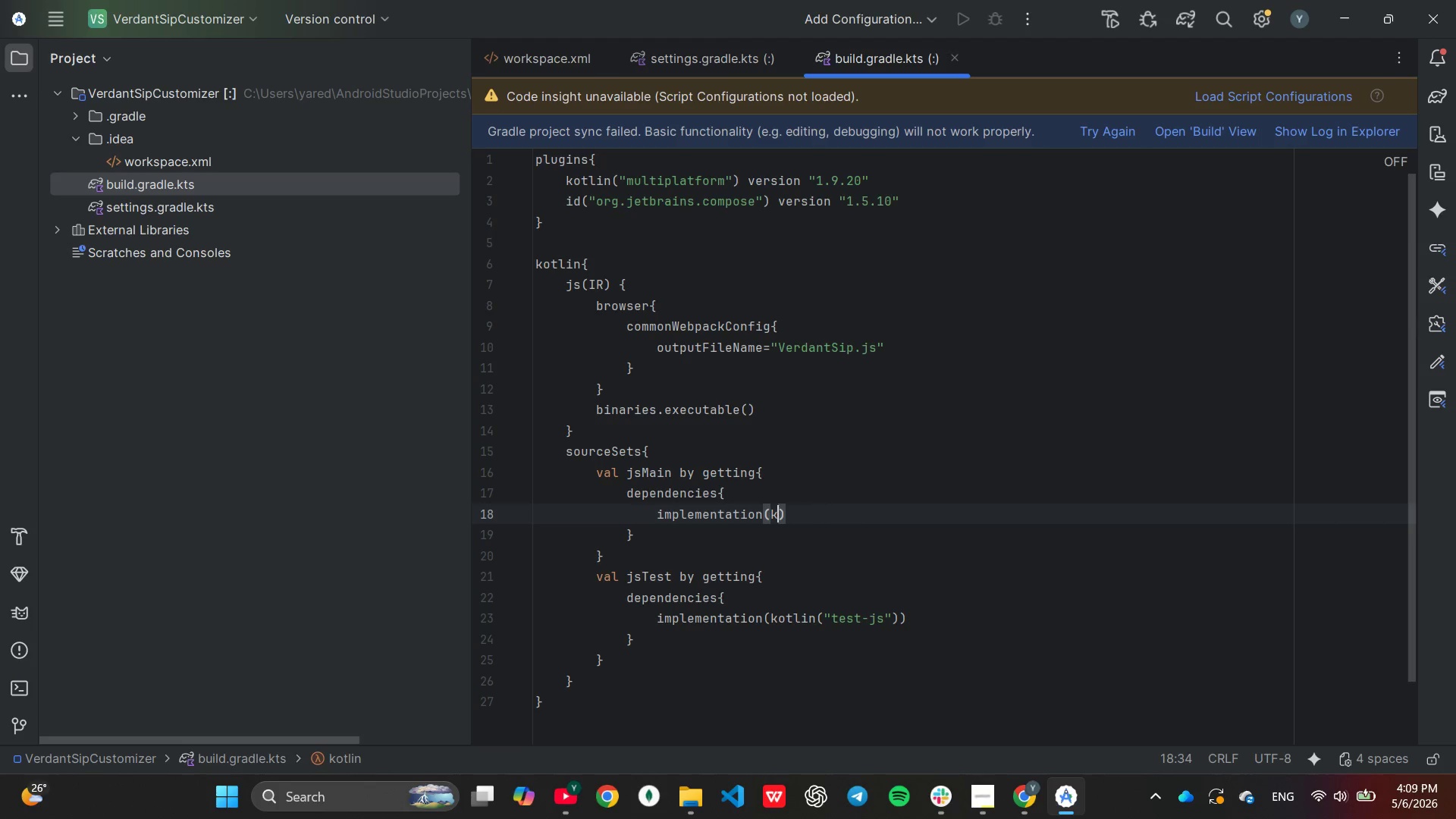 
key(Backspace)
key(Backspace)
key(Backspace)
type((compose.html.core)
 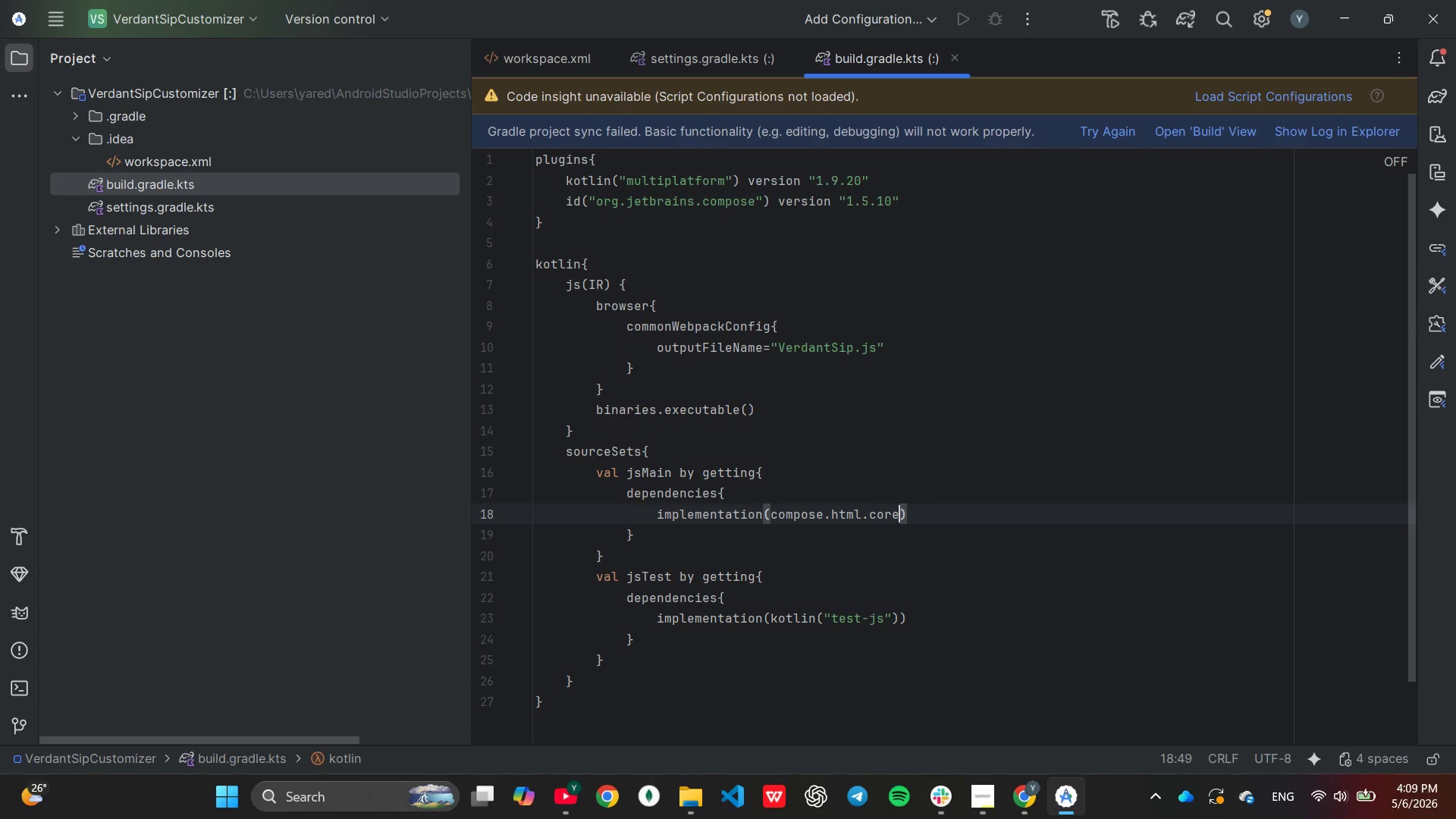 
key(ArrowRight)
 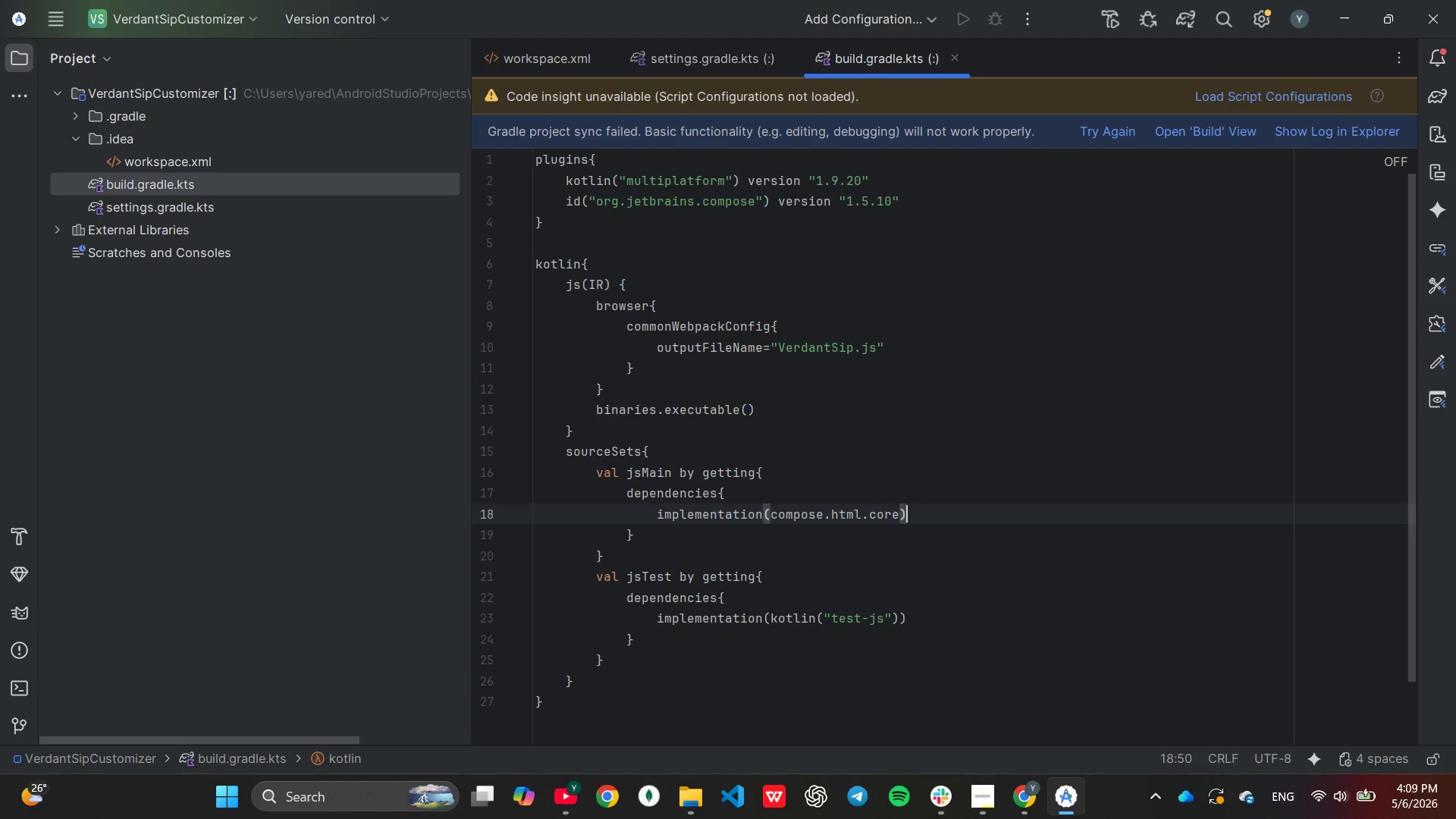 
key(Control+C)
 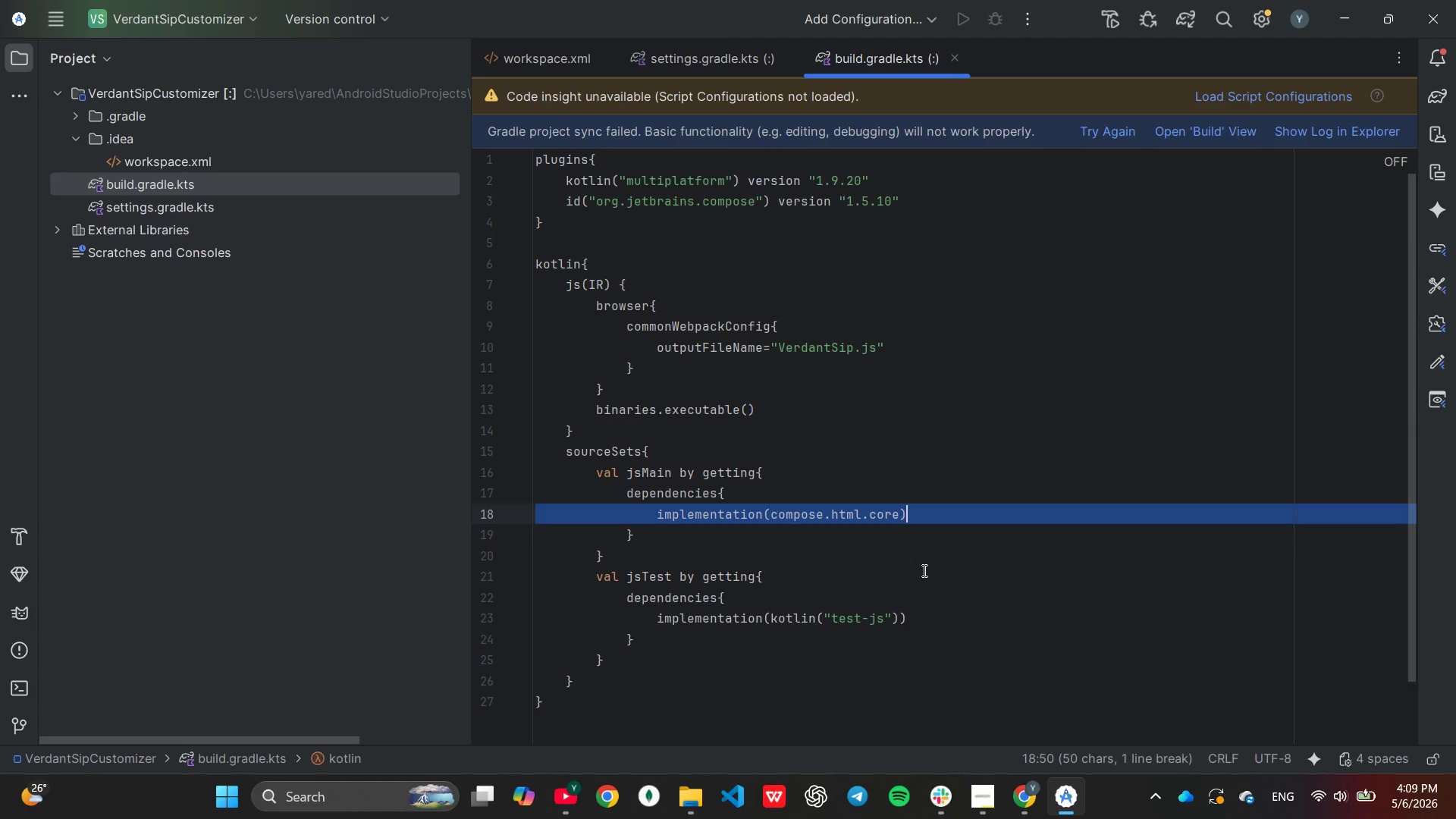 
key(Control+V)
 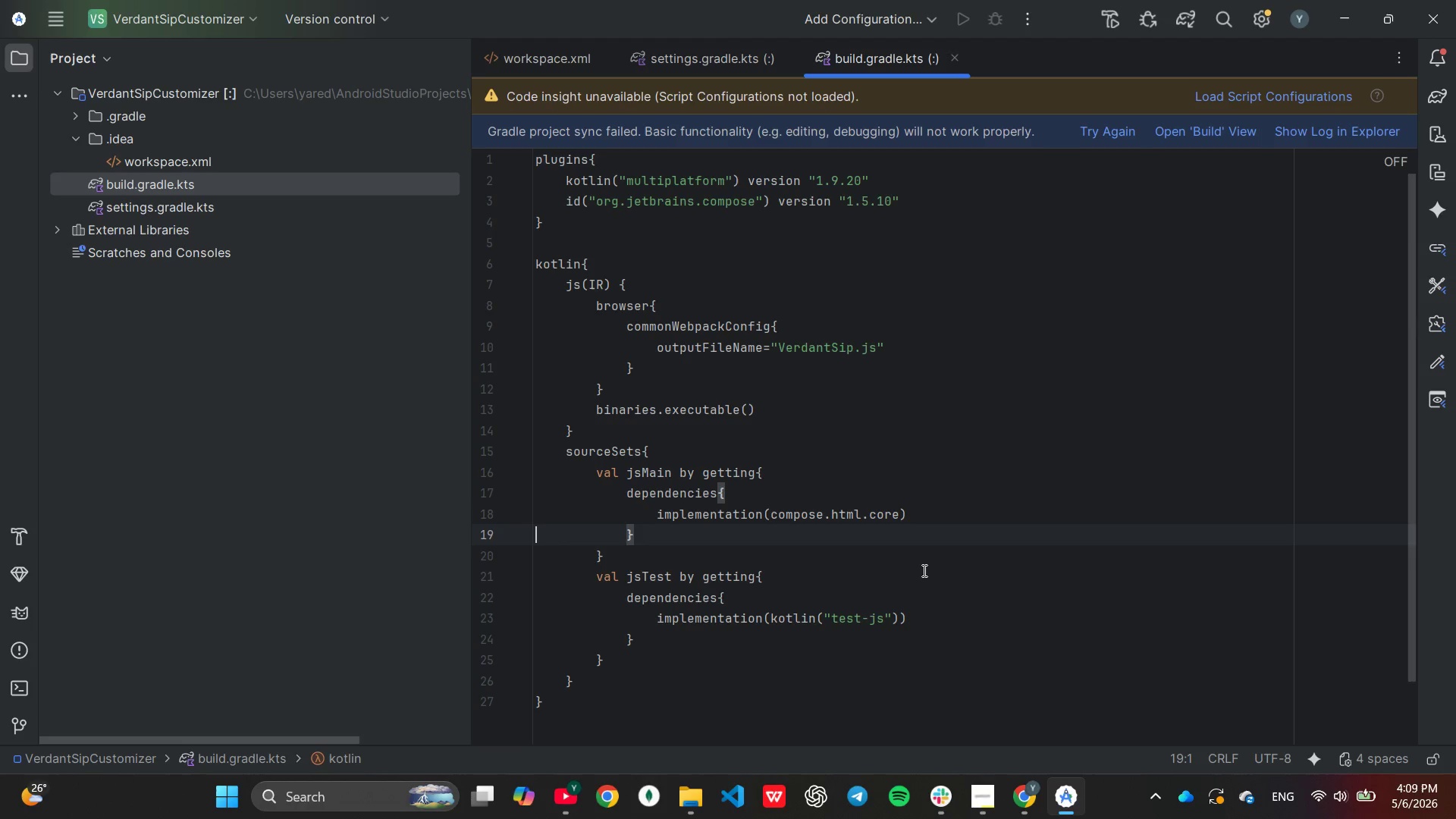 
key(Control+V)
 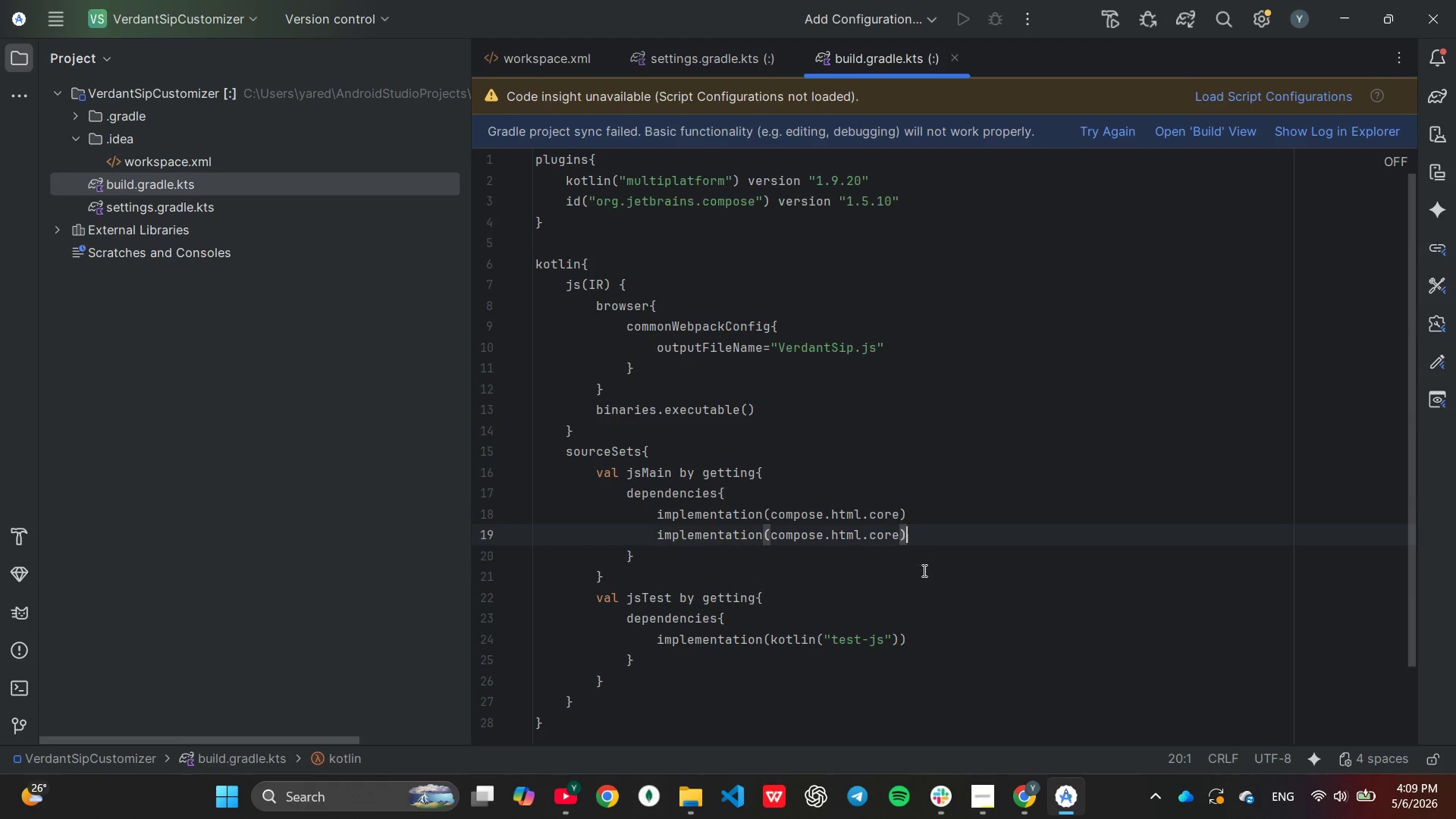 
key(ArrowLeft)
 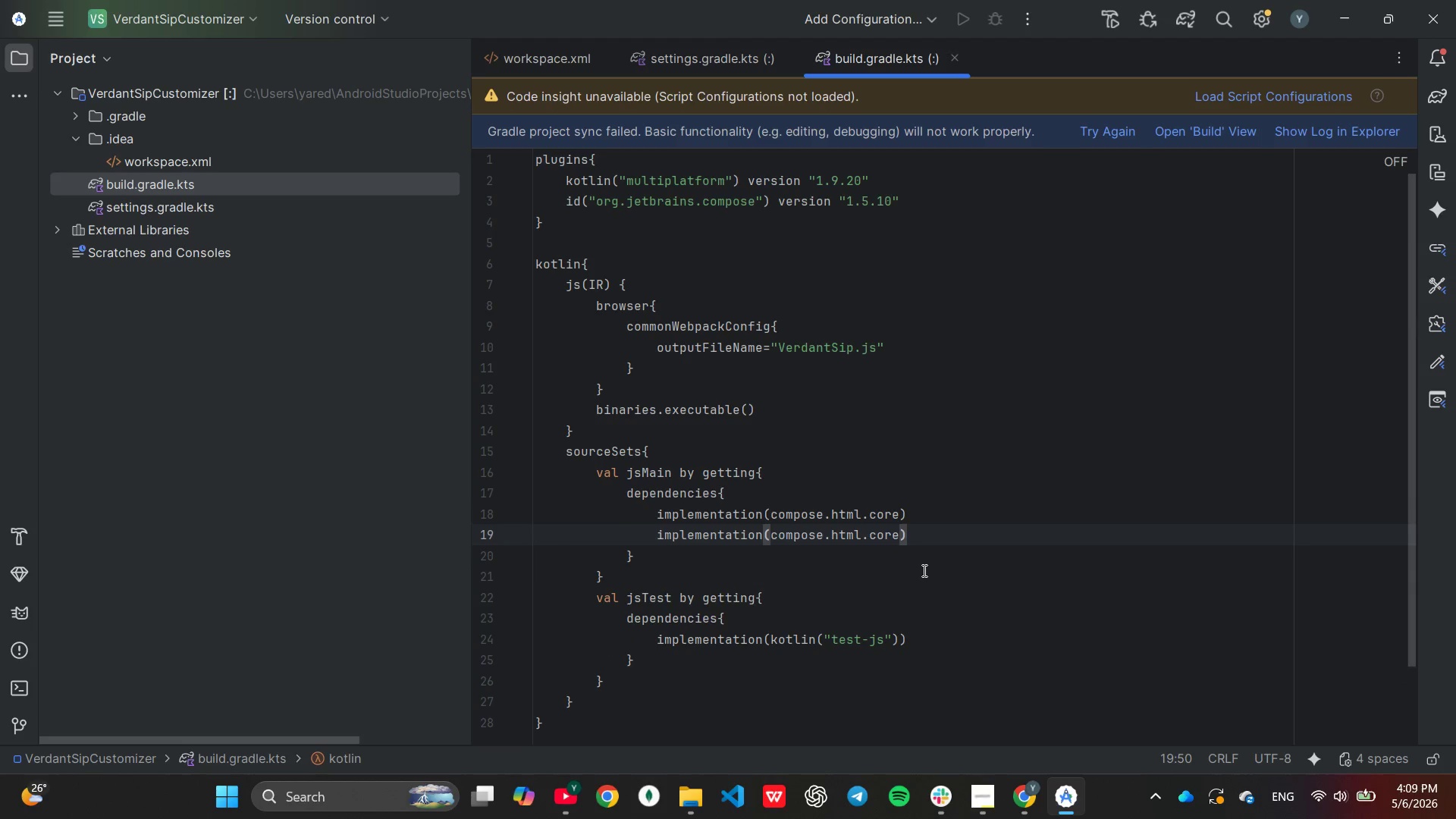 
key(ArrowLeft)
 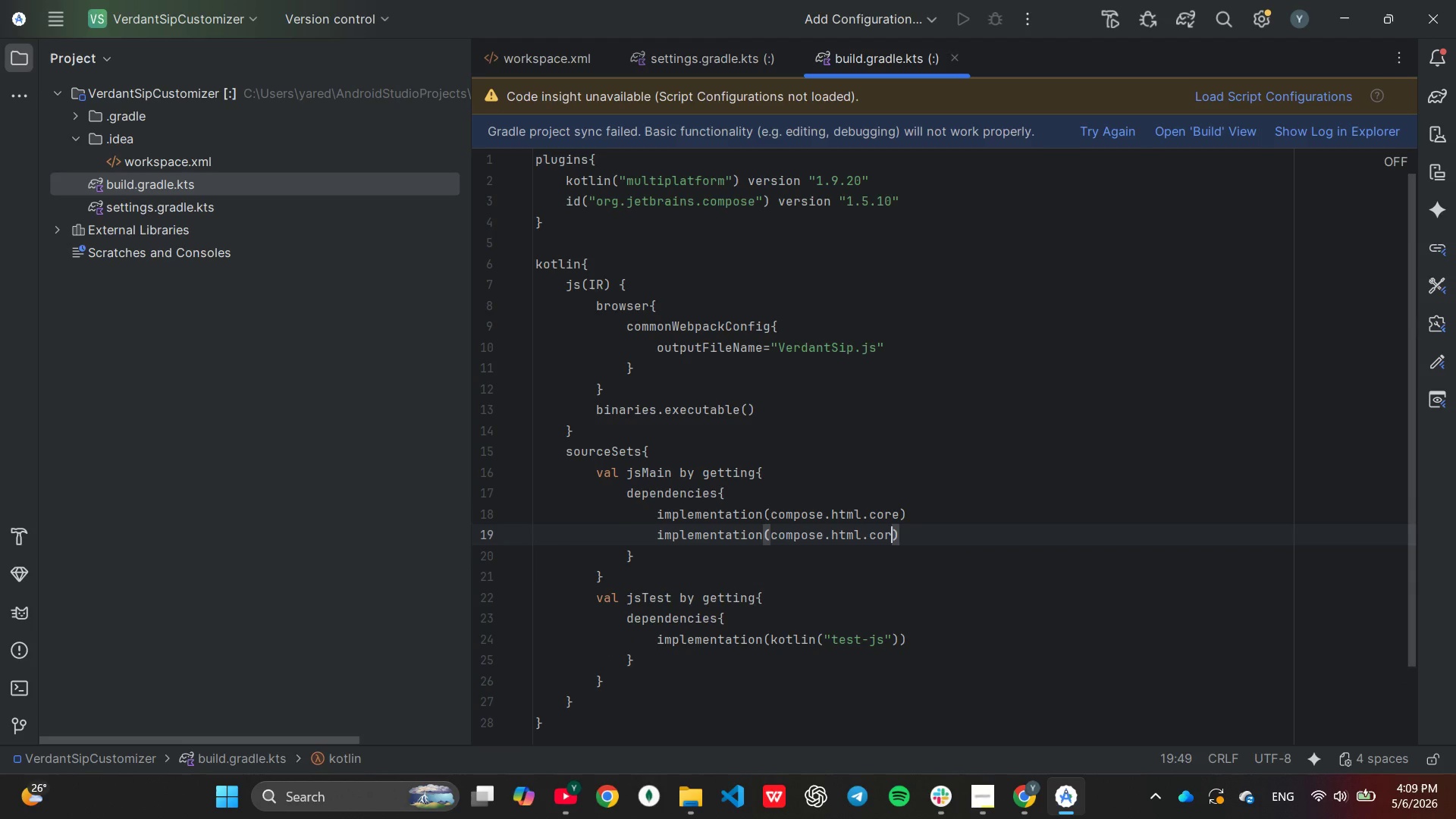 
hold_key(key=Backspace, duration=0.64)
 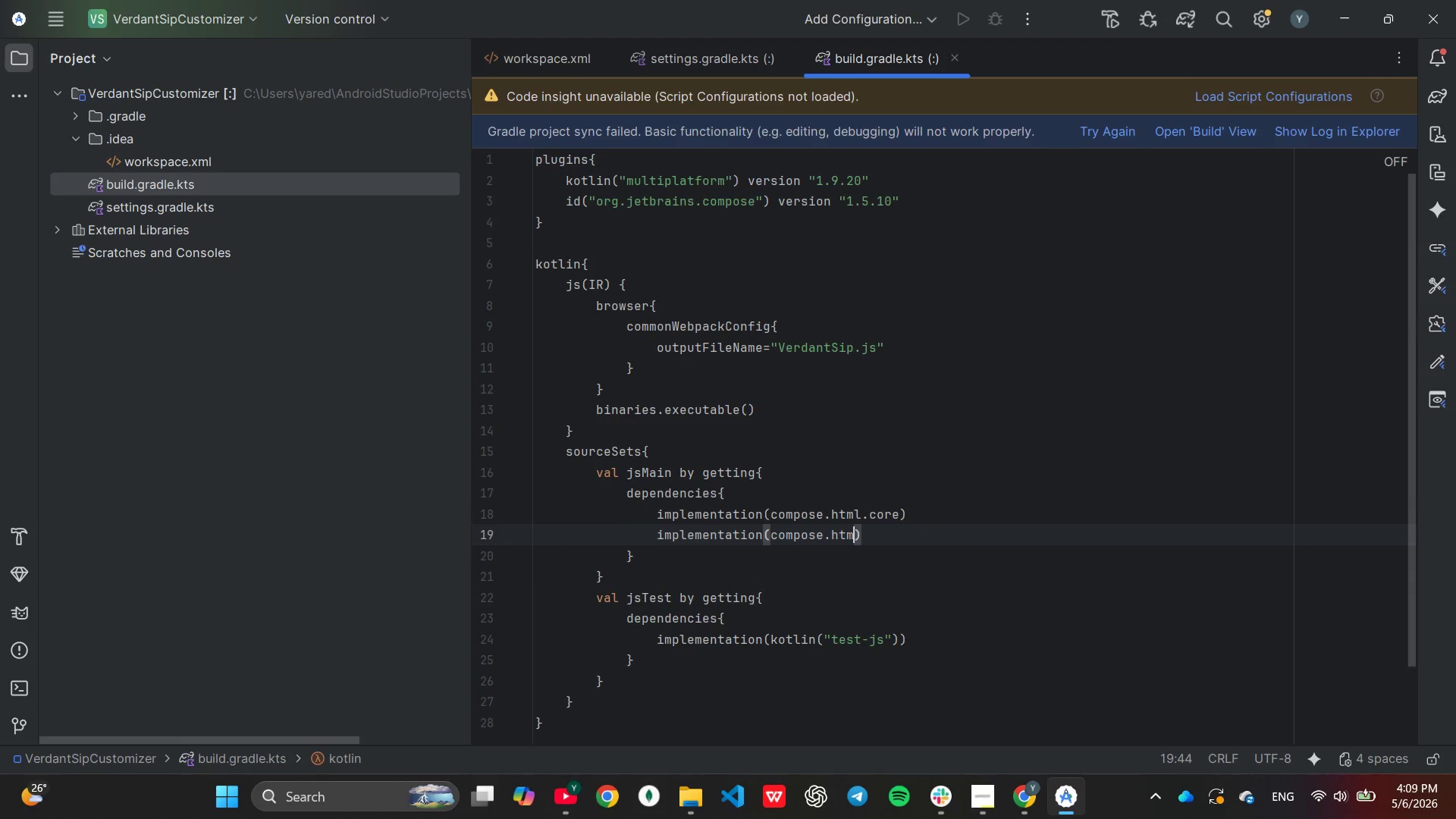 
key(Backspace)
key(Backspace)
key(Backspace)
key(Backspace)
type(runtime)
 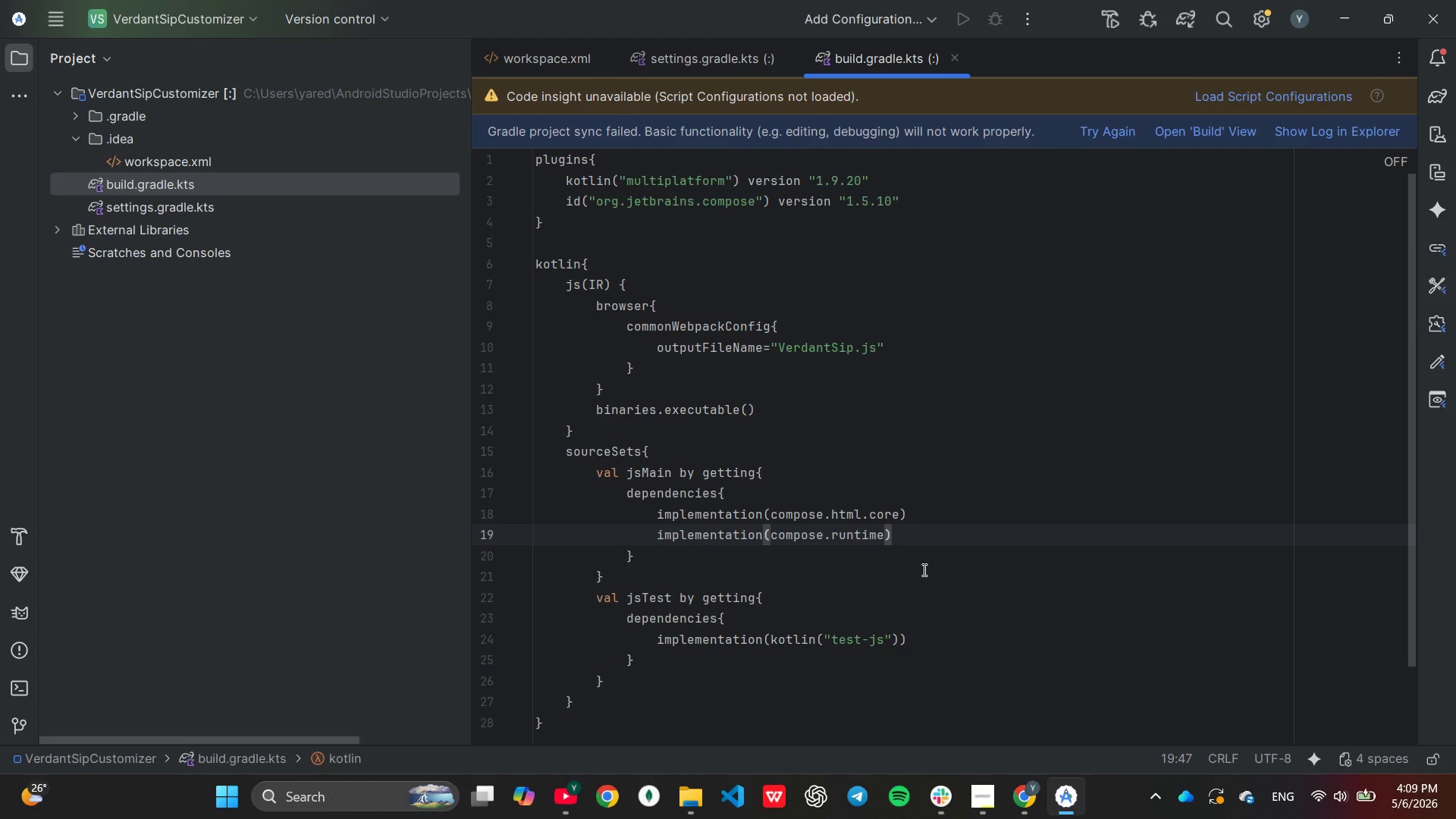 
key(ArrowDown)
 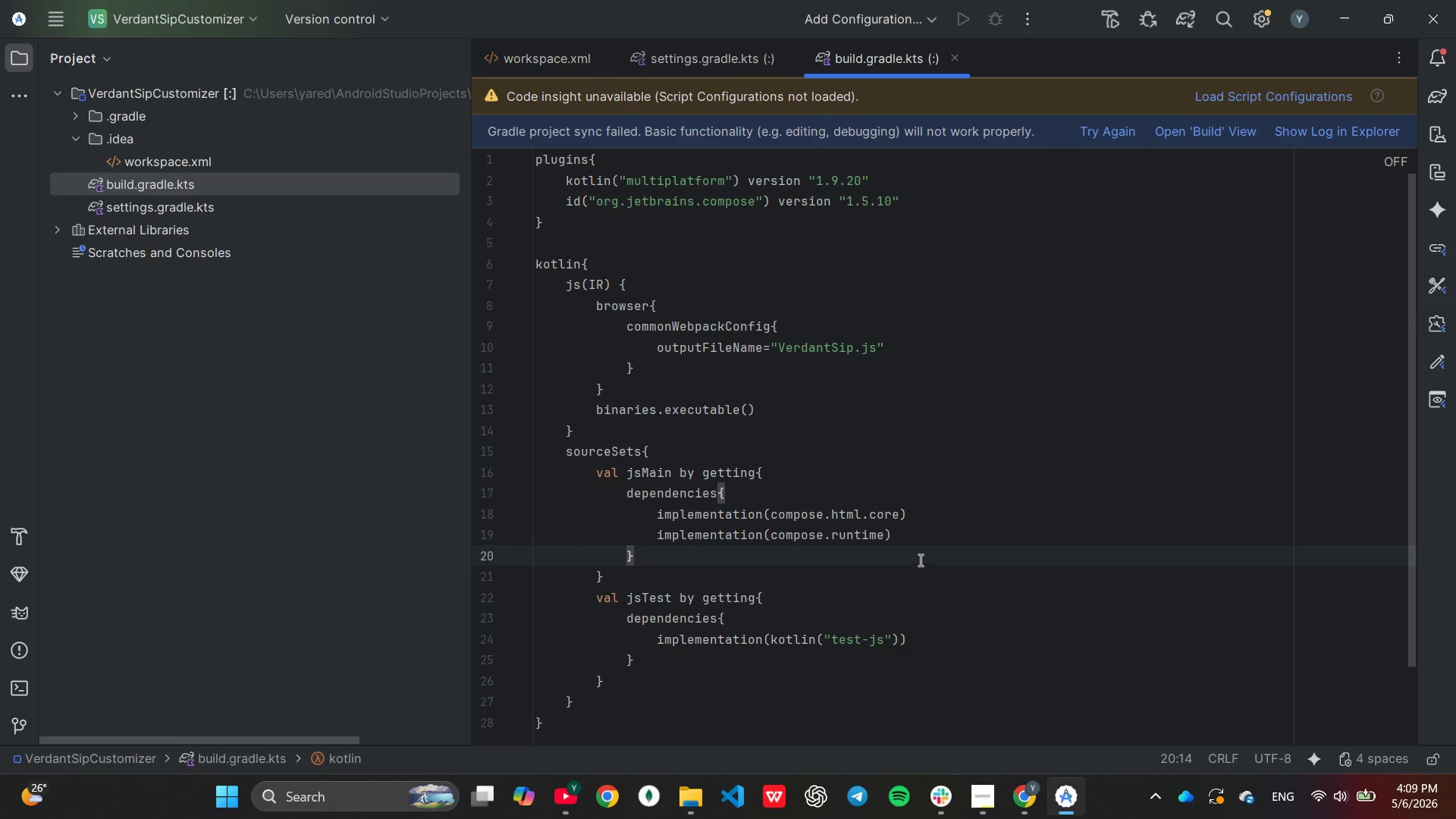 
scroll: coordinate [908, 553], scroll_direction: down, amount: 2.0
 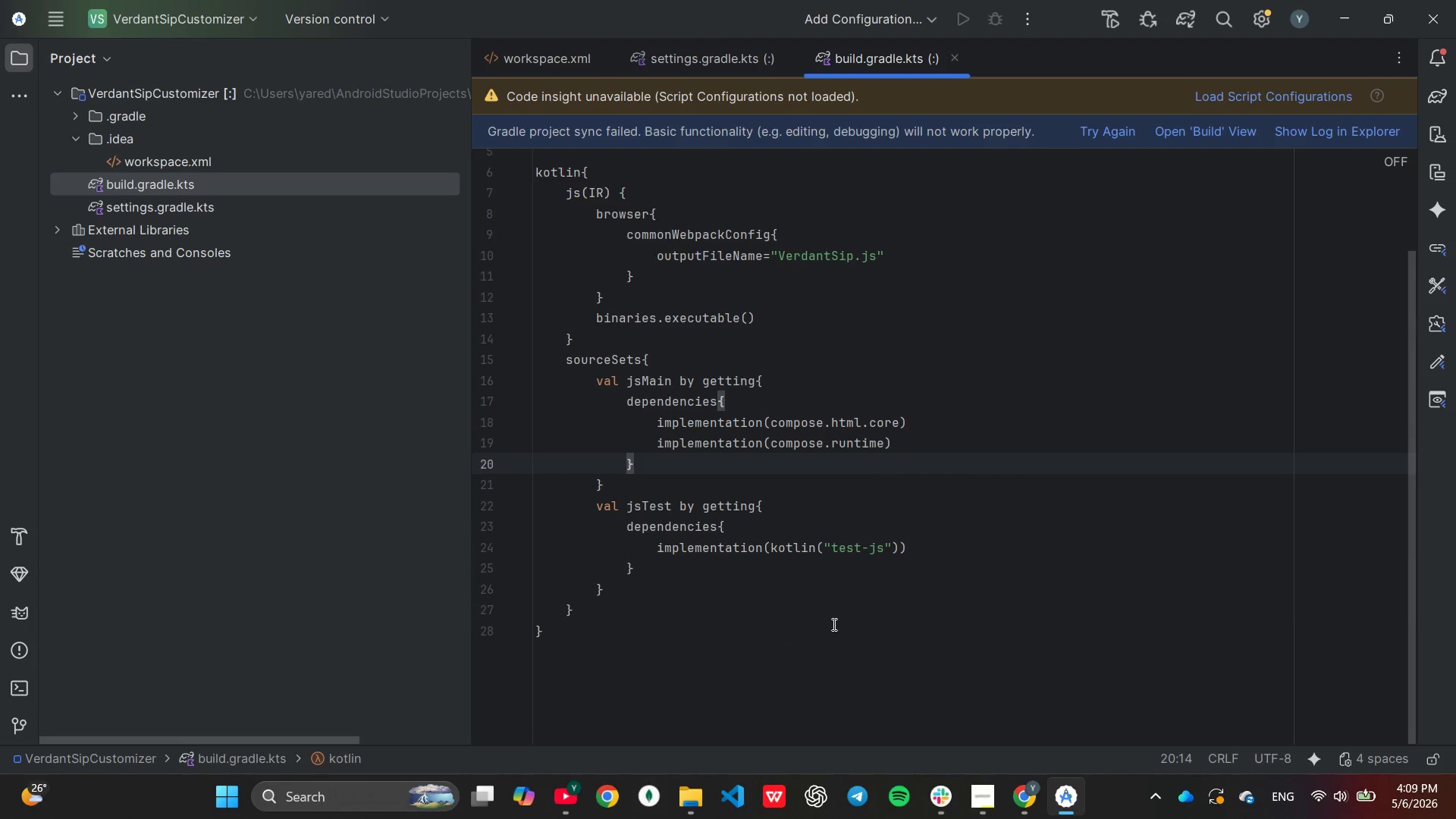 
left_click([830, 617])
 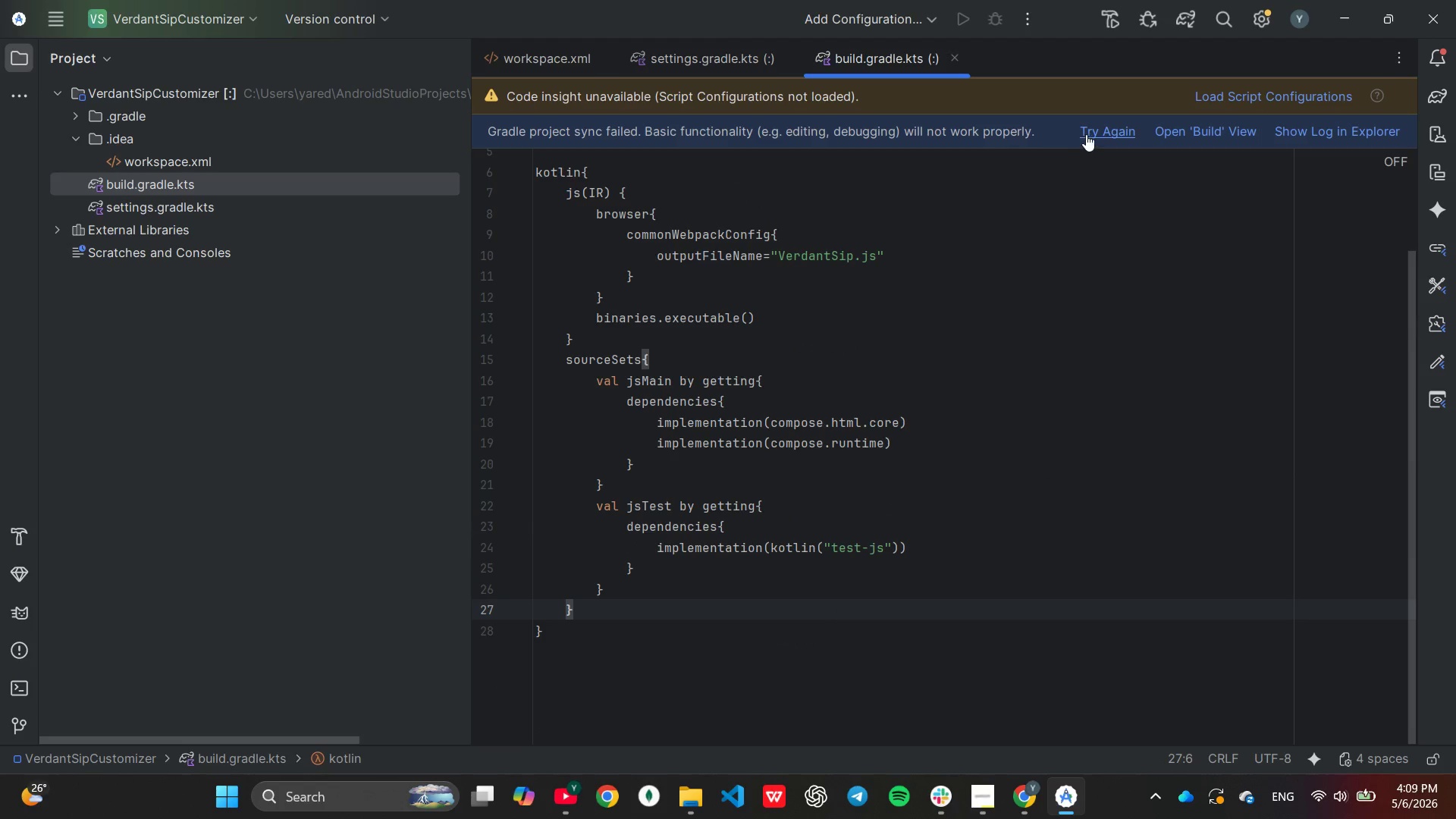 
left_click([1093, 133])
 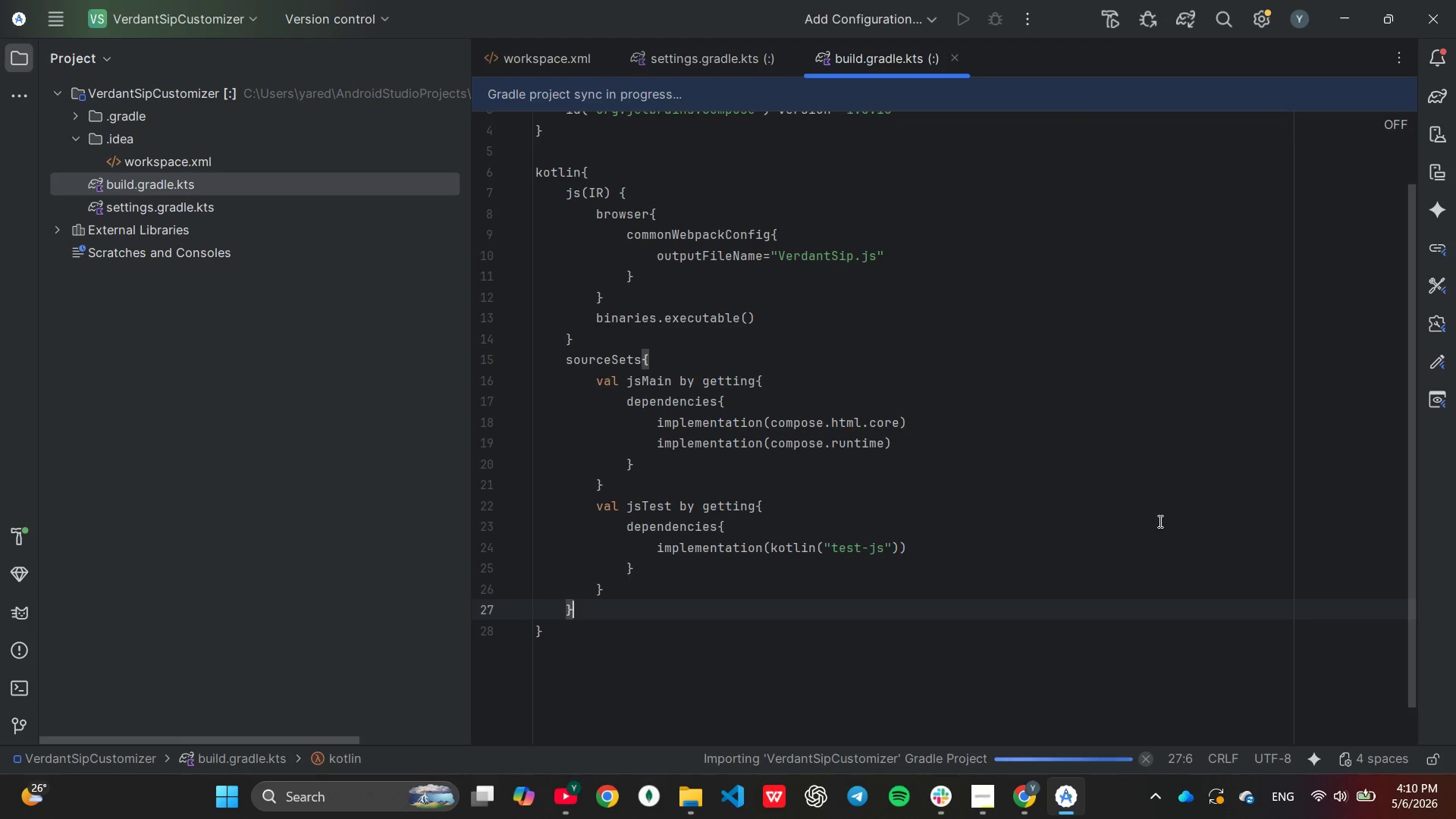 
wait(7.3)
 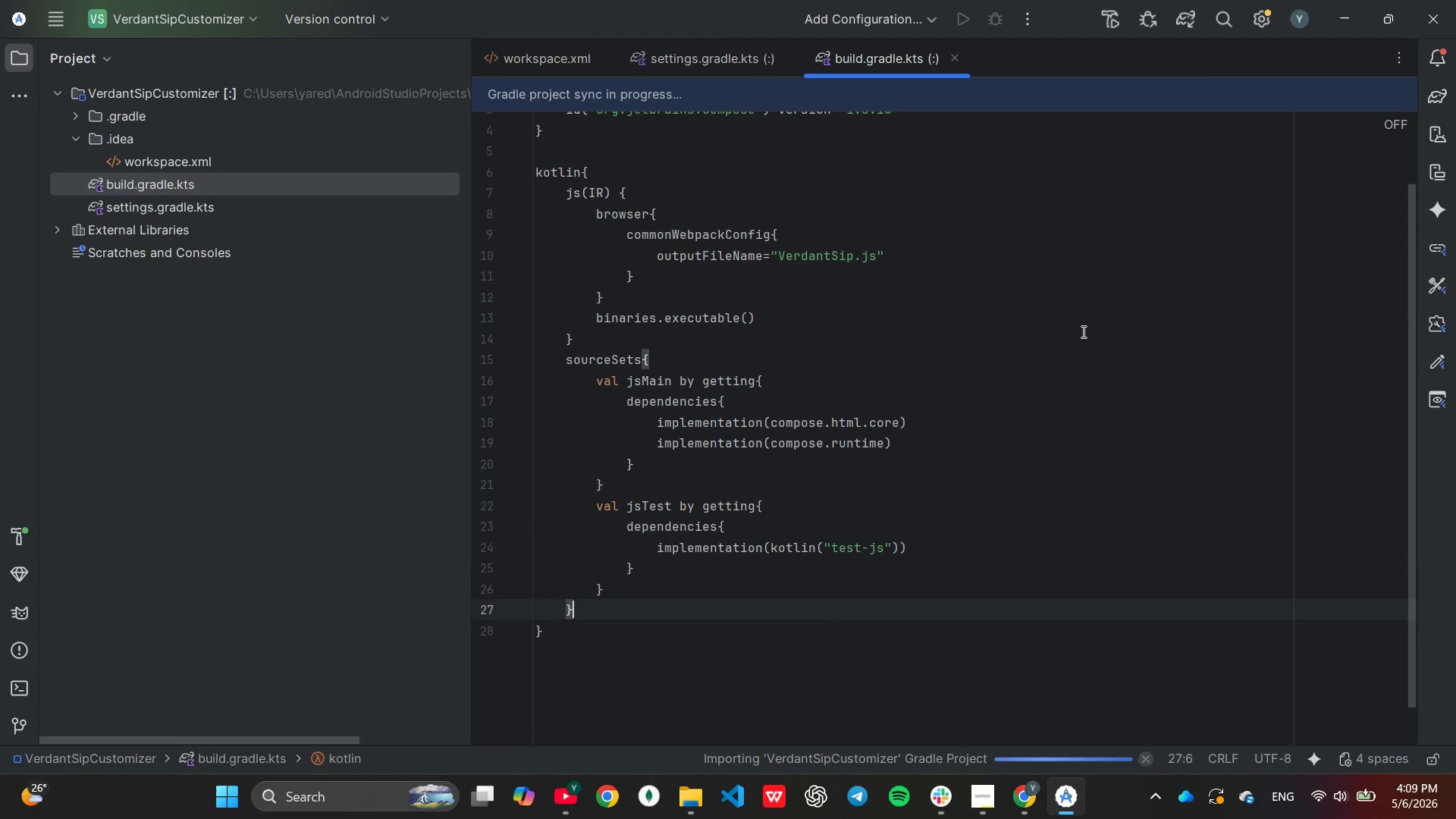 
left_click([30, 541])
 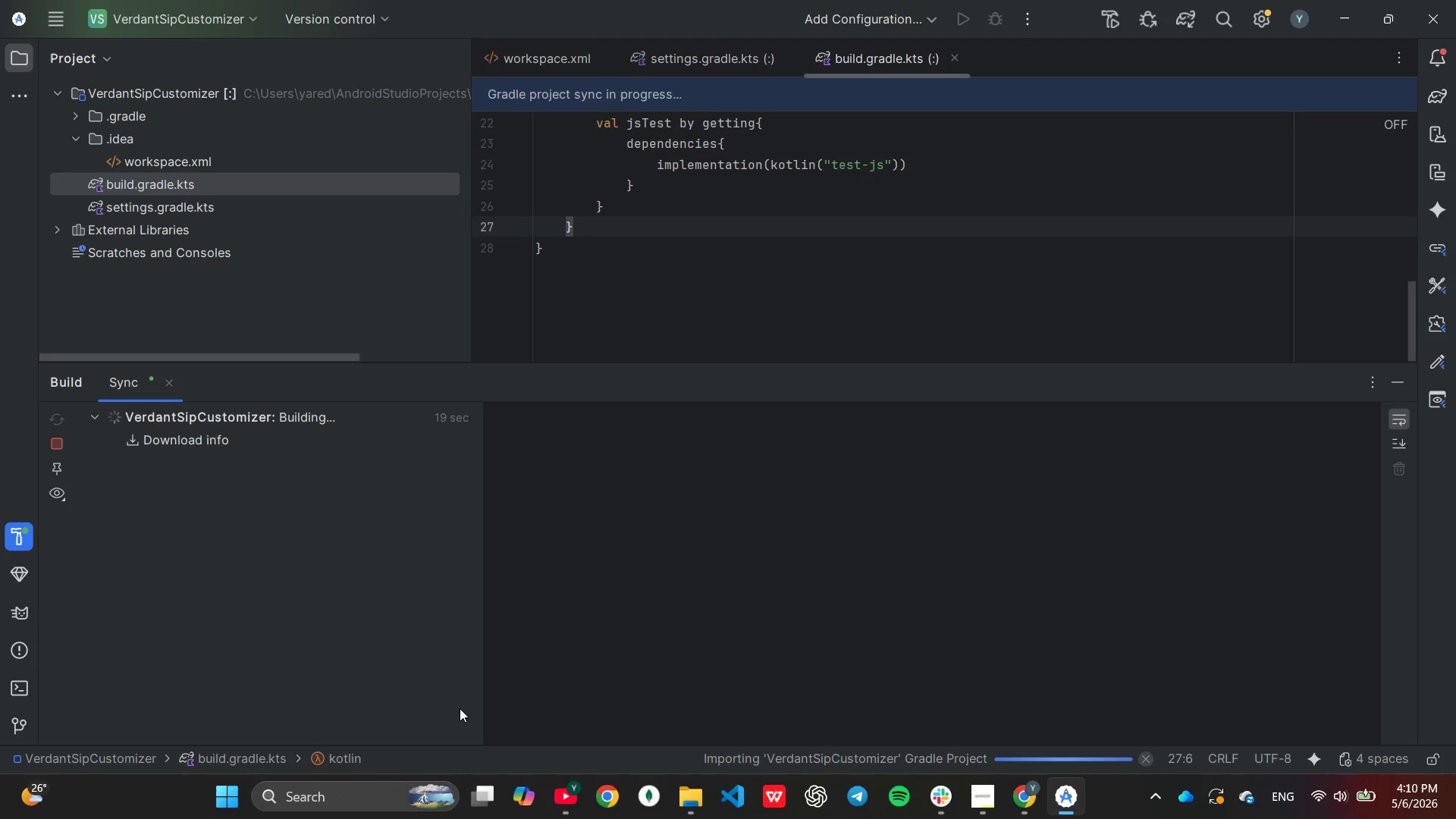 
wait(16.98)
 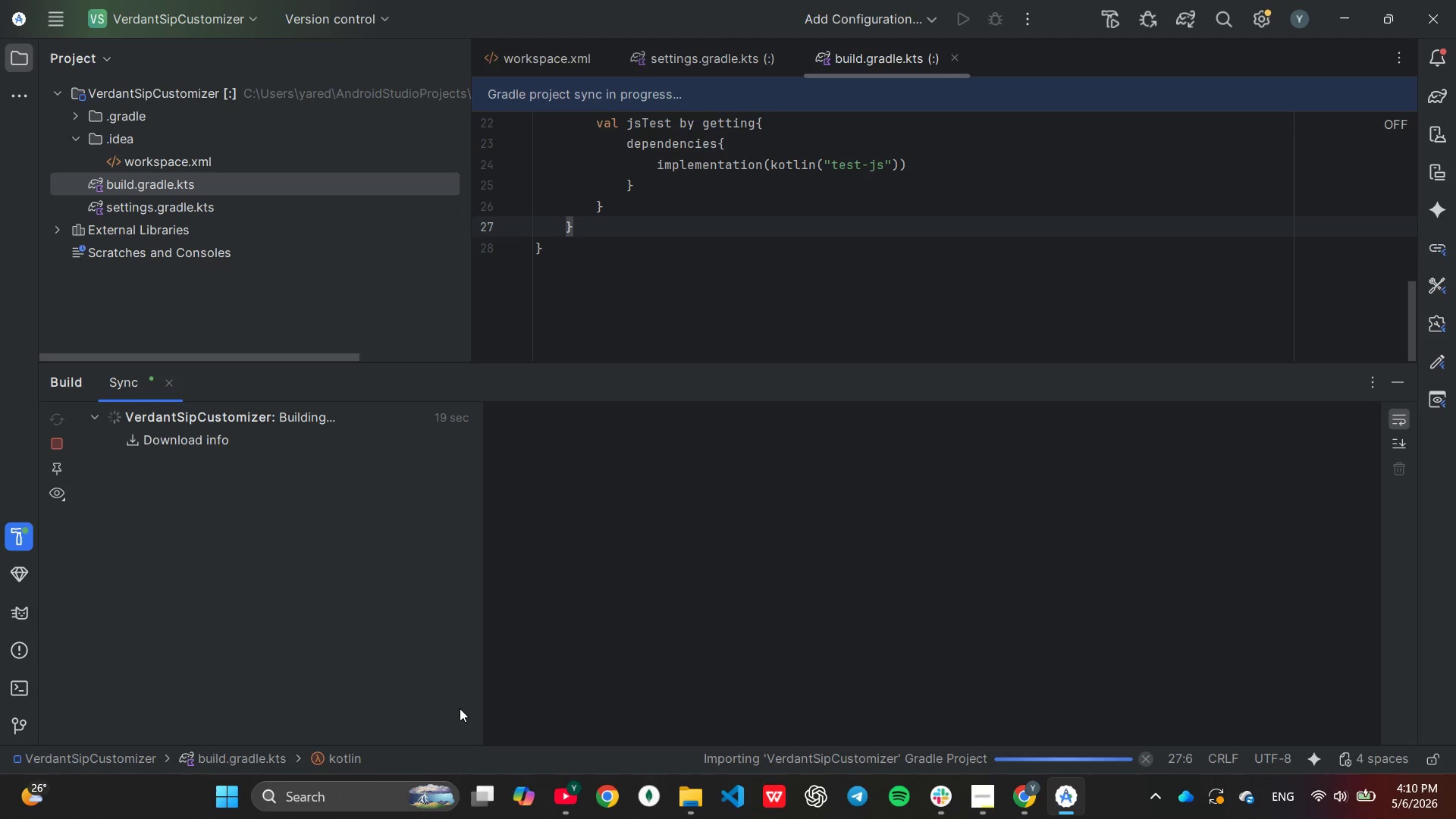 
scroll: coordinate [1044, 622], scroll_direction: up, amount: 2.0
 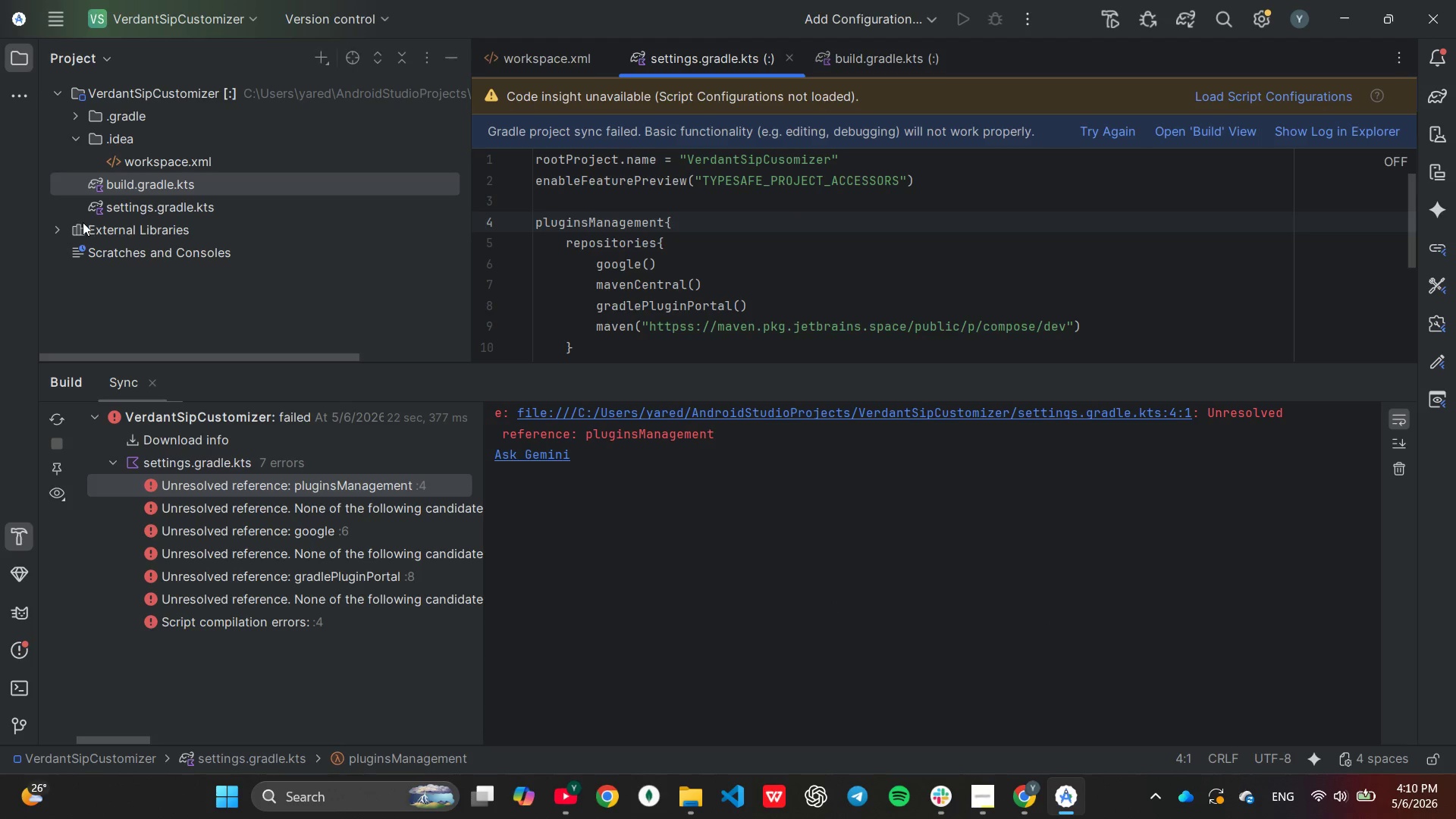 
left_click([155, 204])
 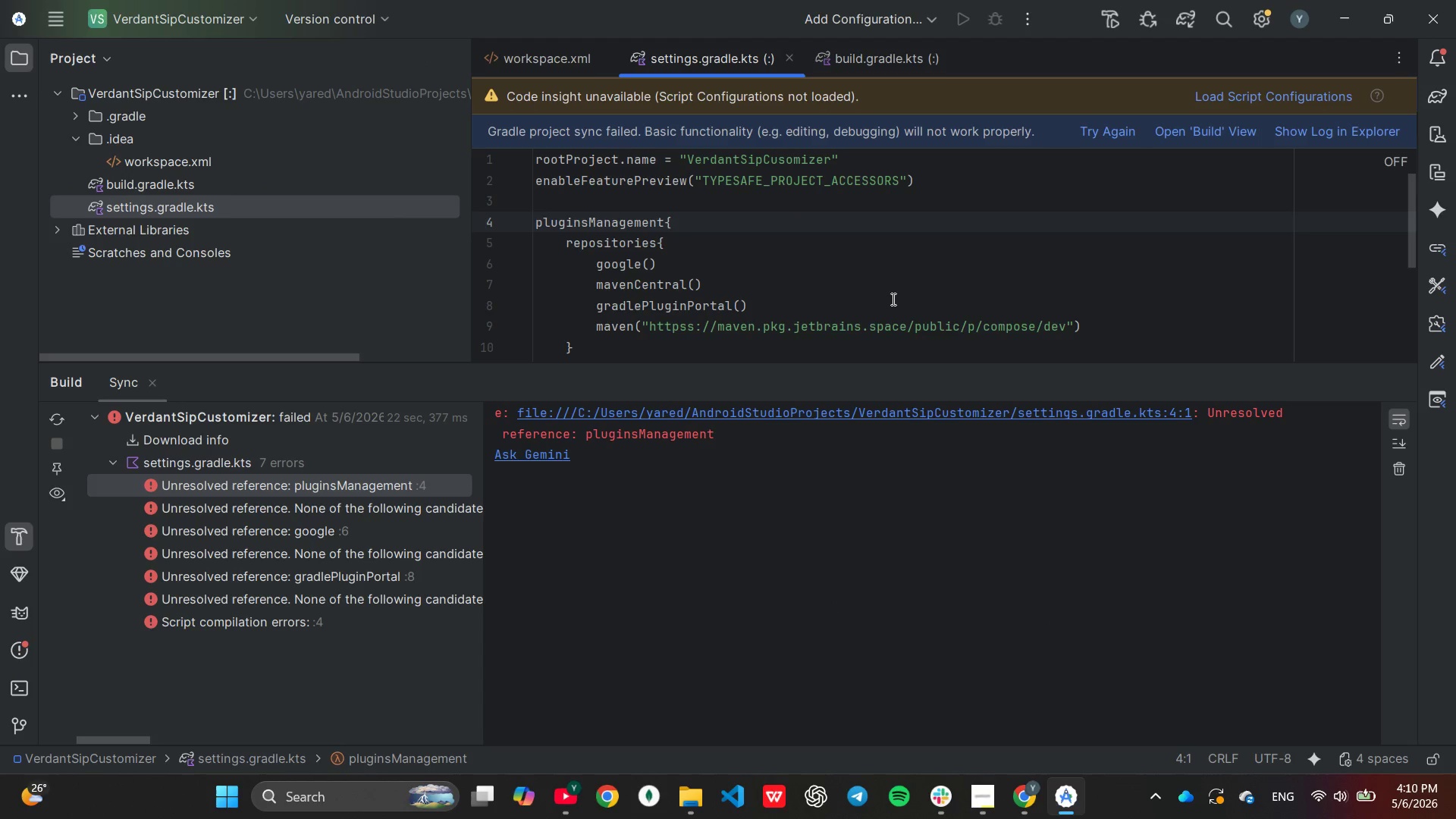 
scroll: coordinate [894, 297], scroll_direction: down, amount: 3.0
 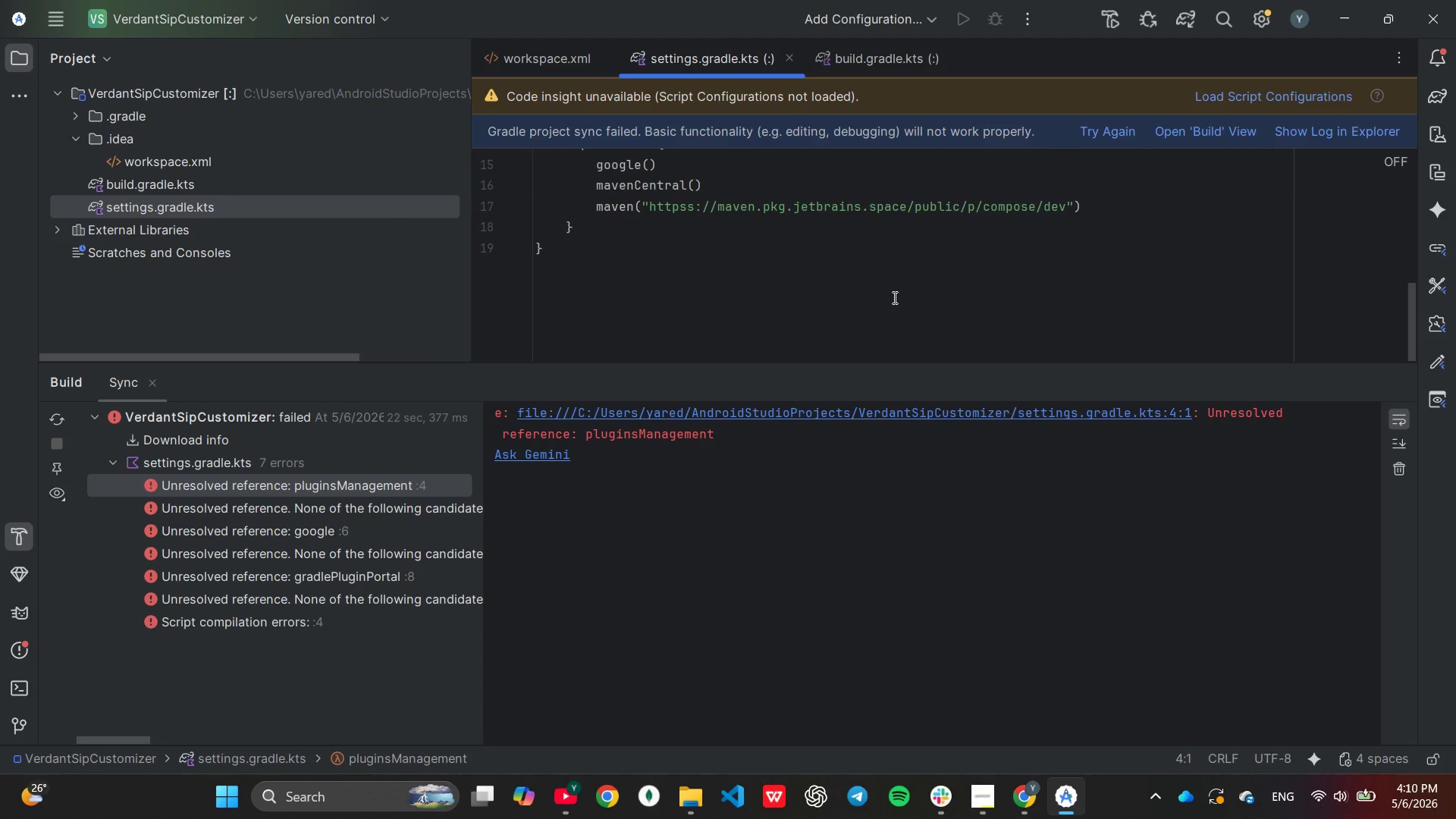 
scroll: coordinate [899, 301], scroll_direction: up, amount: 7.0
 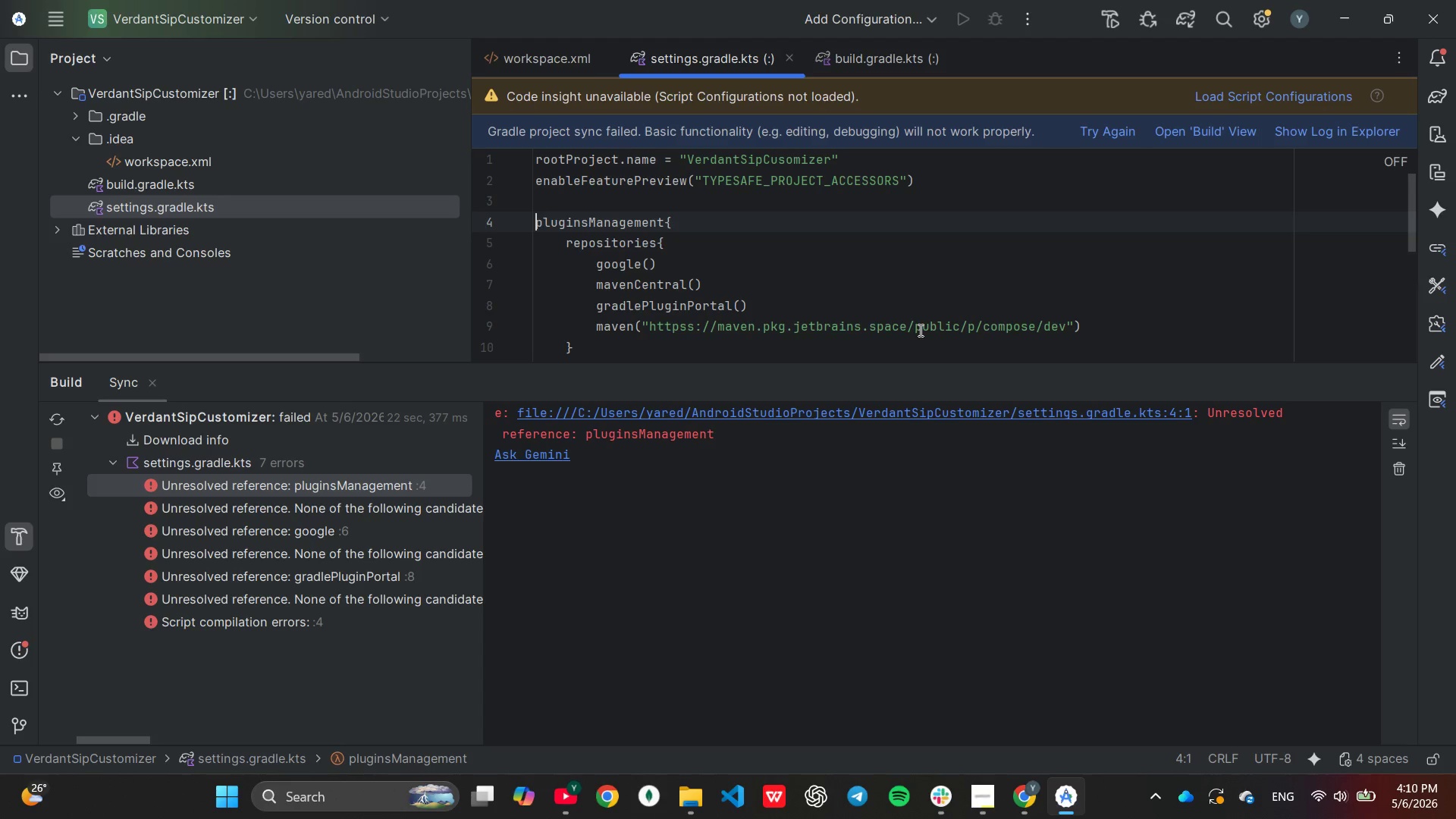 
wait(18.96)
 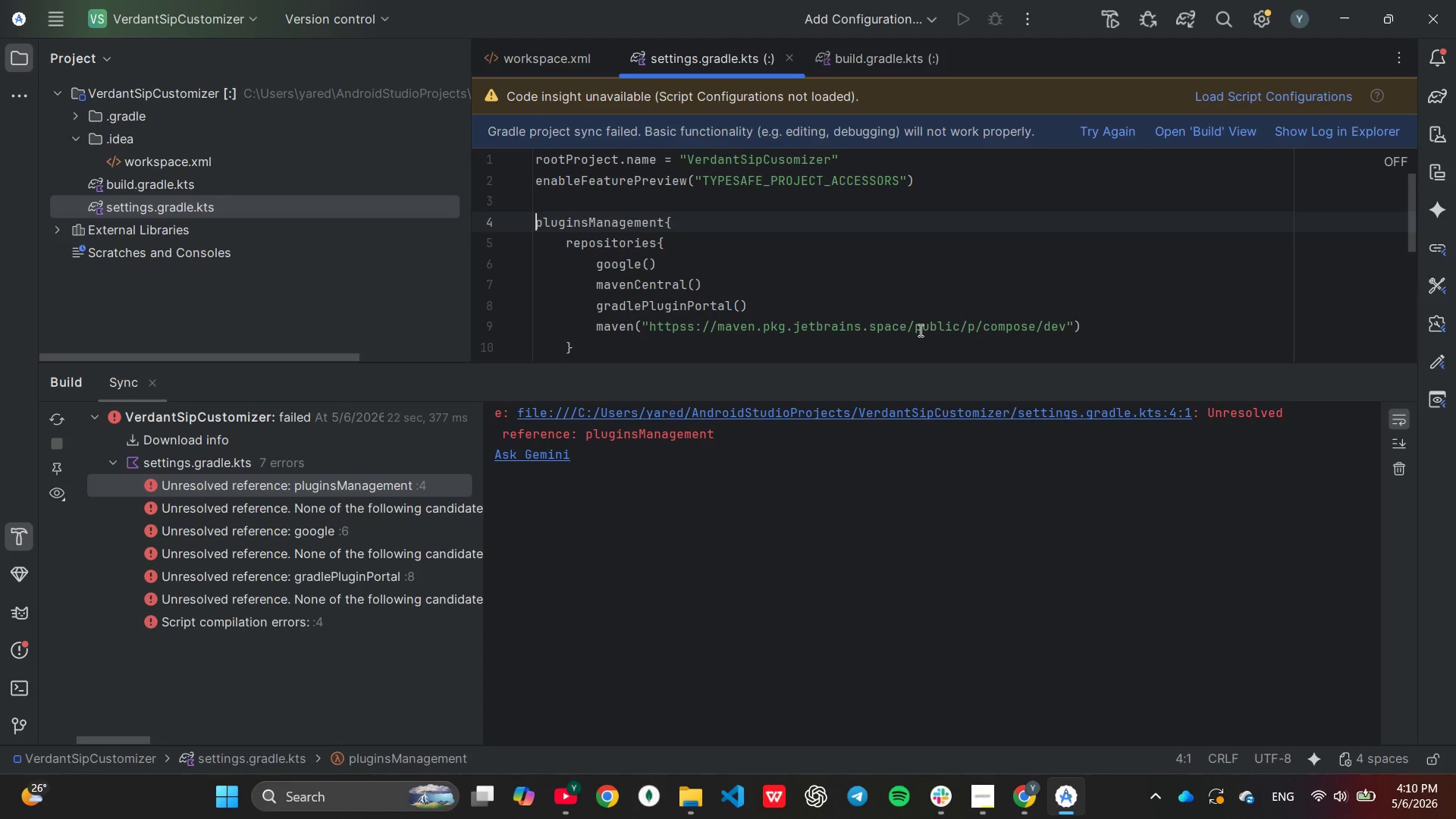 
left_click([585, 218])
 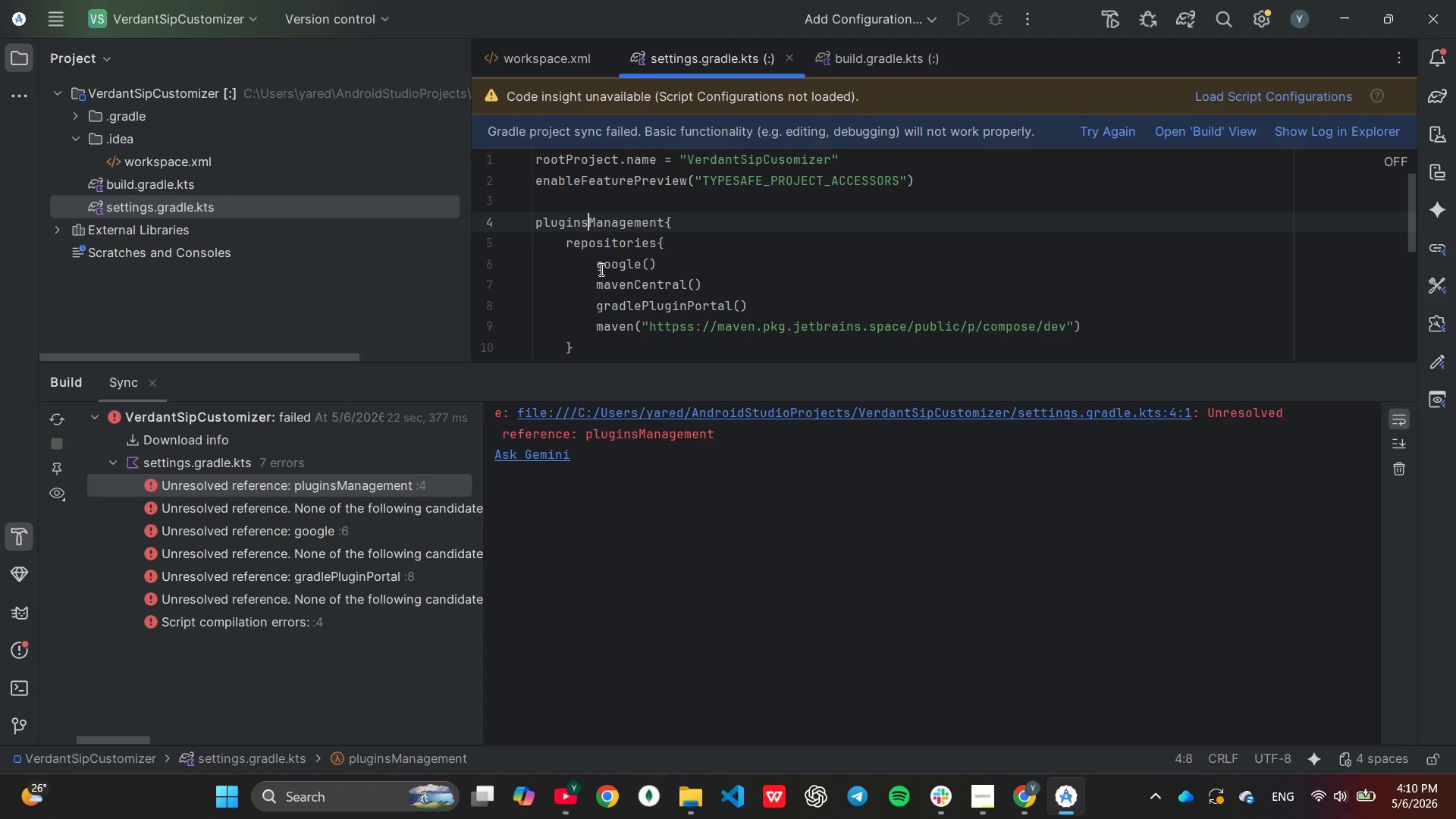 
key(Backspace)
 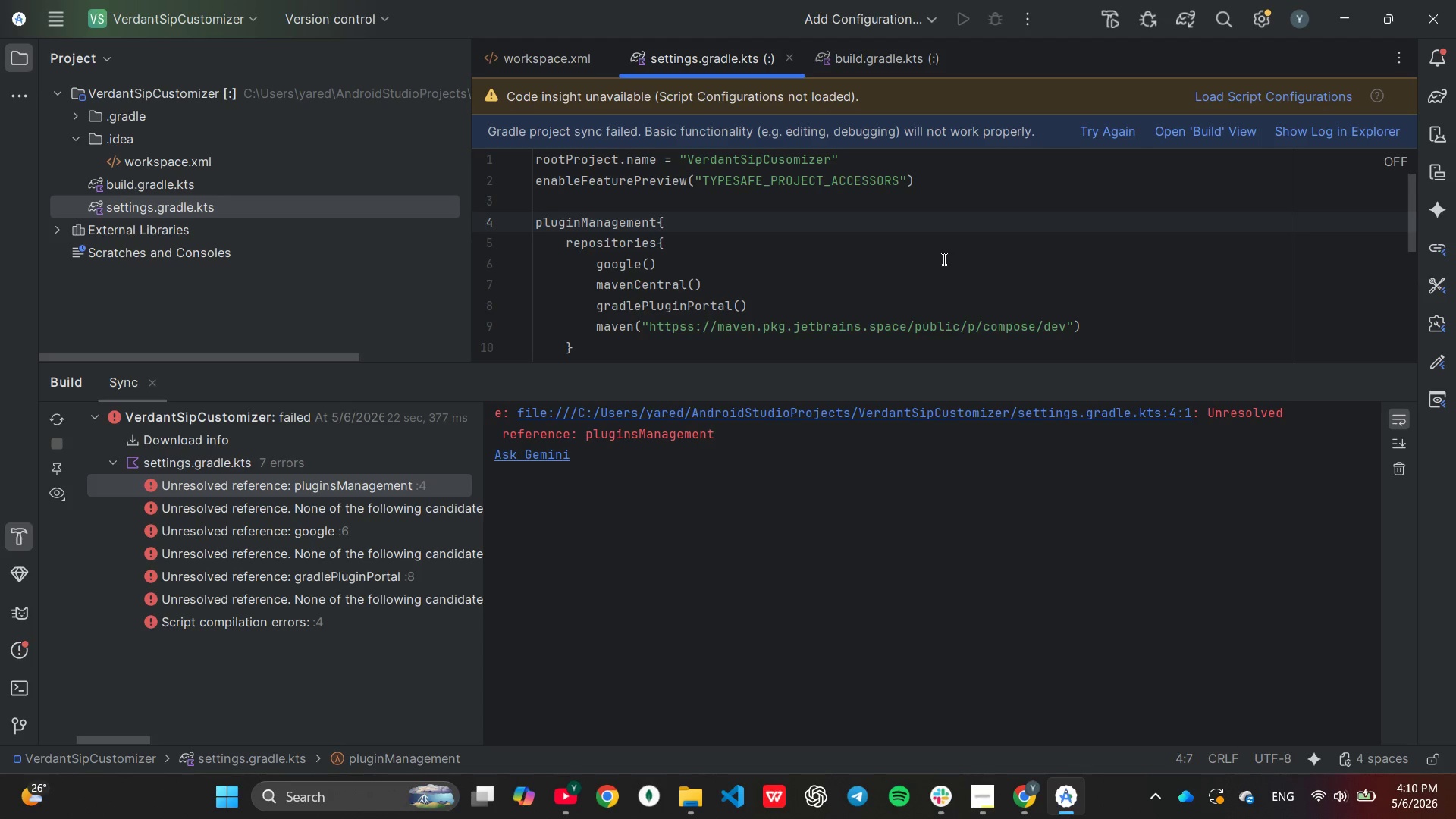 
scroll: coordinate [937, 262], scroll_direction: down, amount: 3.0
 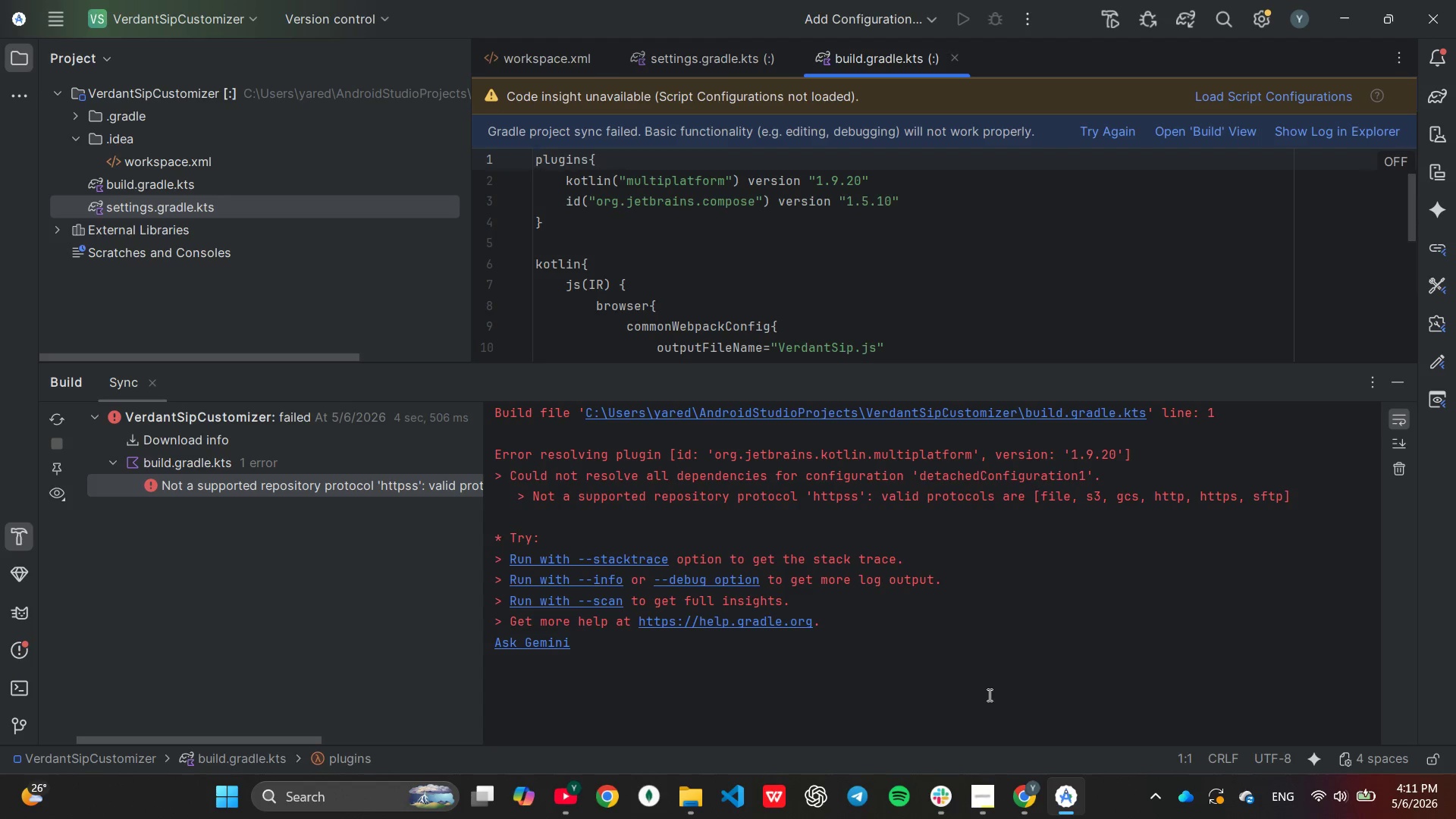 
wait(55.08)
 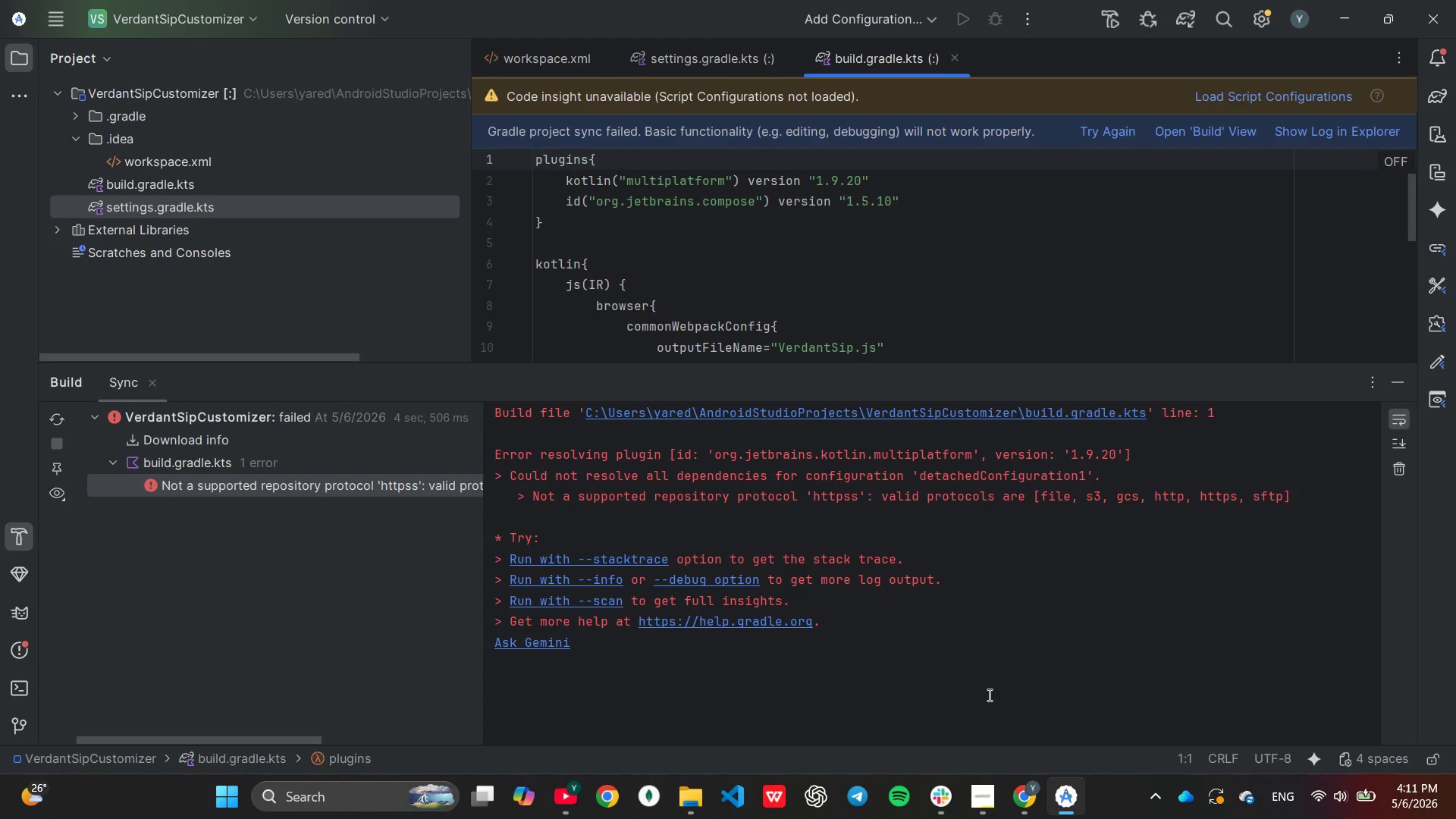 
scroll: coordinate [1001, 659], scroll_direction: up, amount: 1.0
 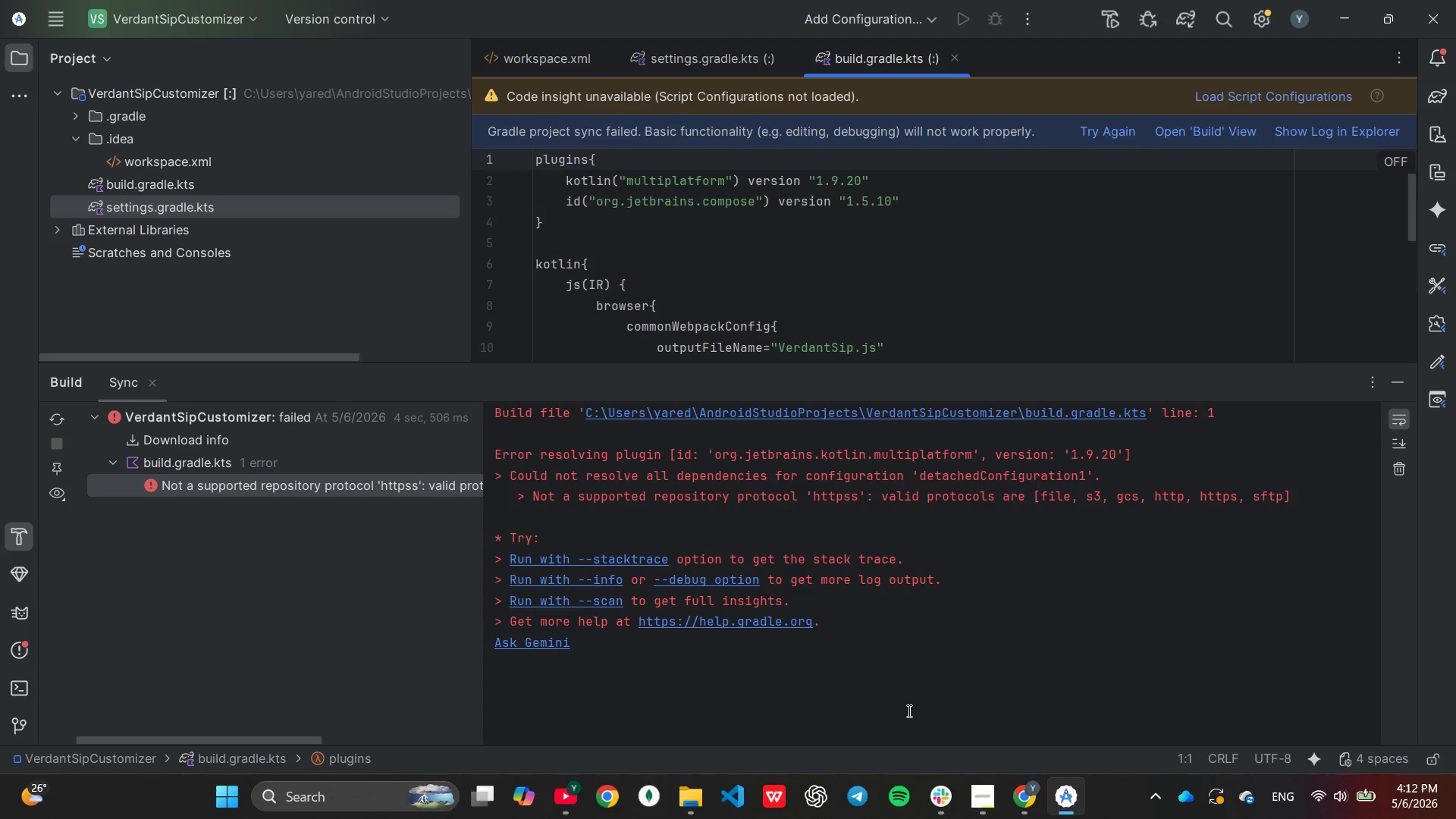 
wait(62.67)
 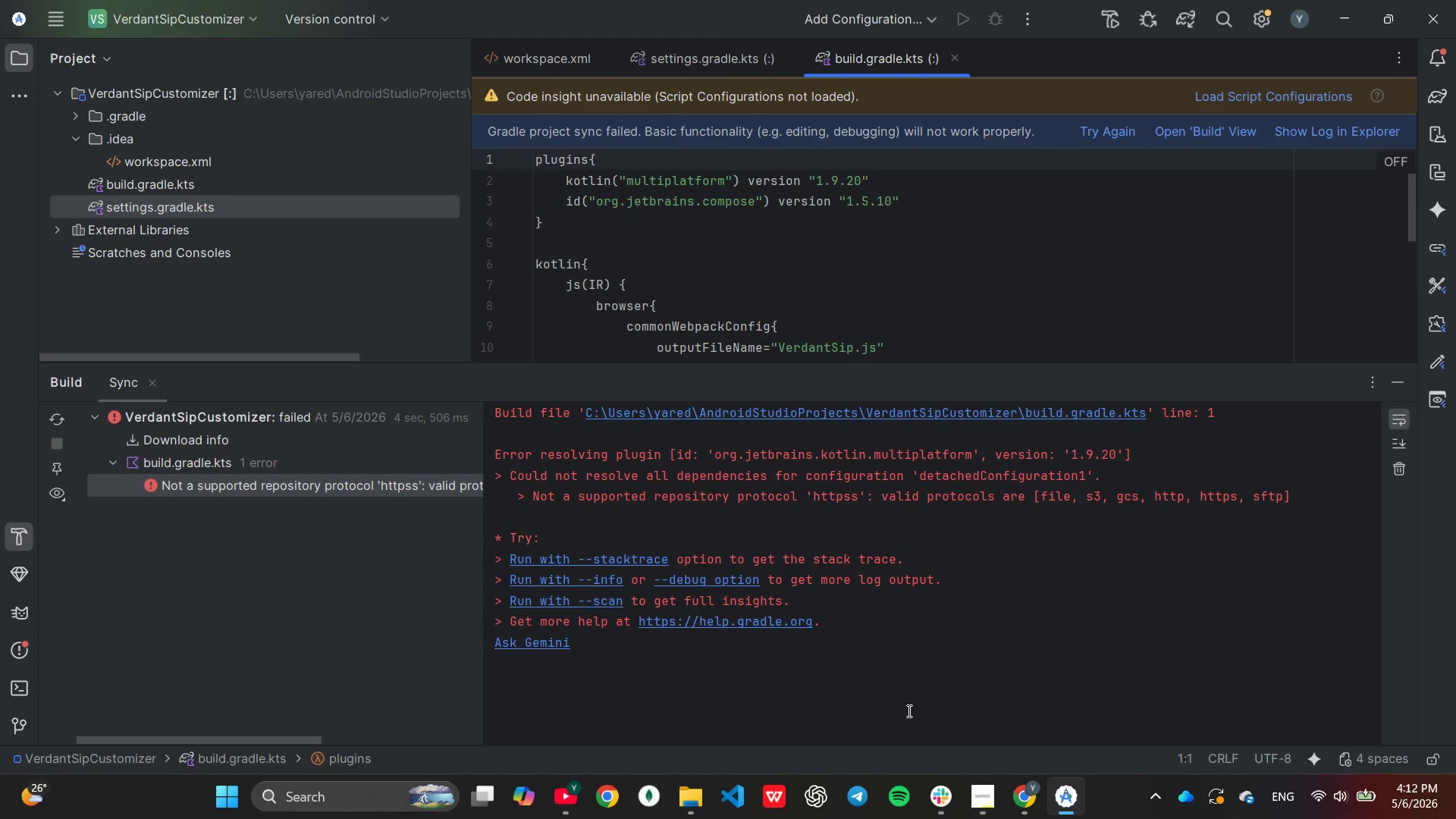 
left_click([1024, 799])
 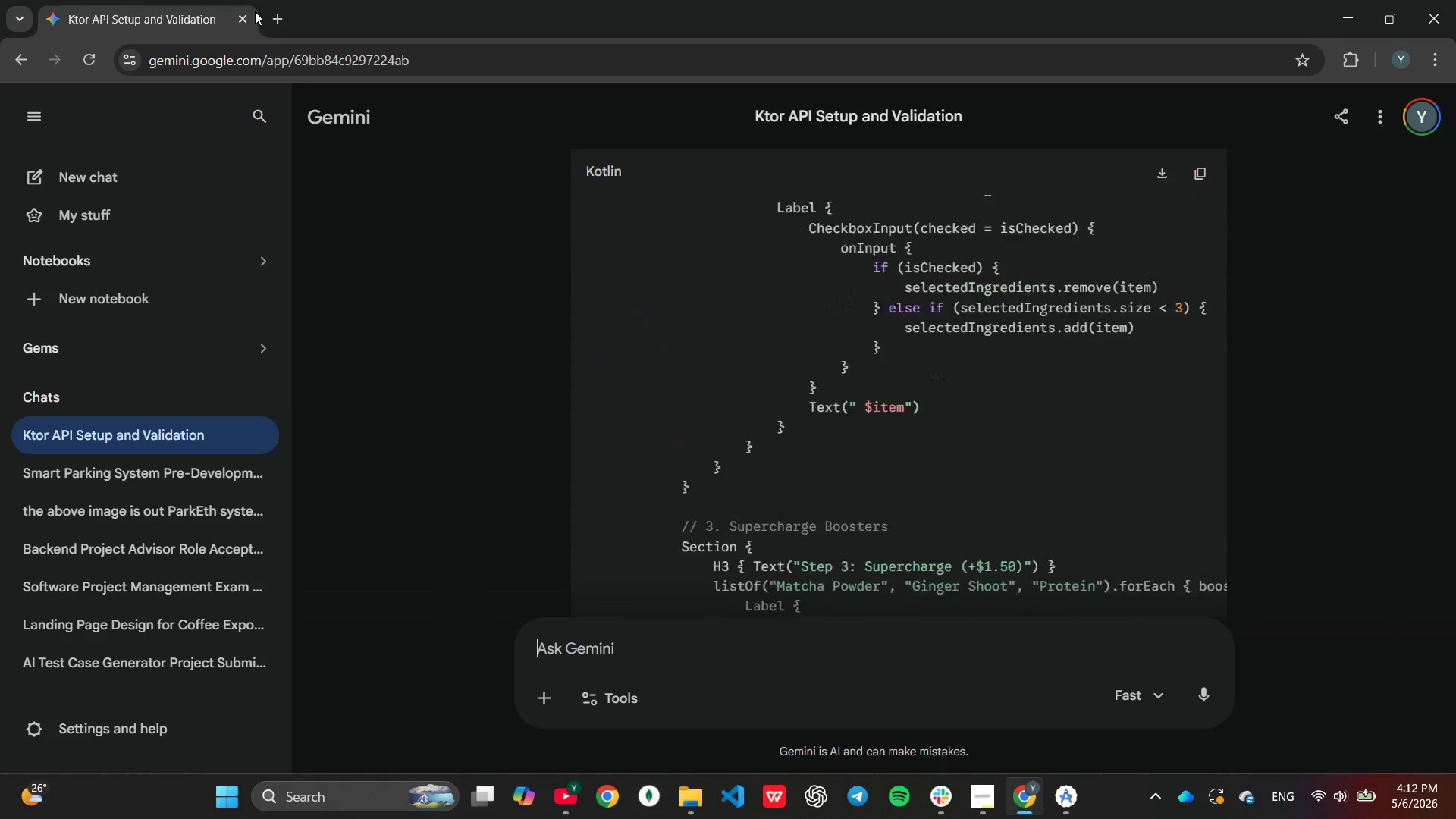 
left_click([280, 11])
 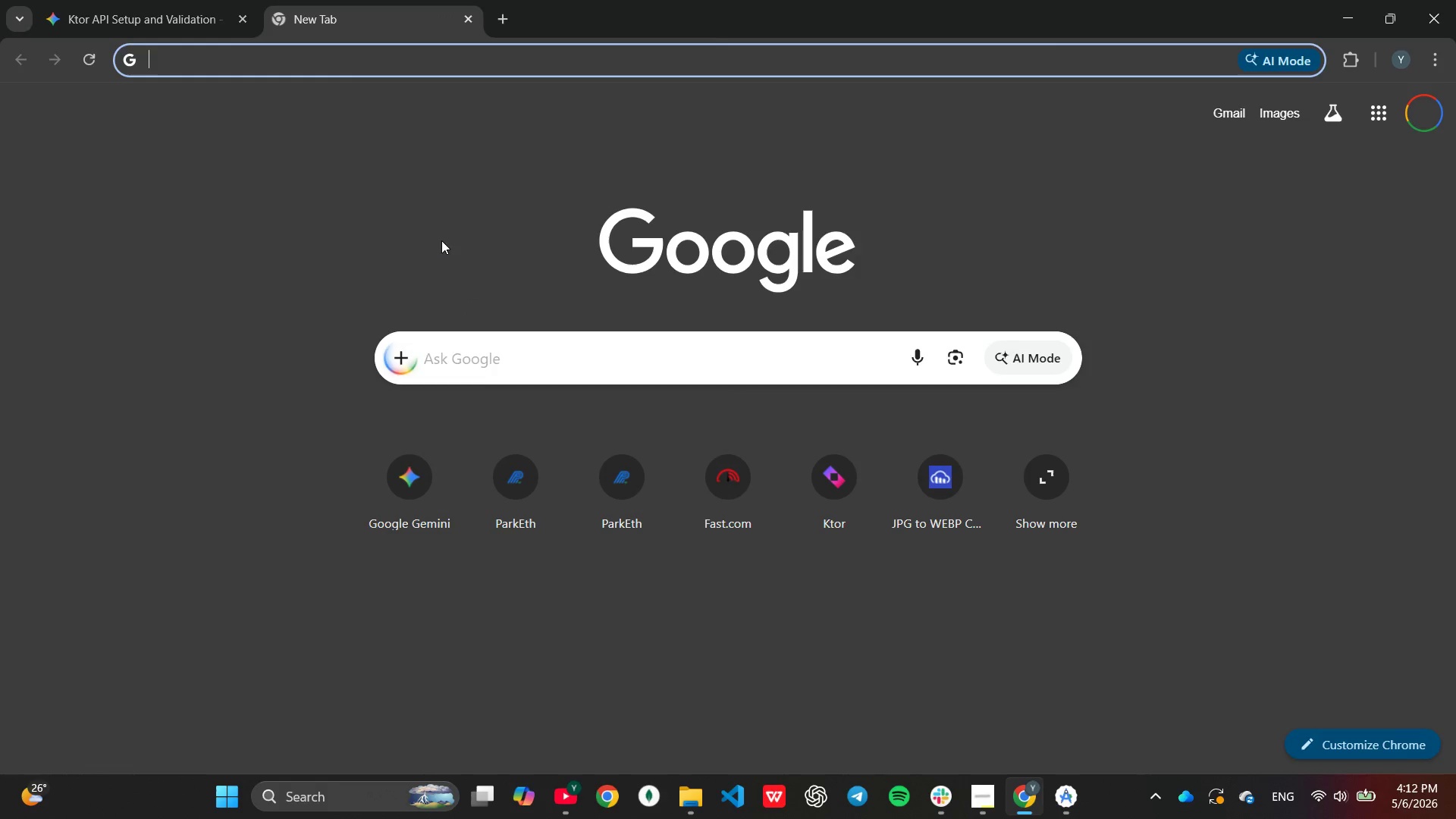 
type(wizard)
 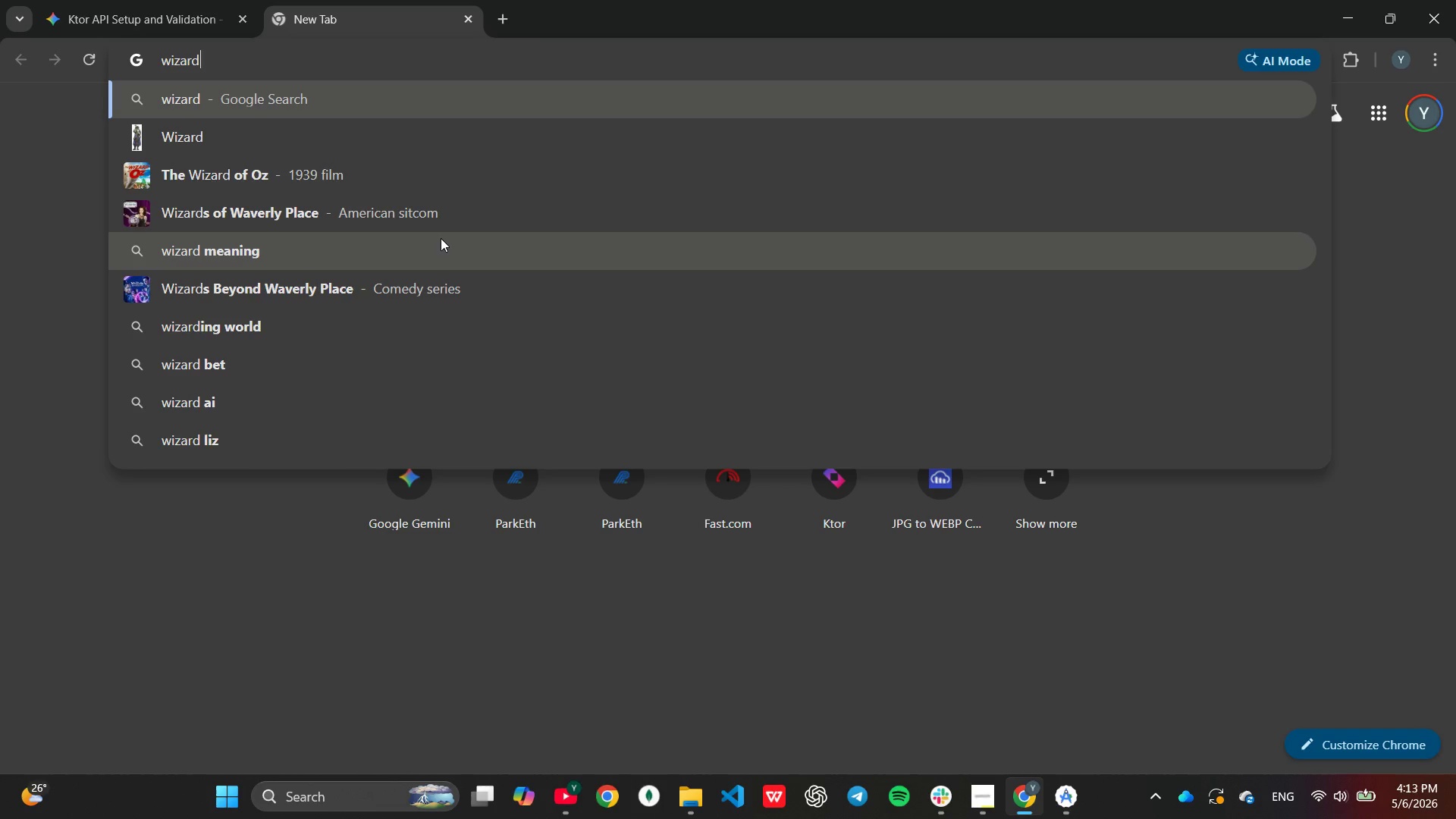 
wait(6.12)
 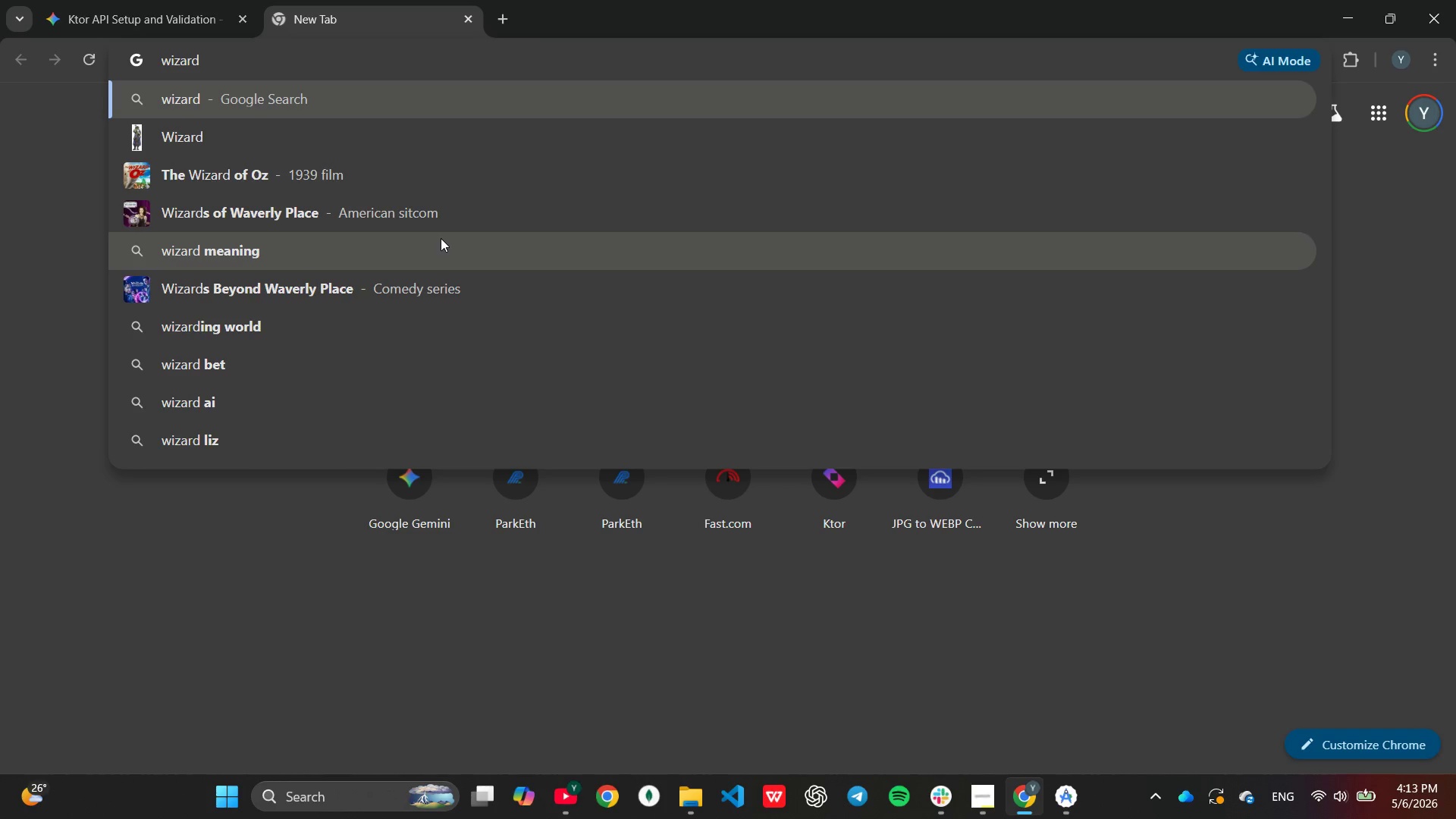 
hold_key(key=Backspace, duration=0.36)
 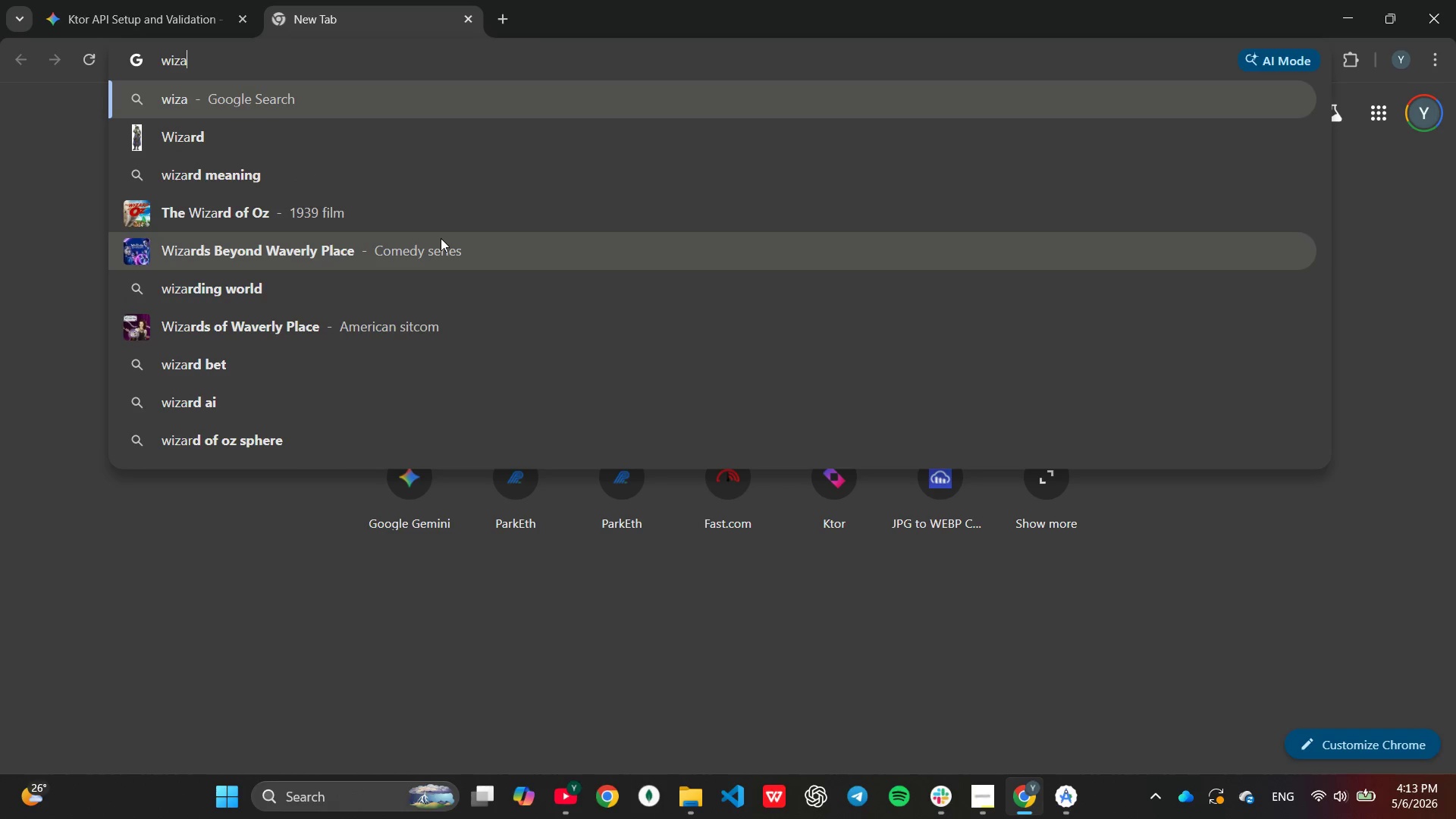 
key(Backspace)
key(Backspace)
key(Backspace)
key(Backspace)
key(Backspace)
type(km)
key(Backspace)
key(Backspace)
type(m.etbrains.com)
 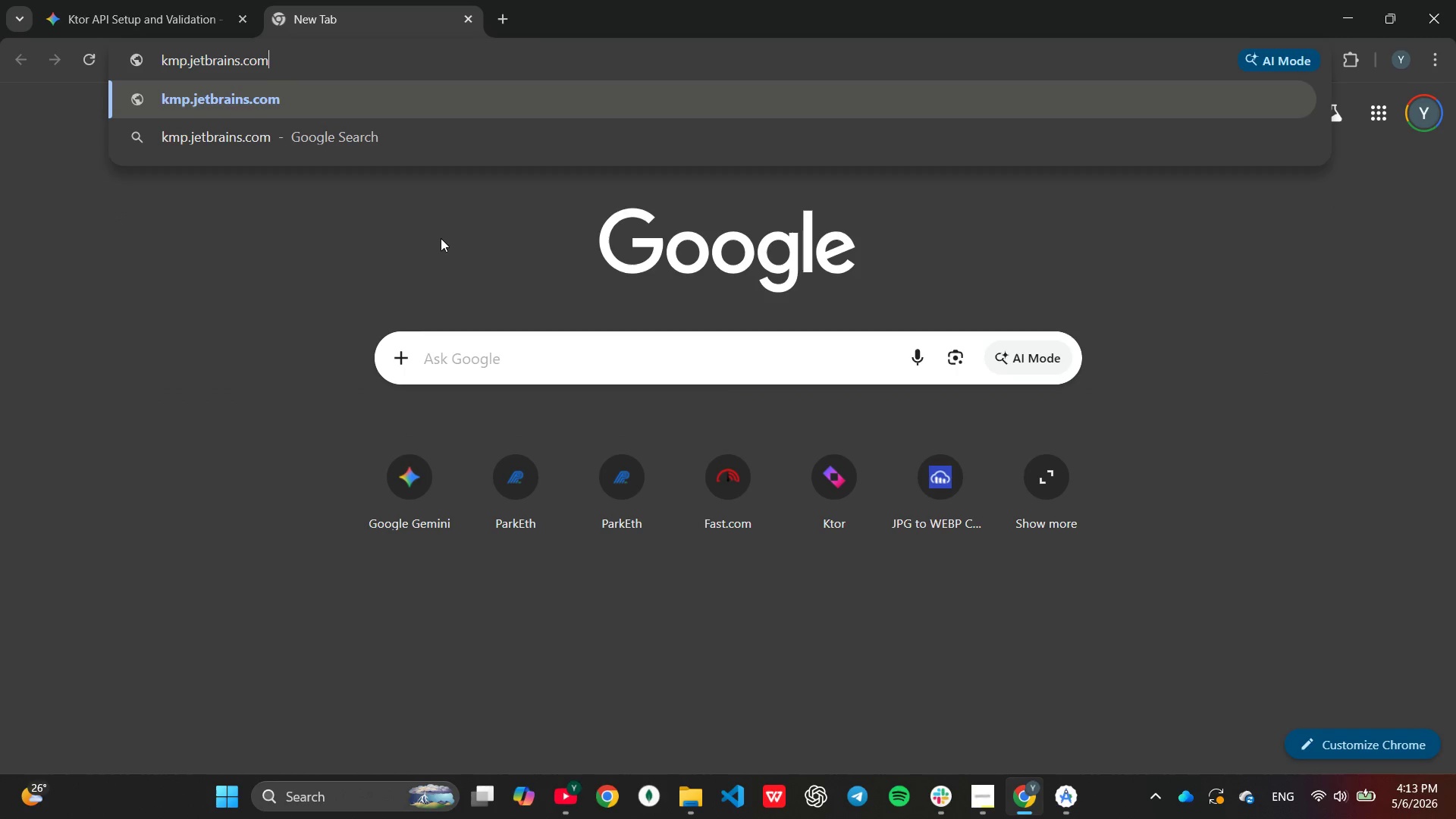 
hold_key(key=P, duration=2.56)
 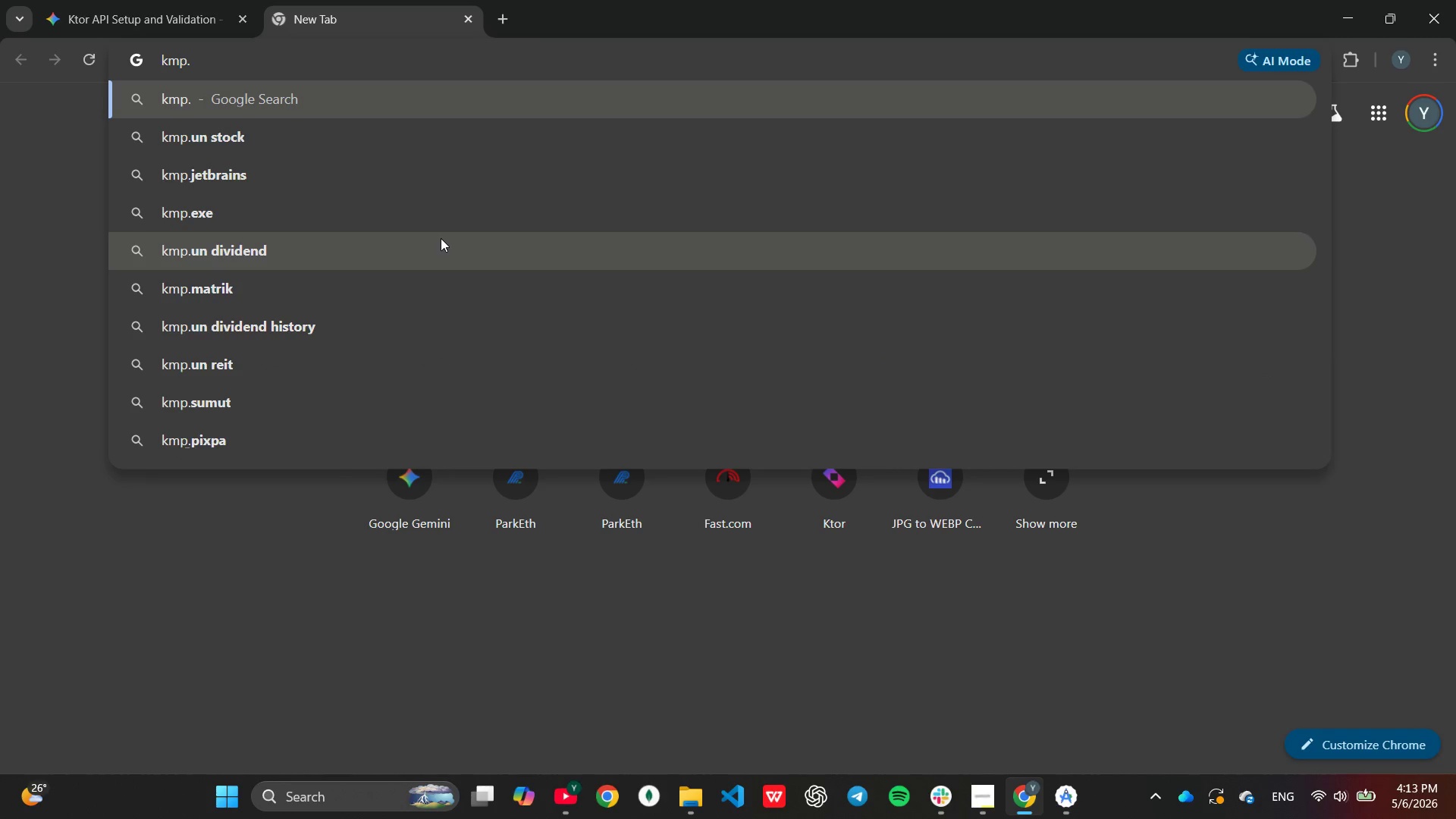 
key(Enter)
 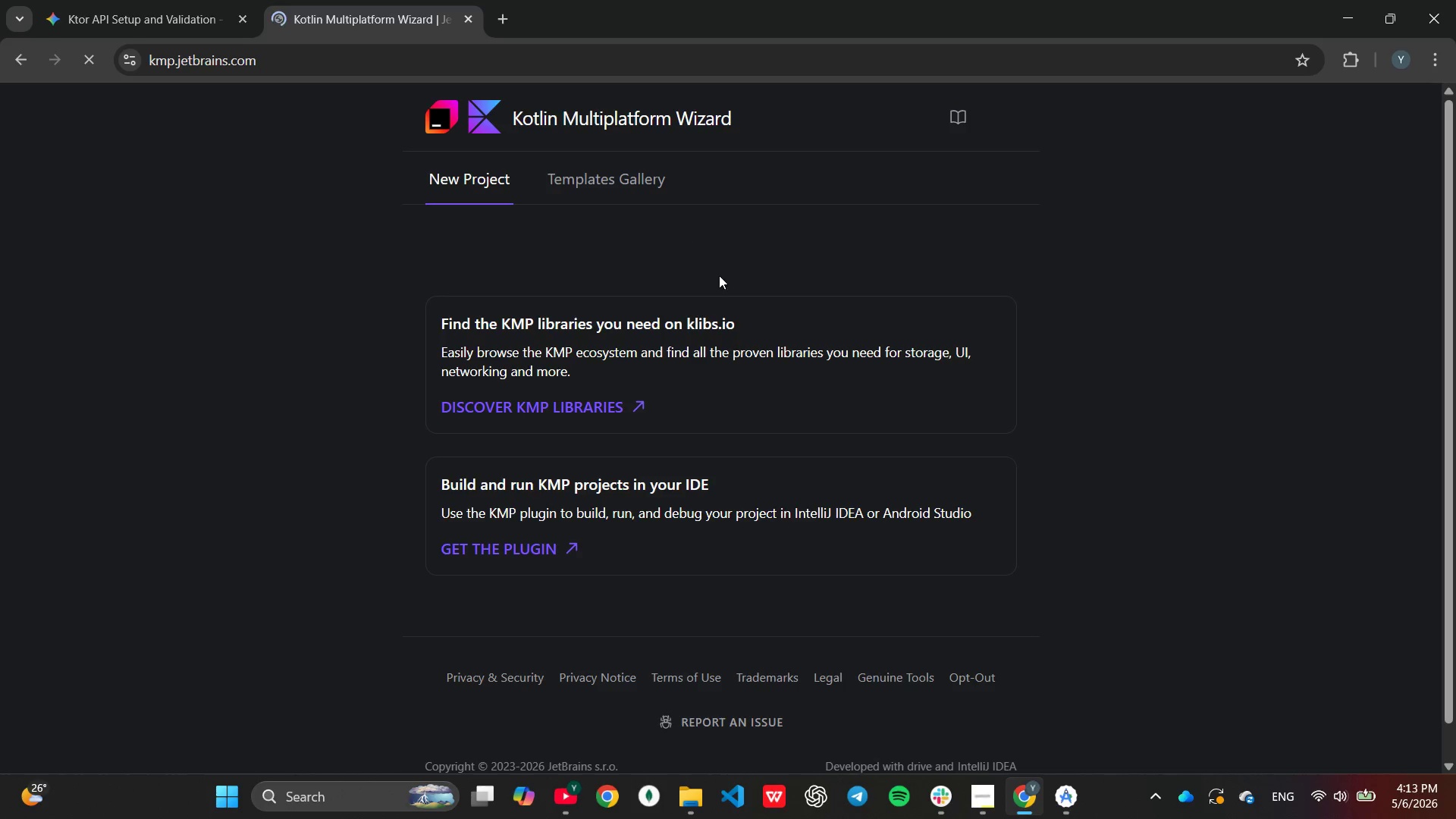 
wait(10.84)
 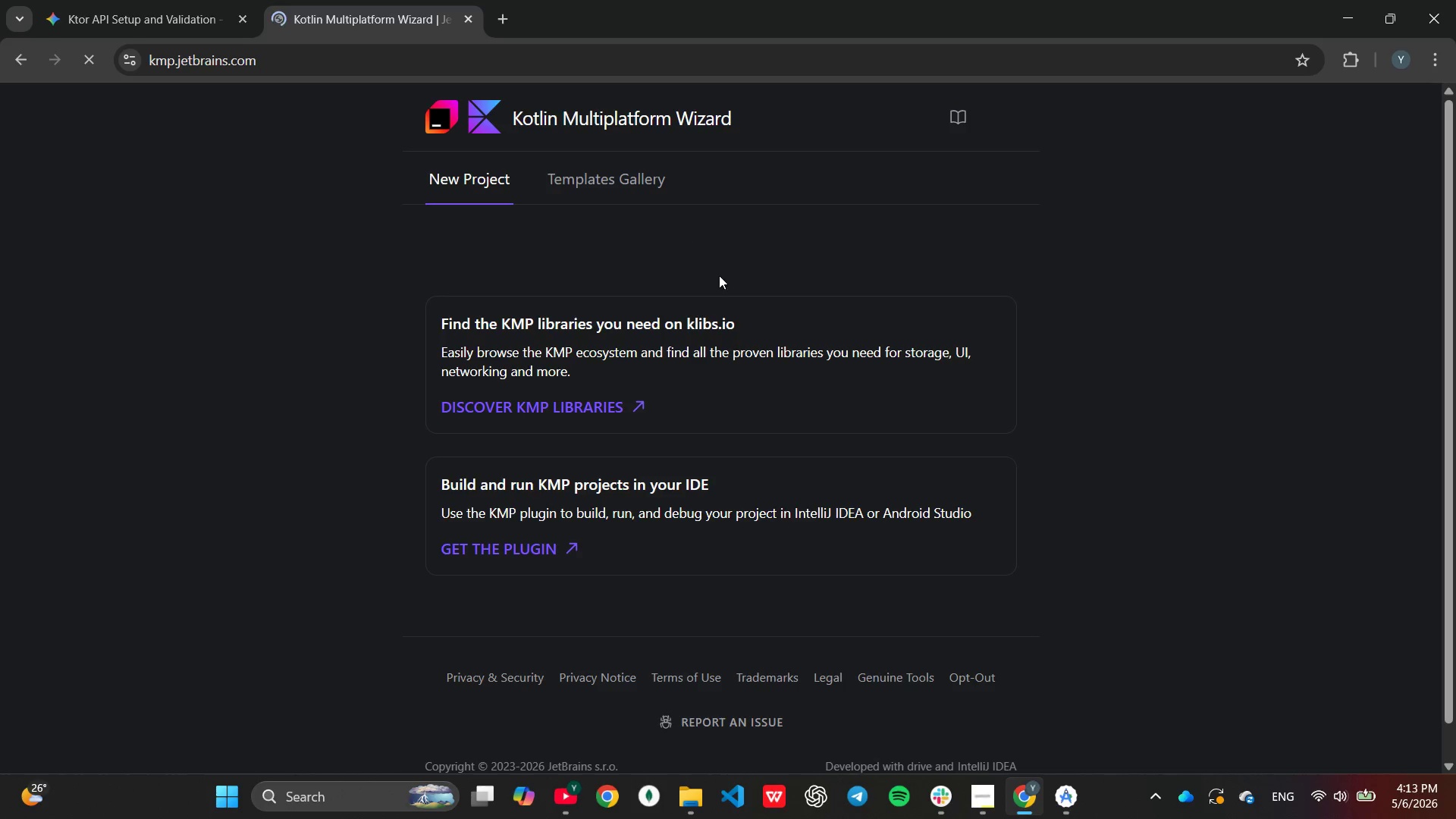 
double_click([609, 278])
 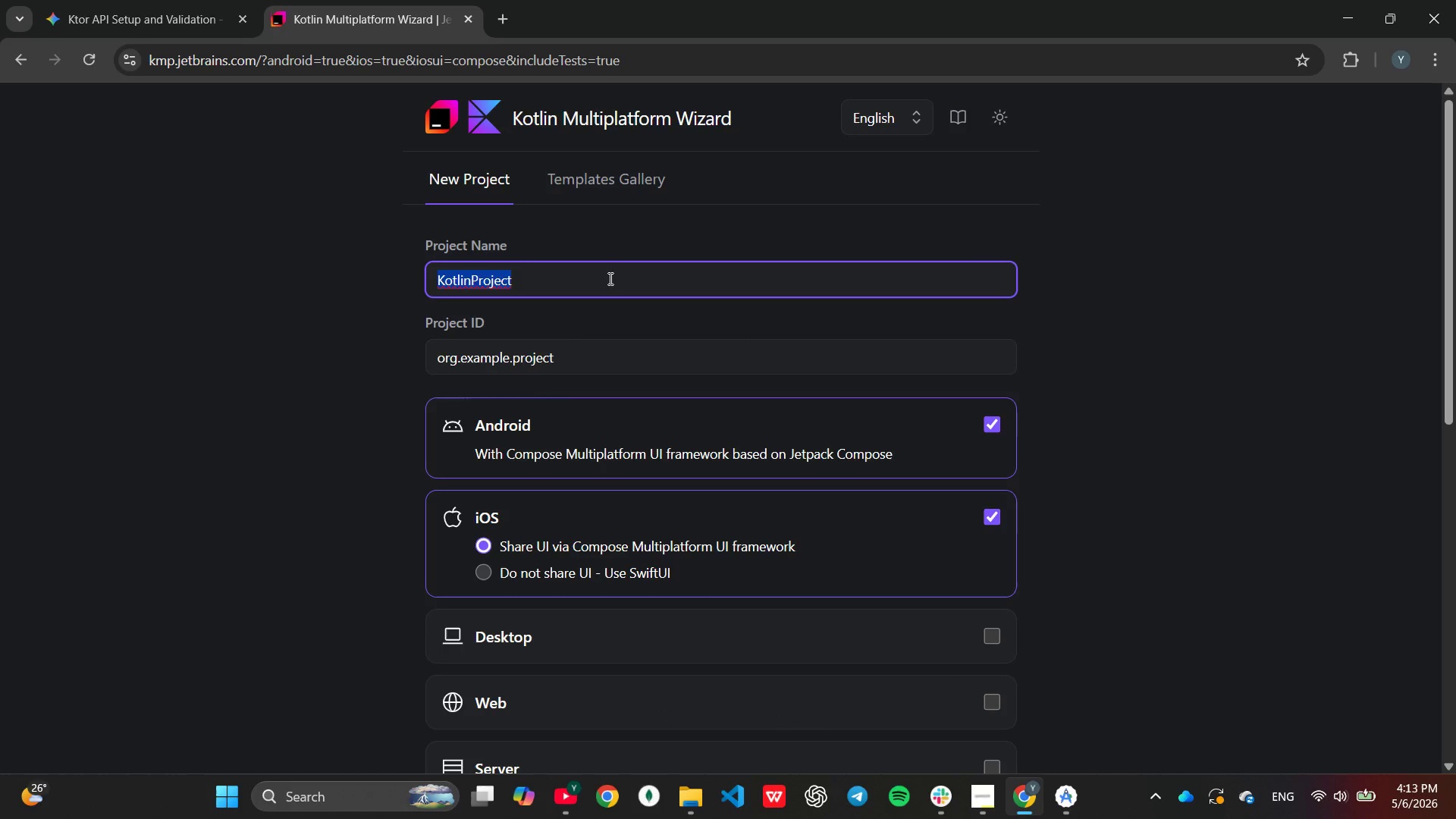 
triple_click([609, 278])
 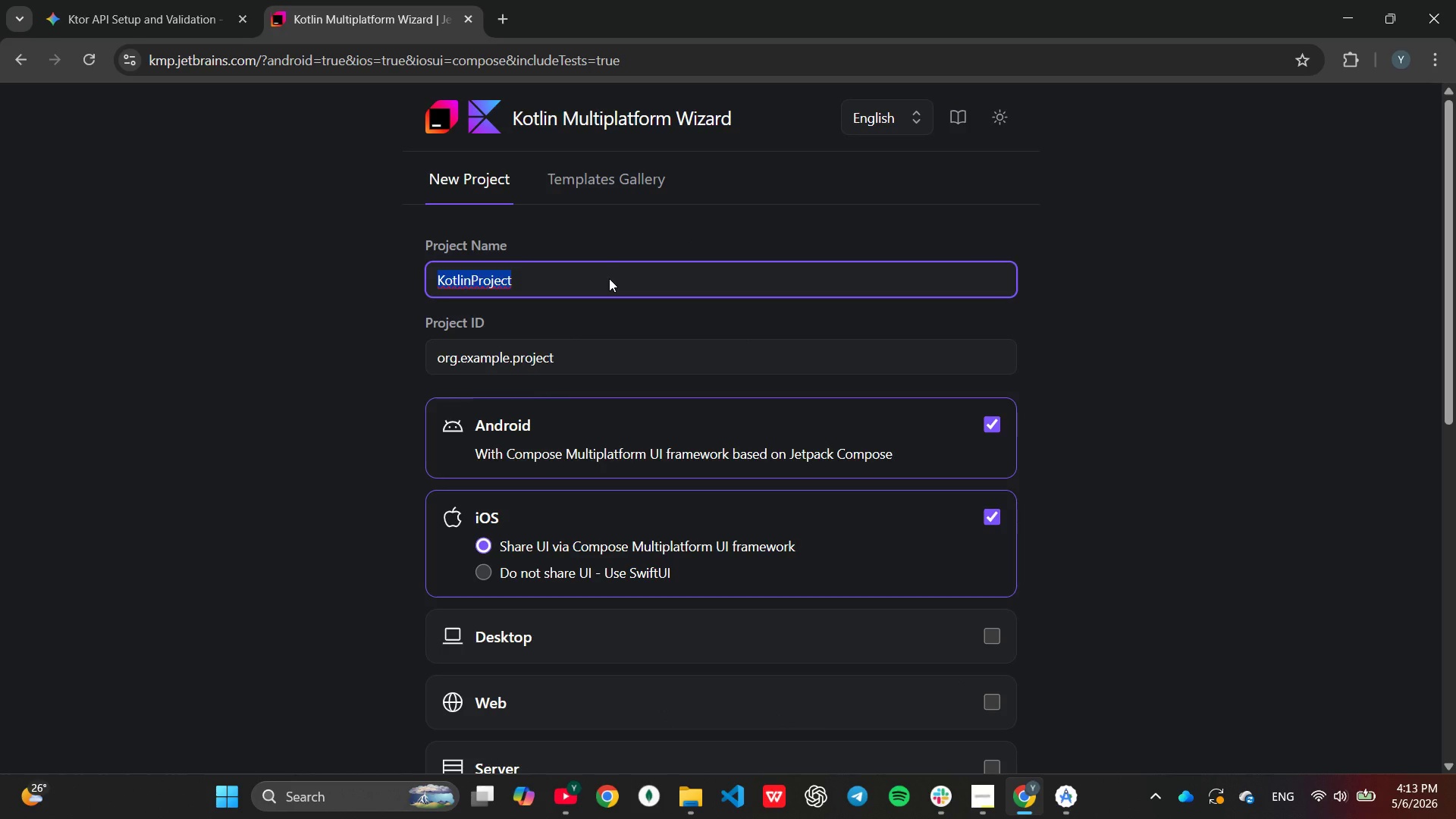 
type(Verdant)
 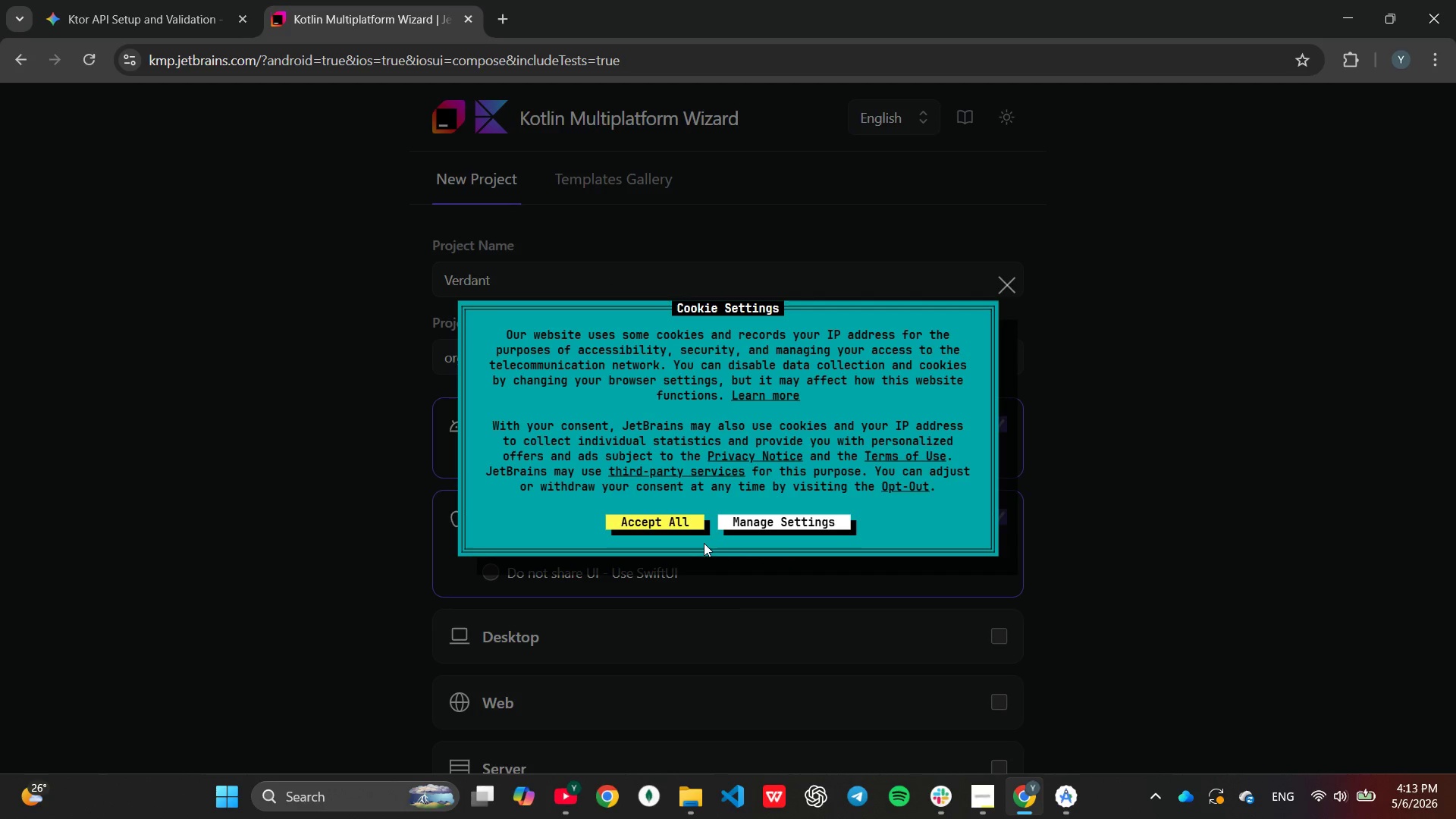 
left_click([662, 522])
 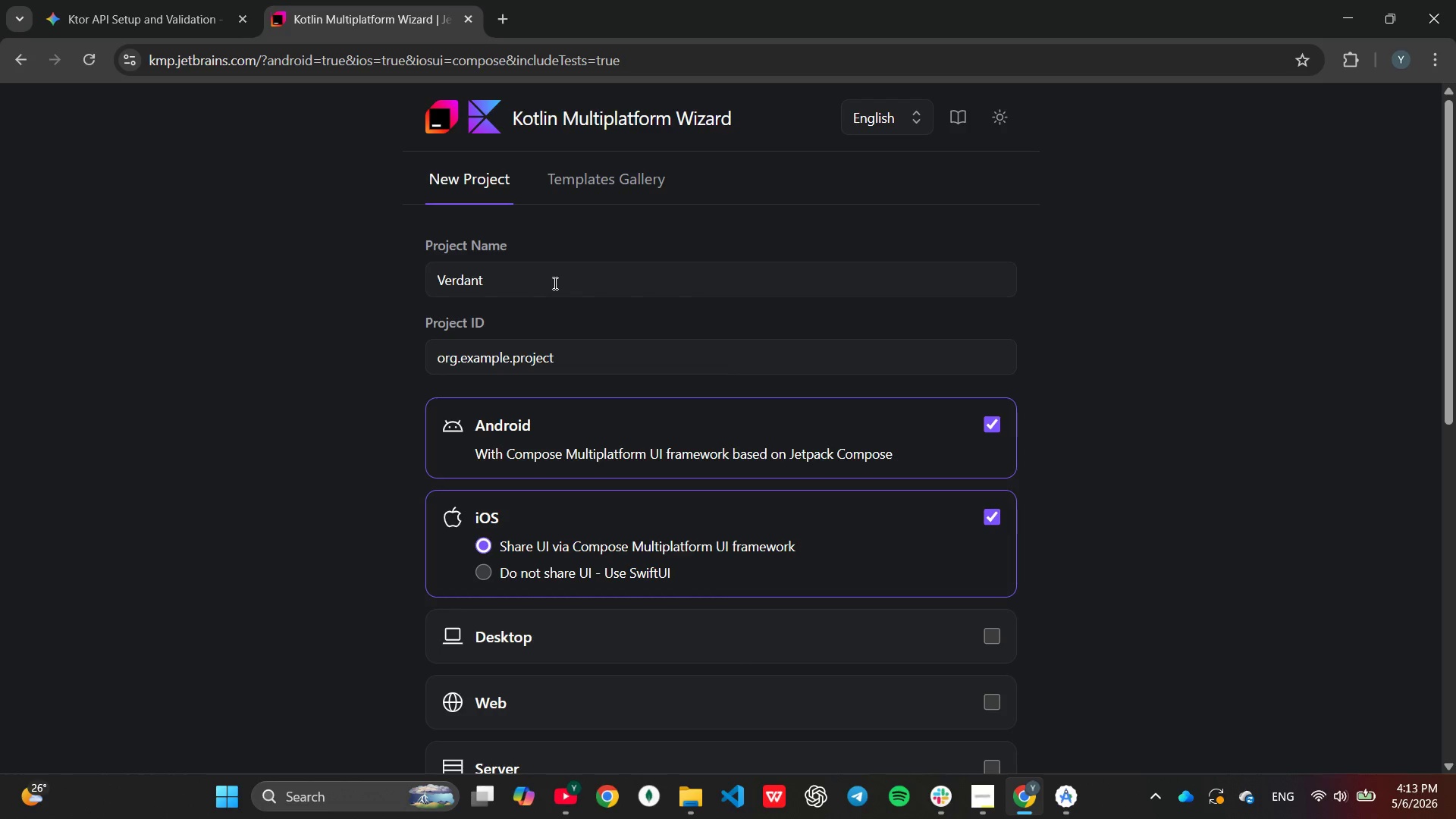 
left_click([552, 278])
 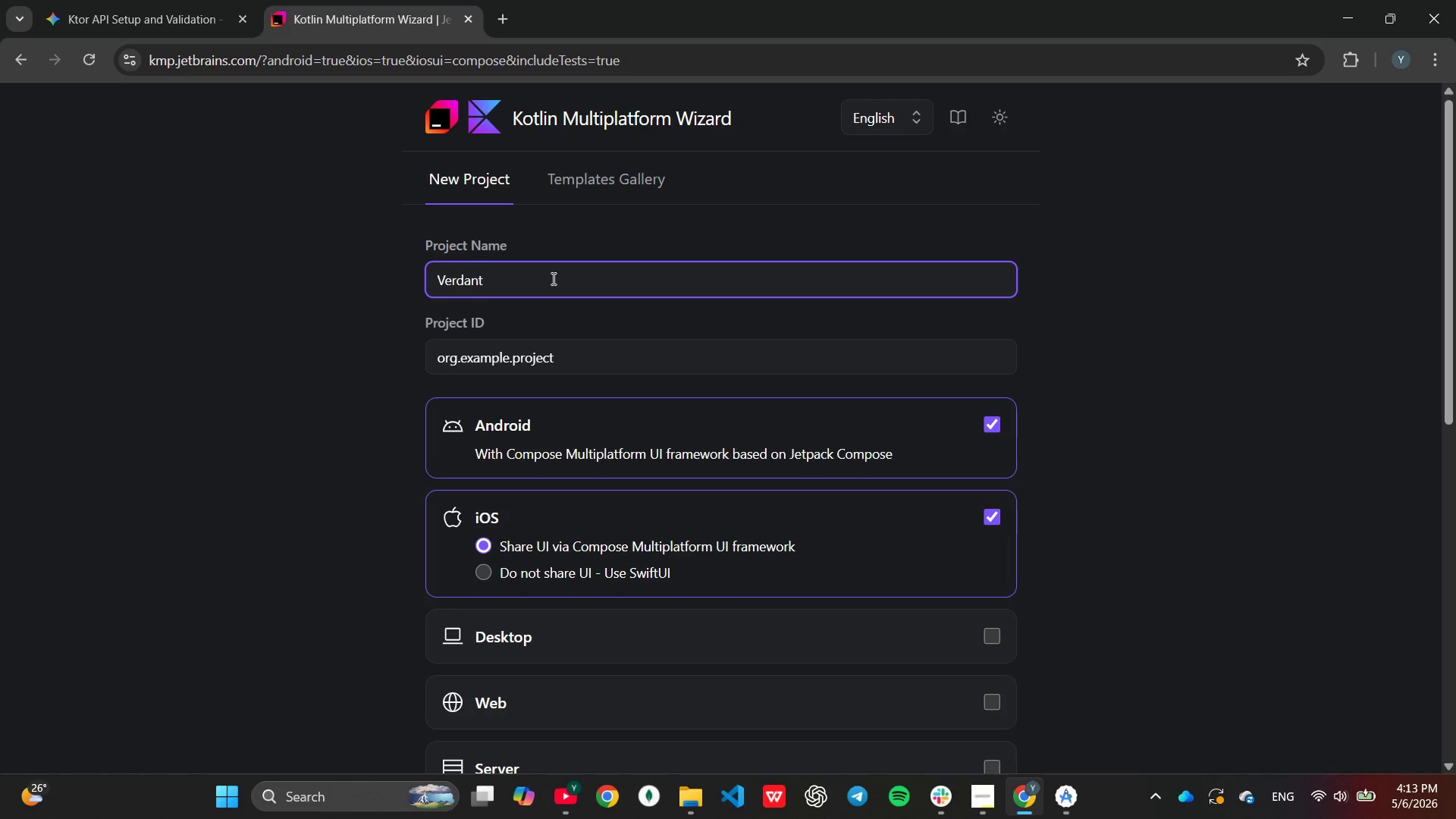 
type(SipCustomizer)
 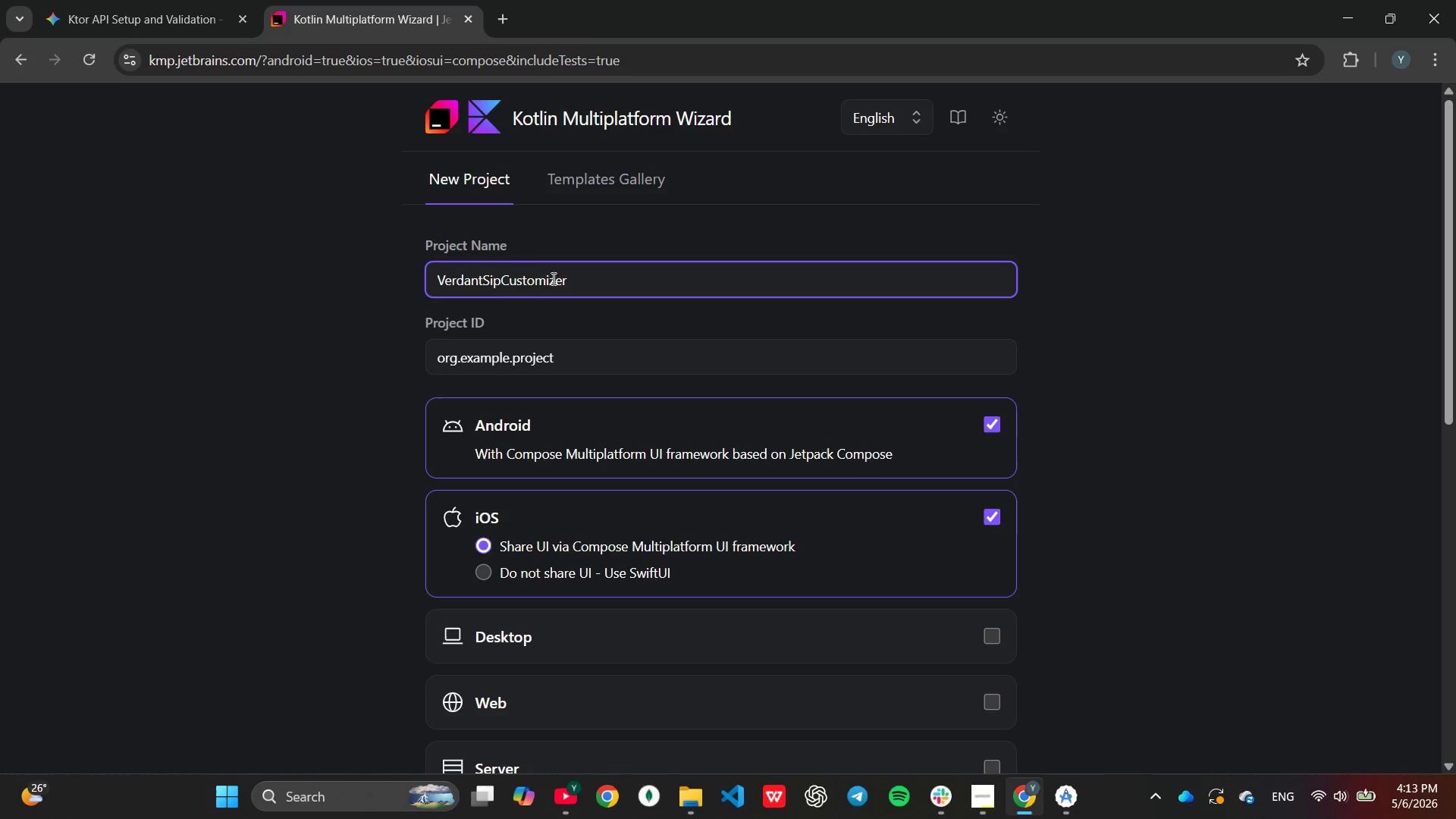 
wait(6.38)
 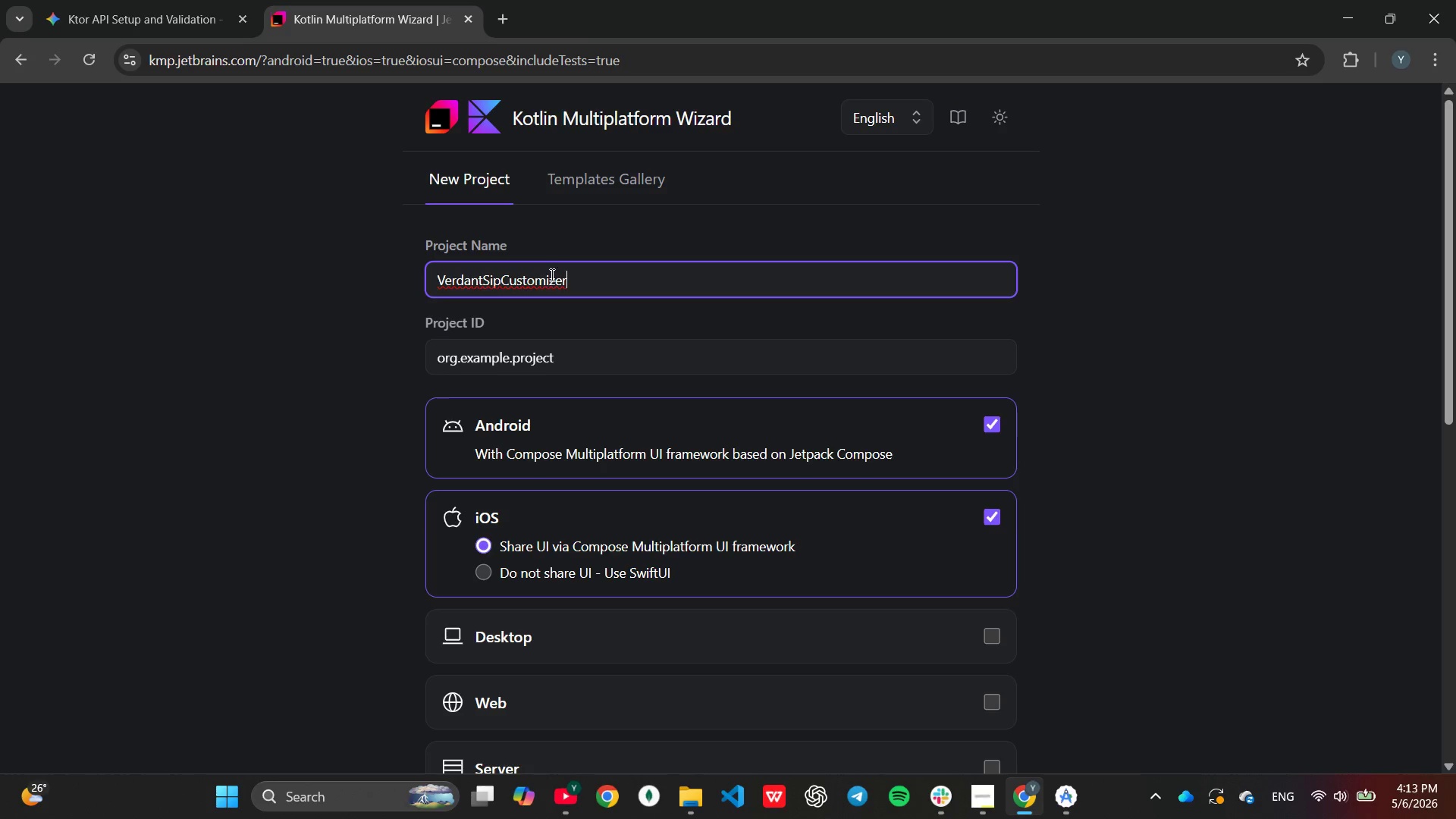 
left_click([583, 365])
 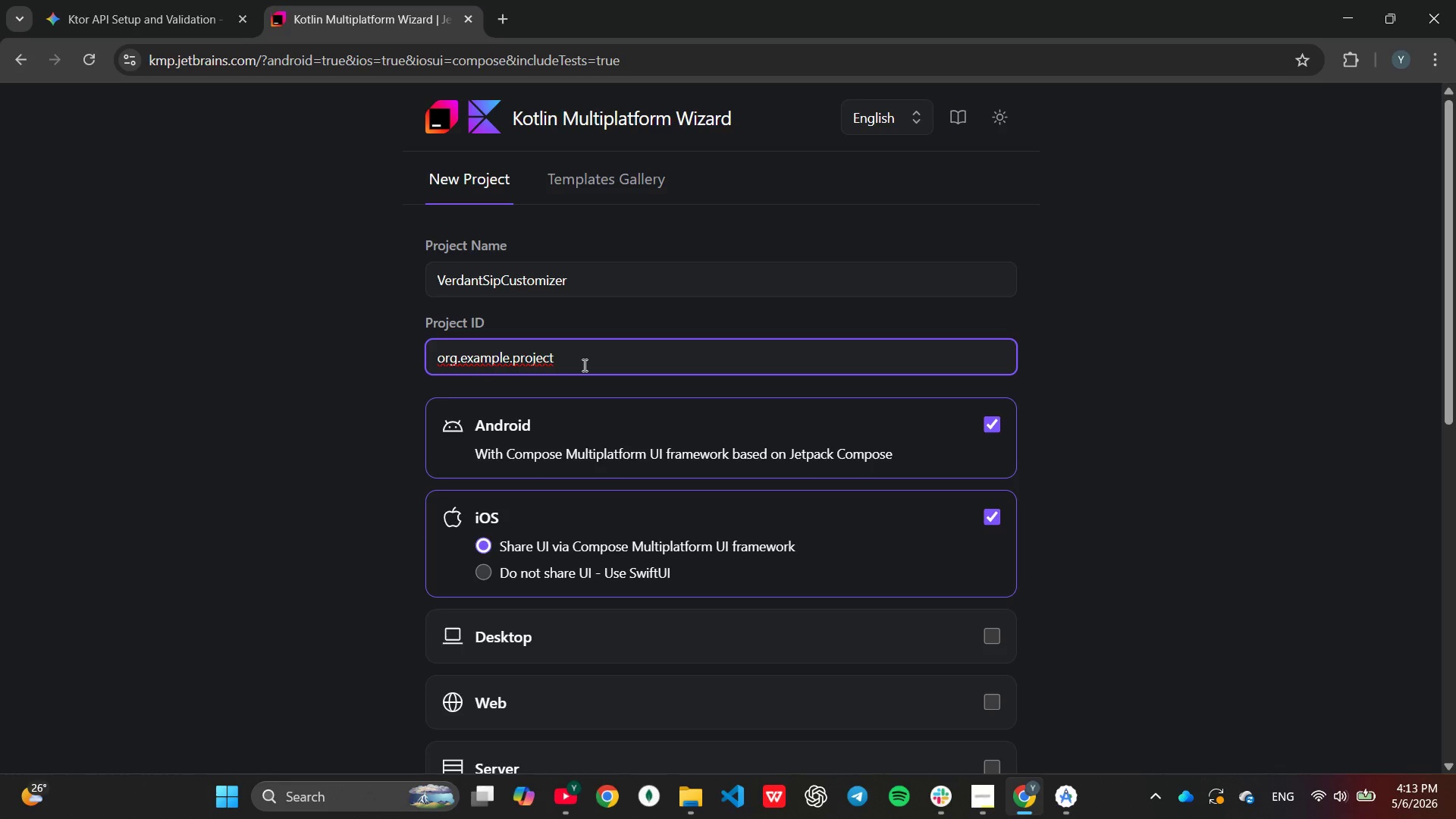 
hold_key(key=Backspace, duration=0.69)
 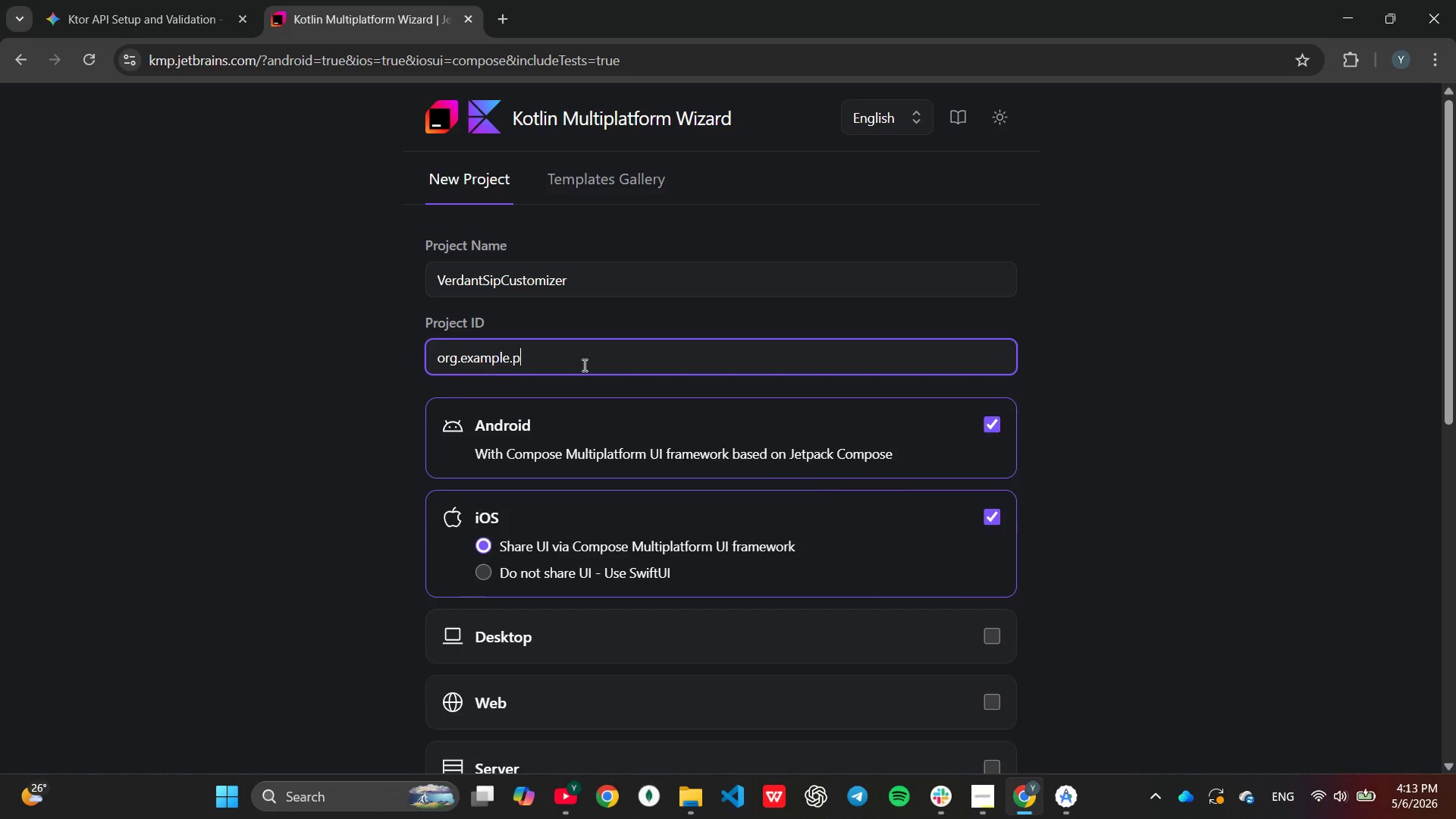 
key(Backspace)
key(Backspace)
key(Backspace)
key(Backspace)
key(Backspace)
key(Backspace)
key(Backspace)
key(Backspace)
key(Backspace)
type(verdantsip.customizer)
 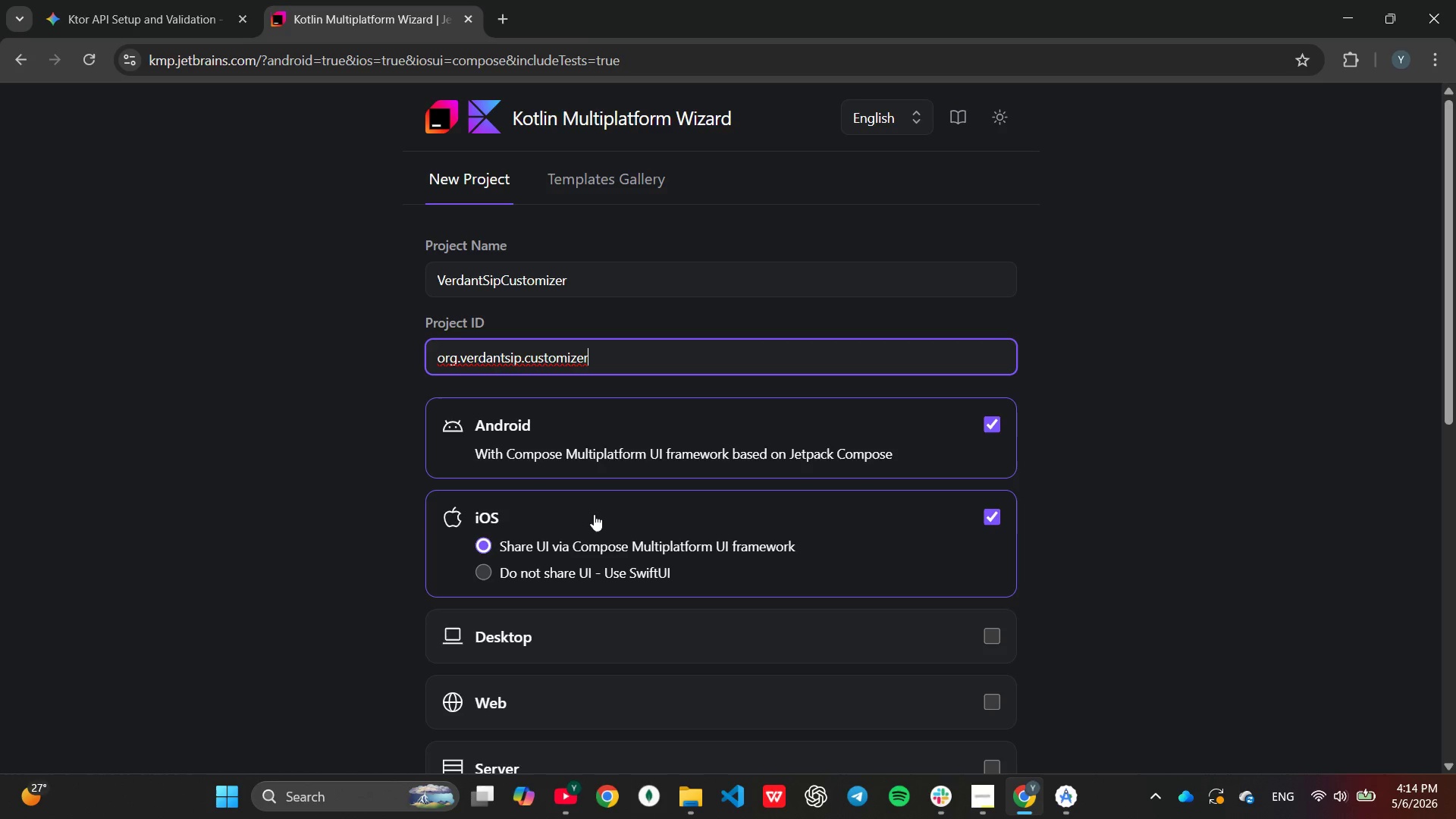 
left_click([994, 425])
 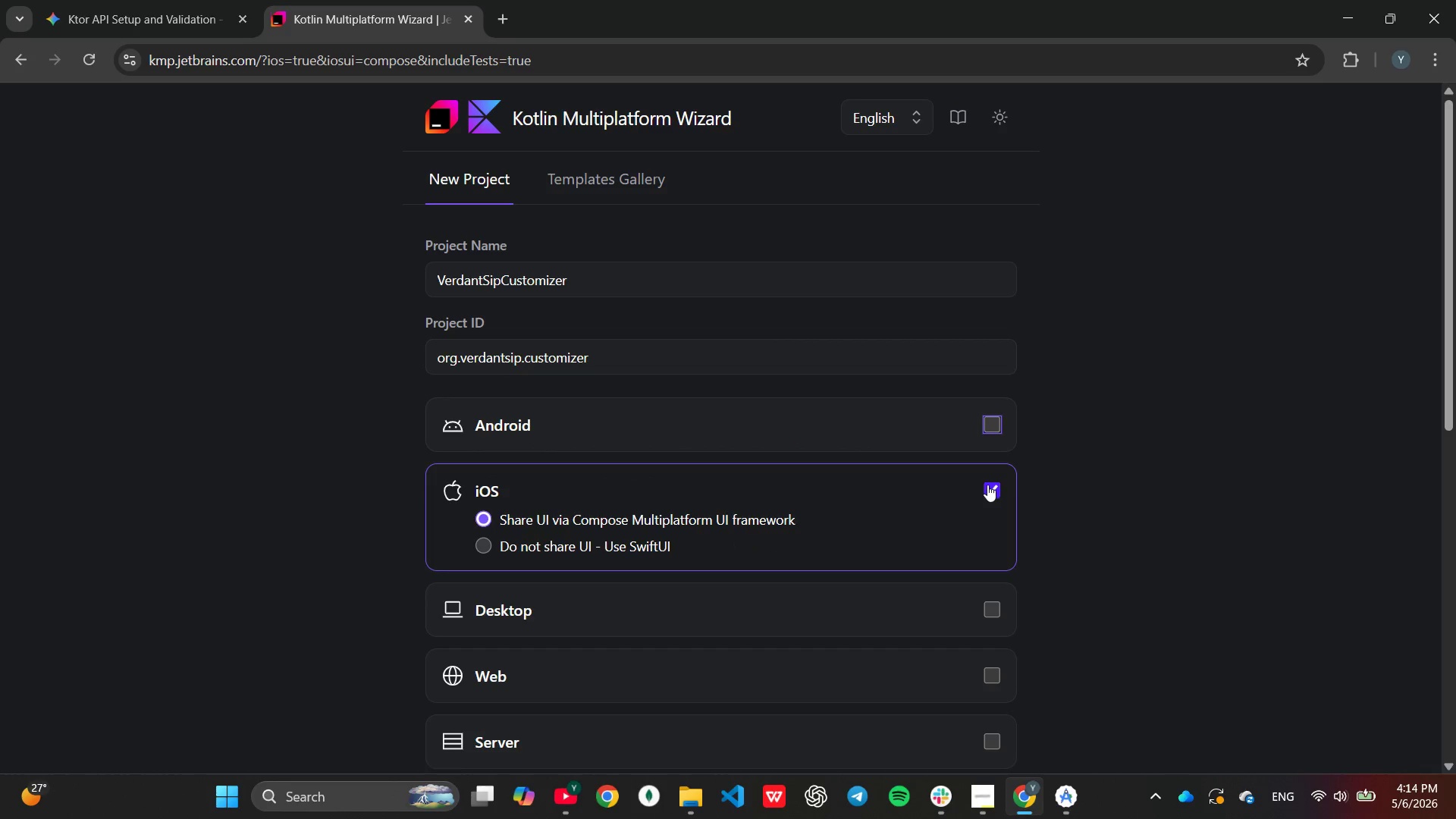 
left_click([987, 482])
 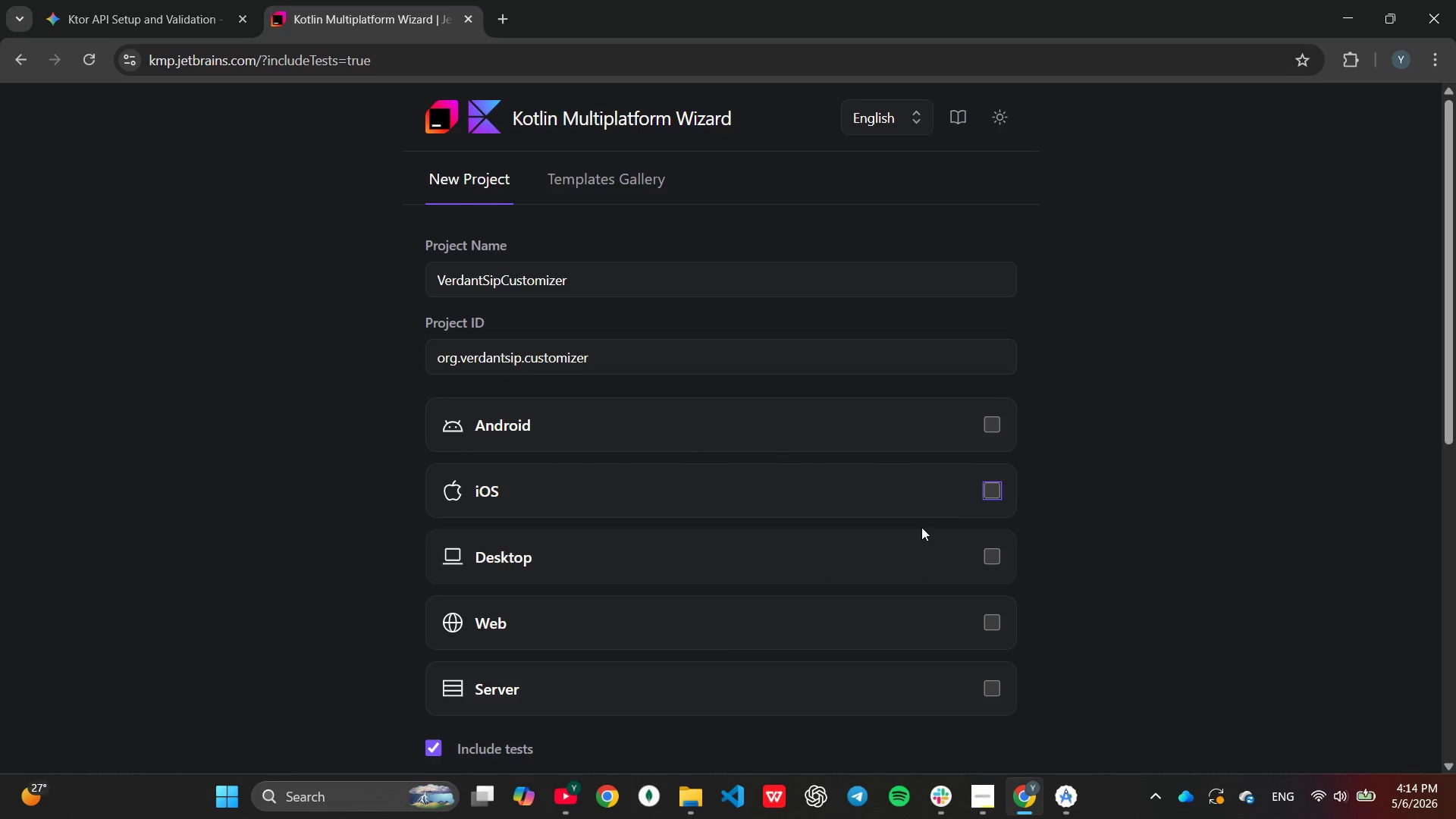 
scroll: coordinate [921, 526], scroll_direction: down, amount: 1.0
 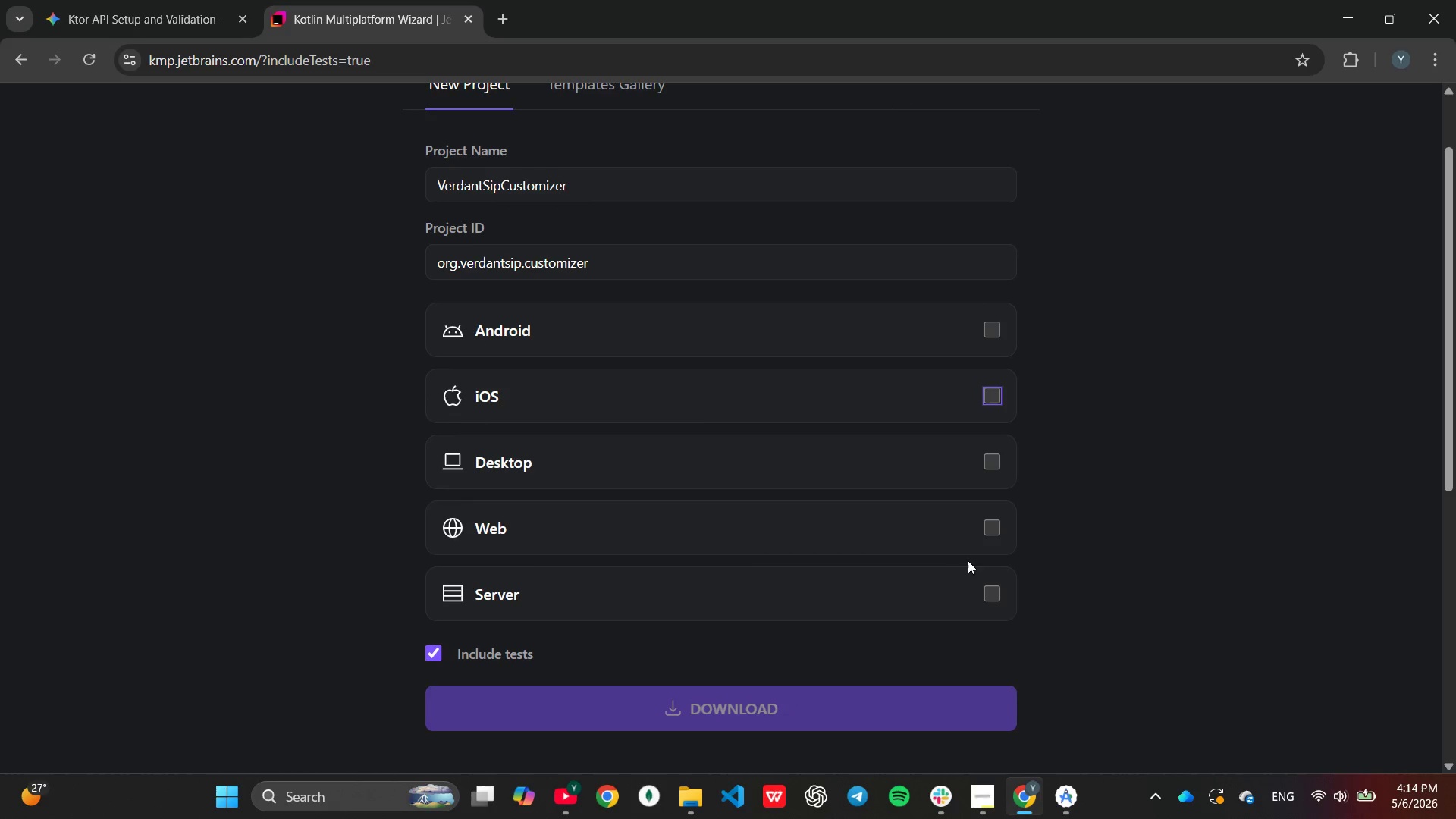 
left_click([987, 525])
 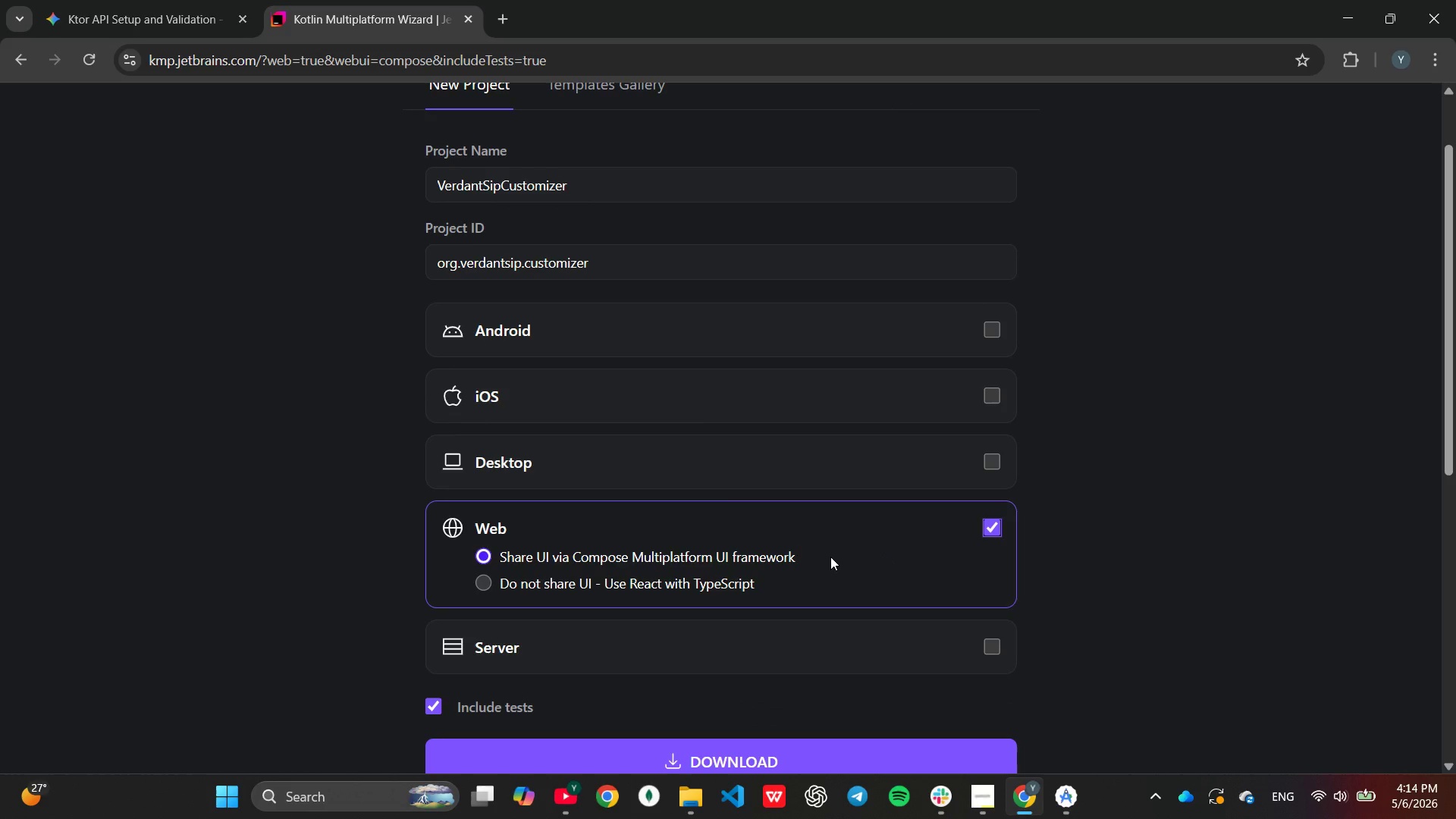 
scroll: coordinate [730, 613], scroll_direction: down, amount: 1.0
 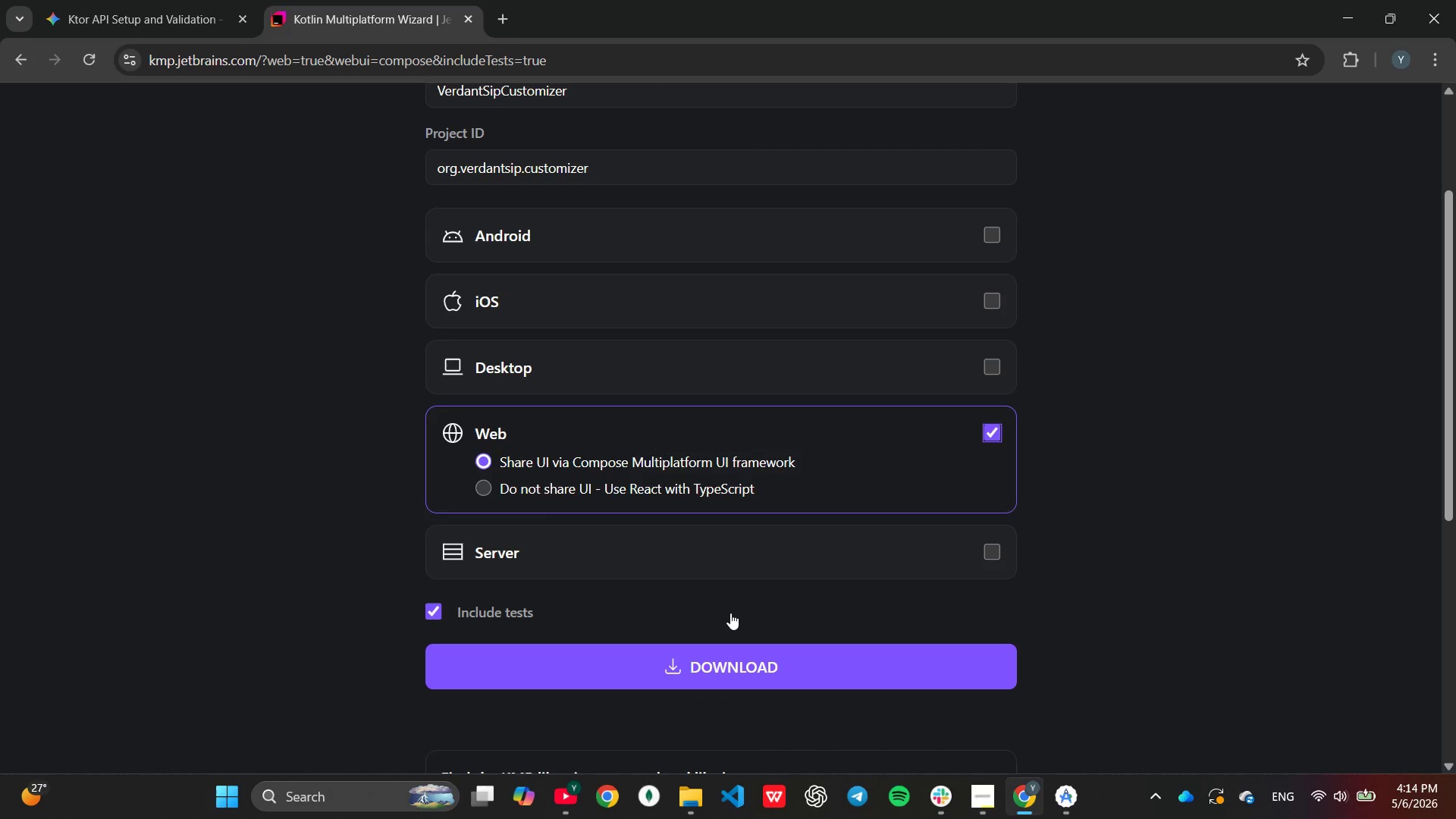 
wait(7.23)
 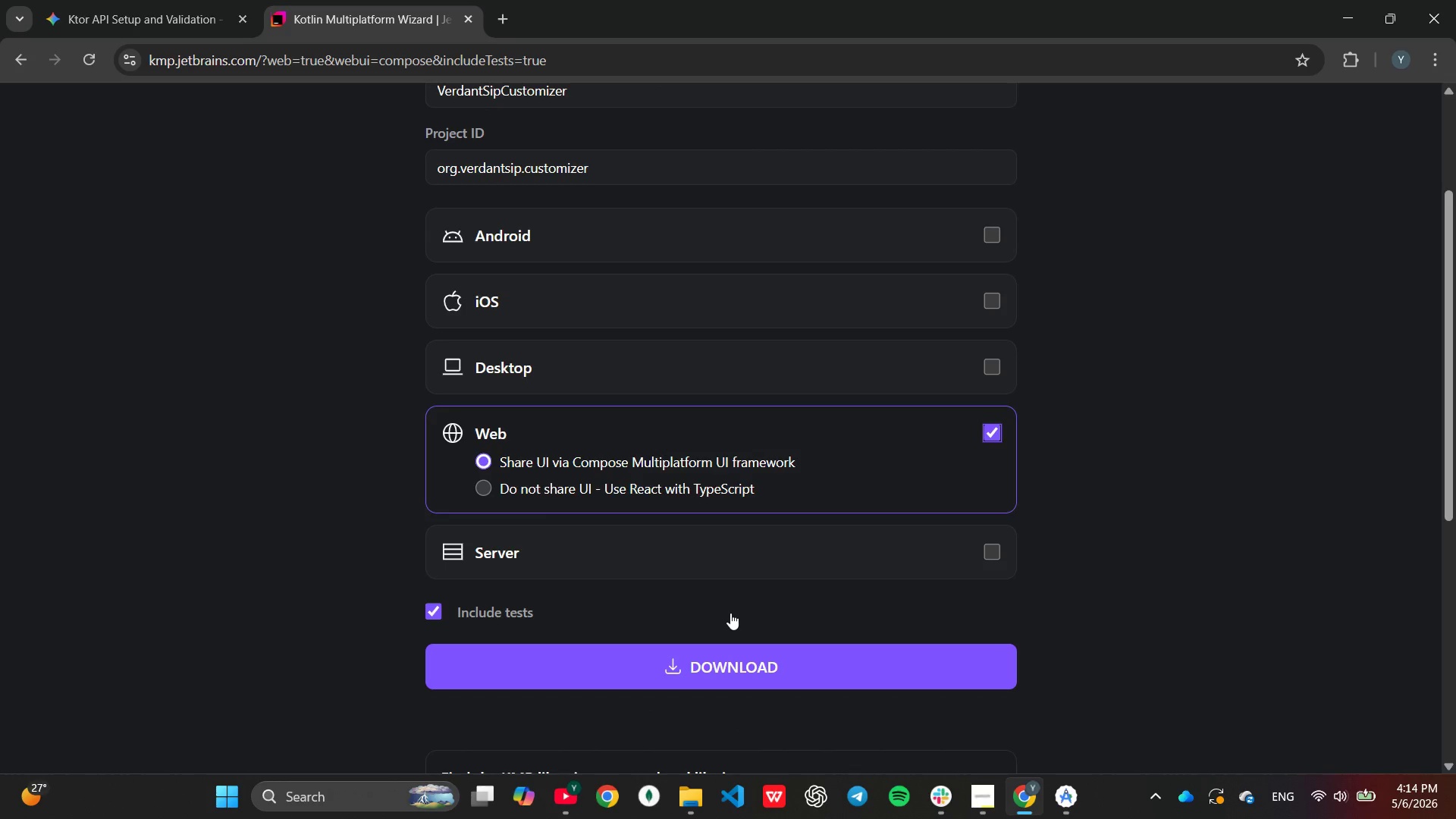 
scroll: coordinate [690, 568], scroll_direction: down, amount: 4.0
 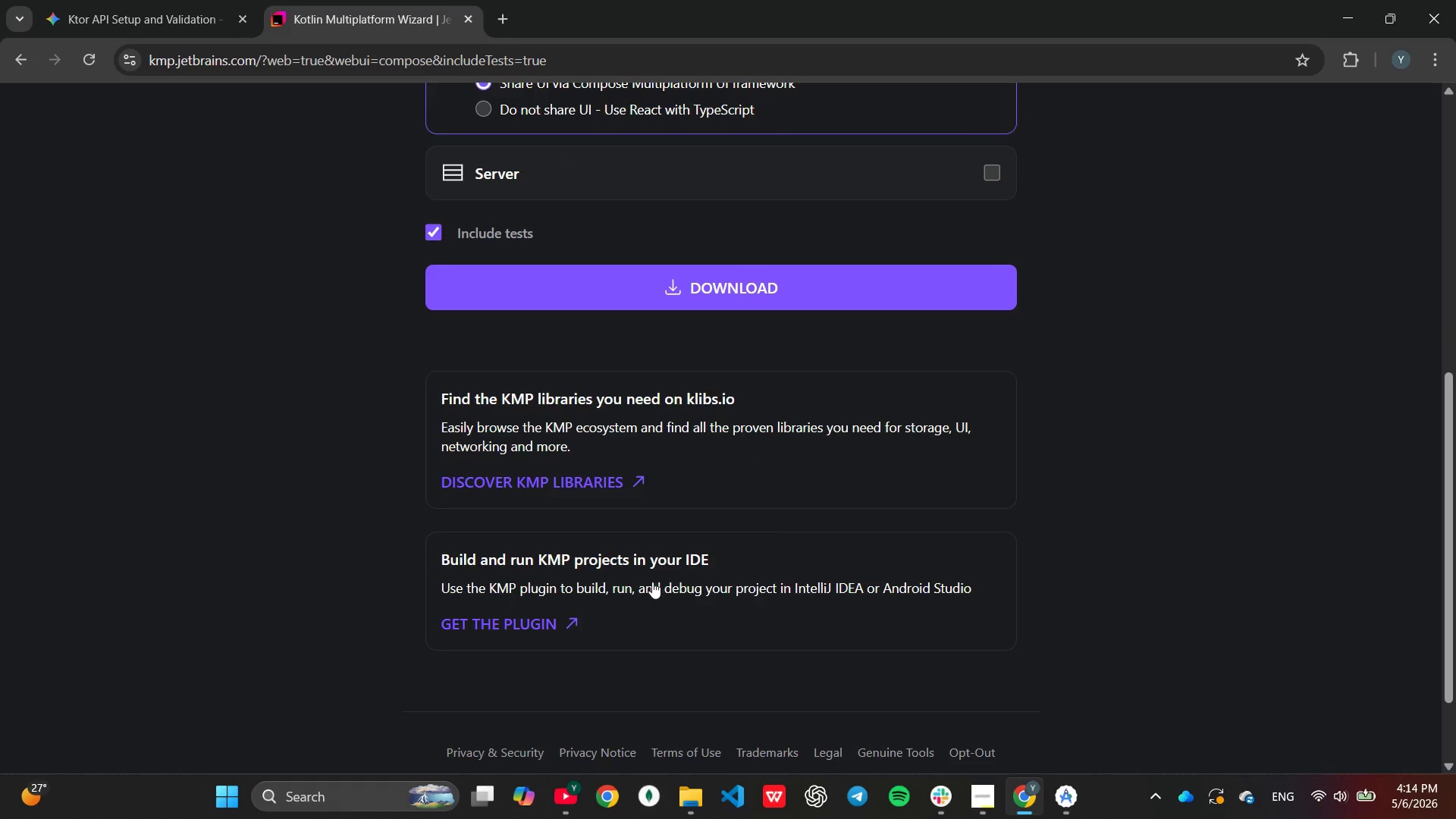 
scroll: coordinate [580, 615], scroll_direction: up, amount: 8.0
 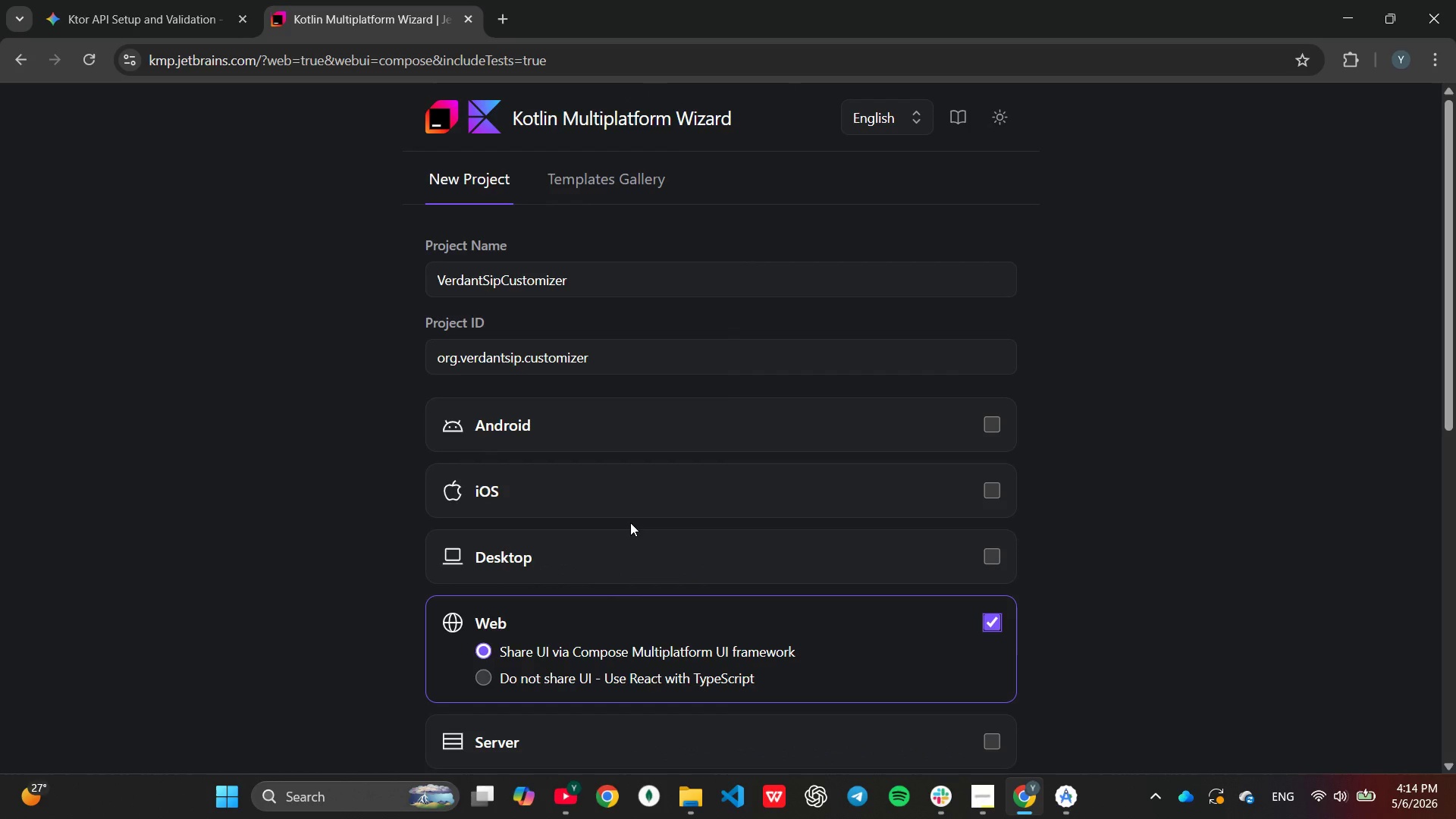 
scroll: coordinate [630, 522], scroll_direction: down, amount: 3.0
 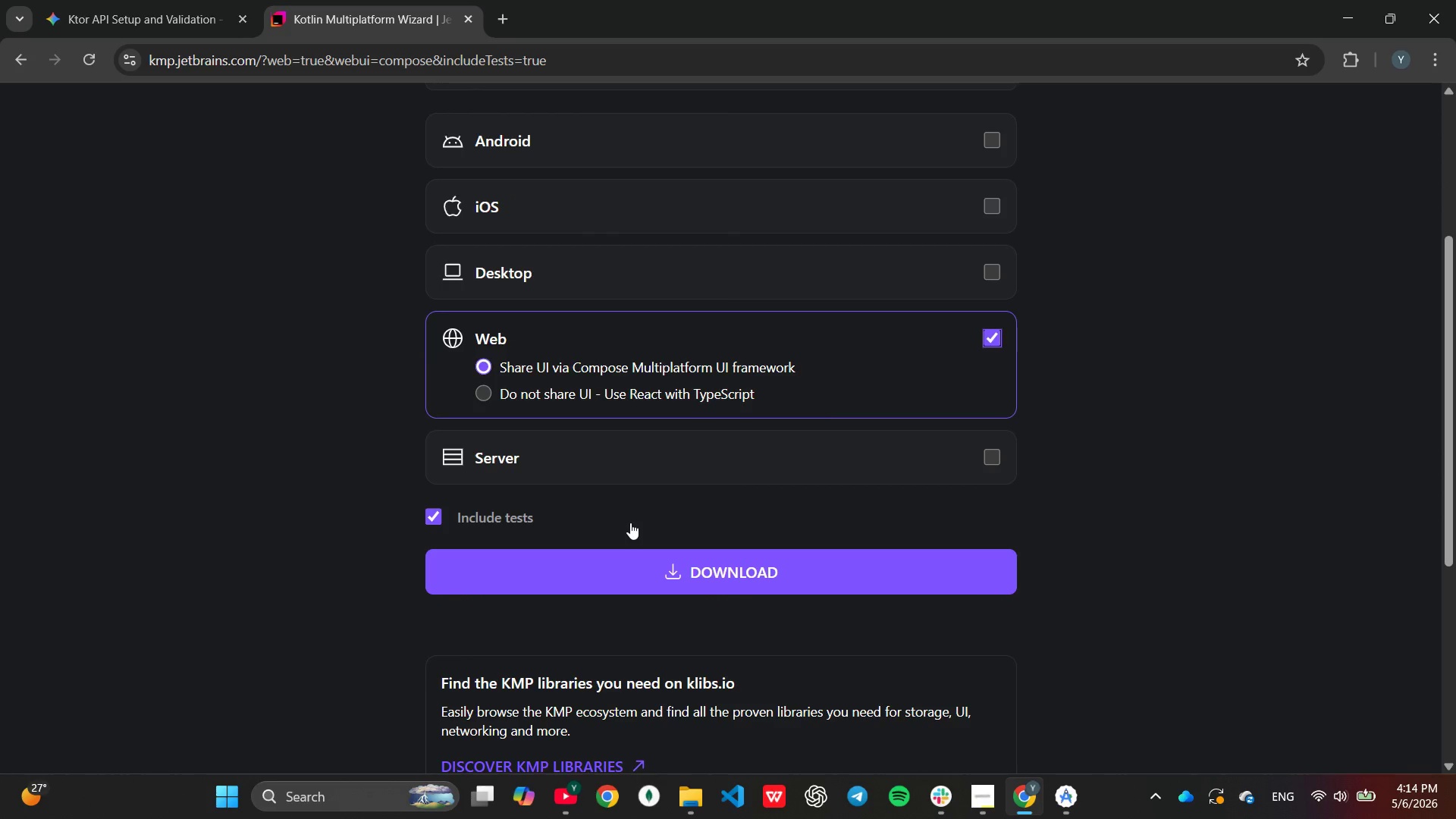 
left_click([629, 466])
 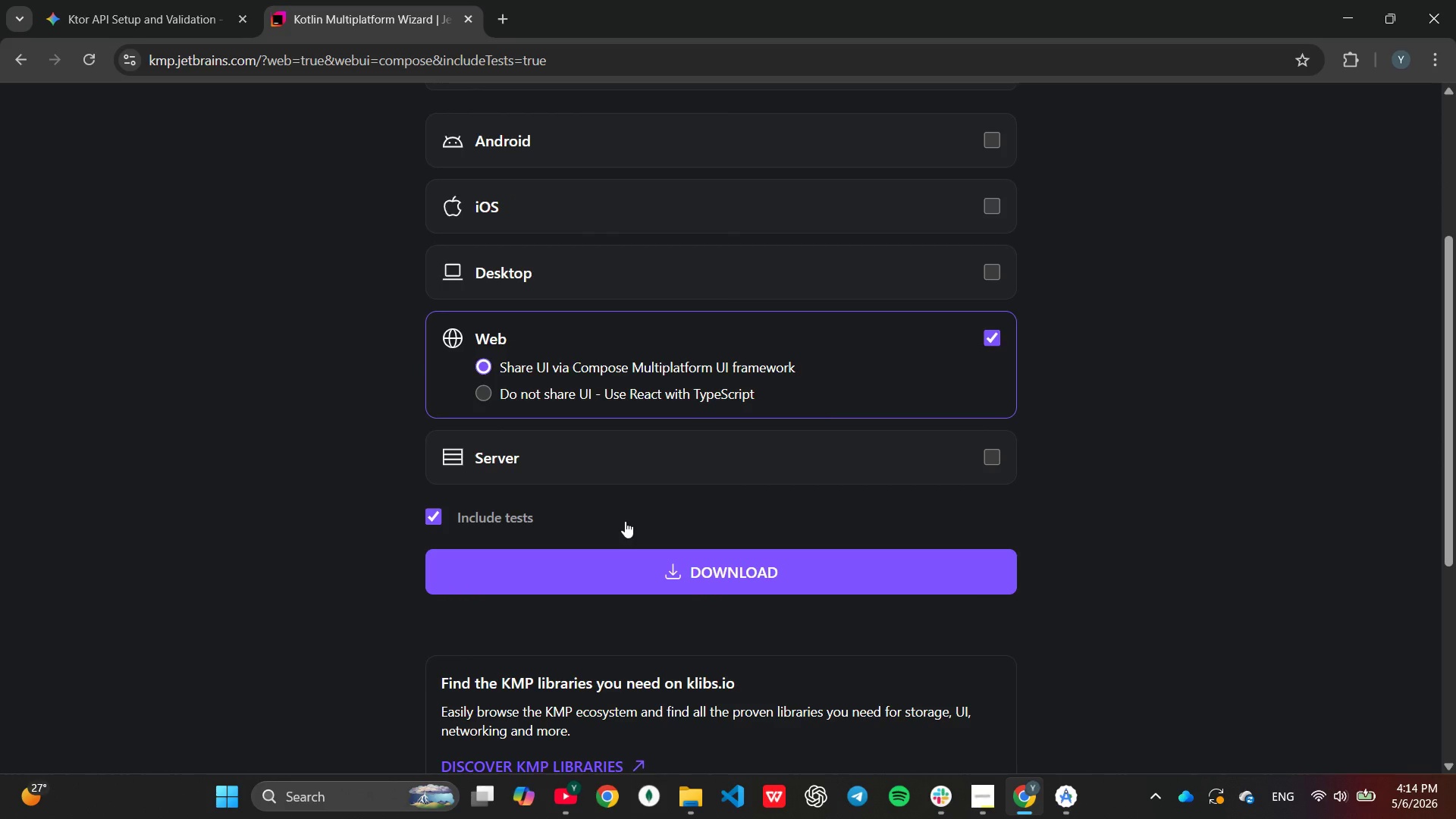 
scroll: coordinate [625, 521], scroll_direction: down, amount: 2.0
 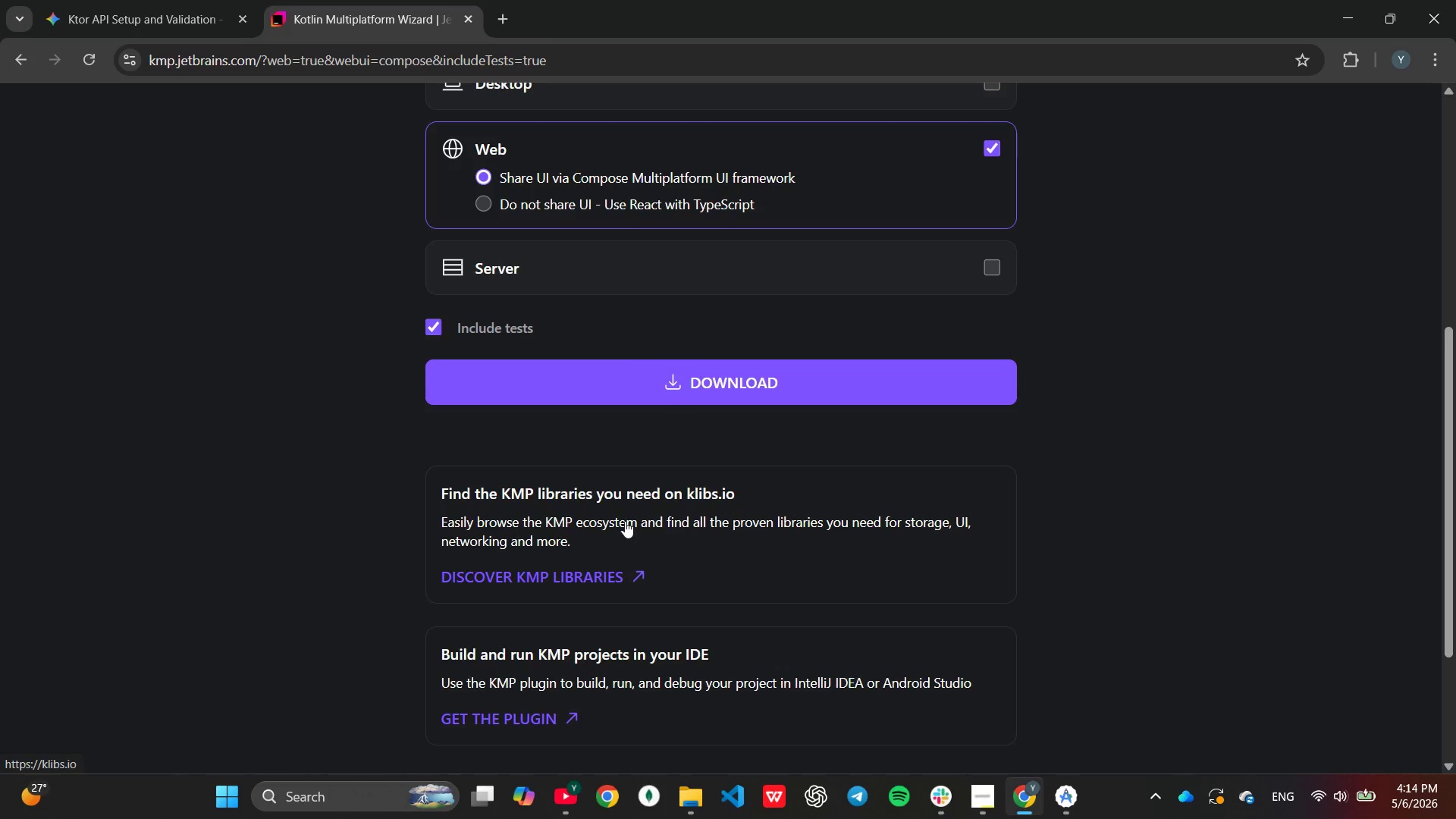 
wait(8.12)
 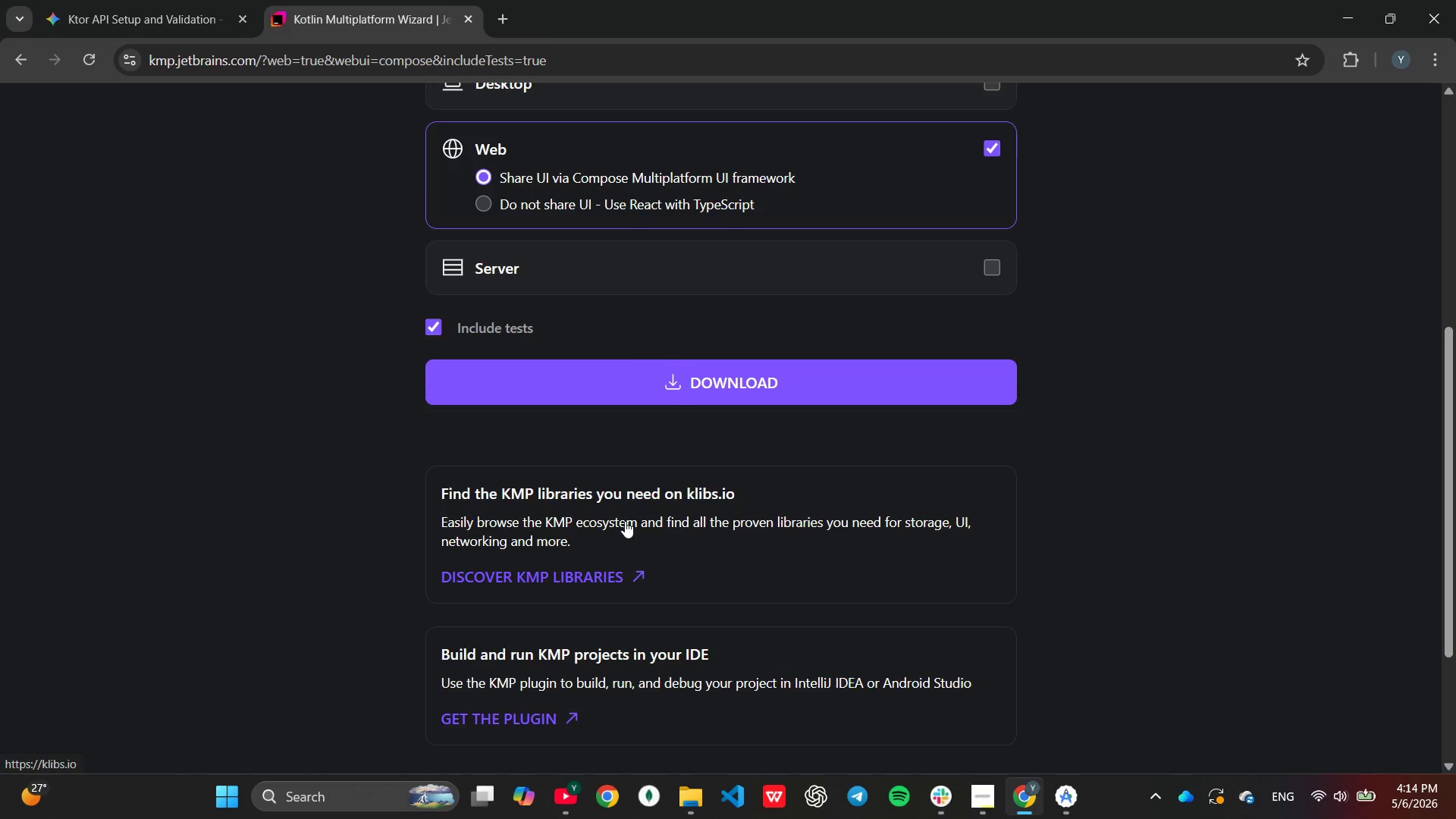 
scroll: coordinate [625, 521], scroll_direction: down, amount: 1.0
 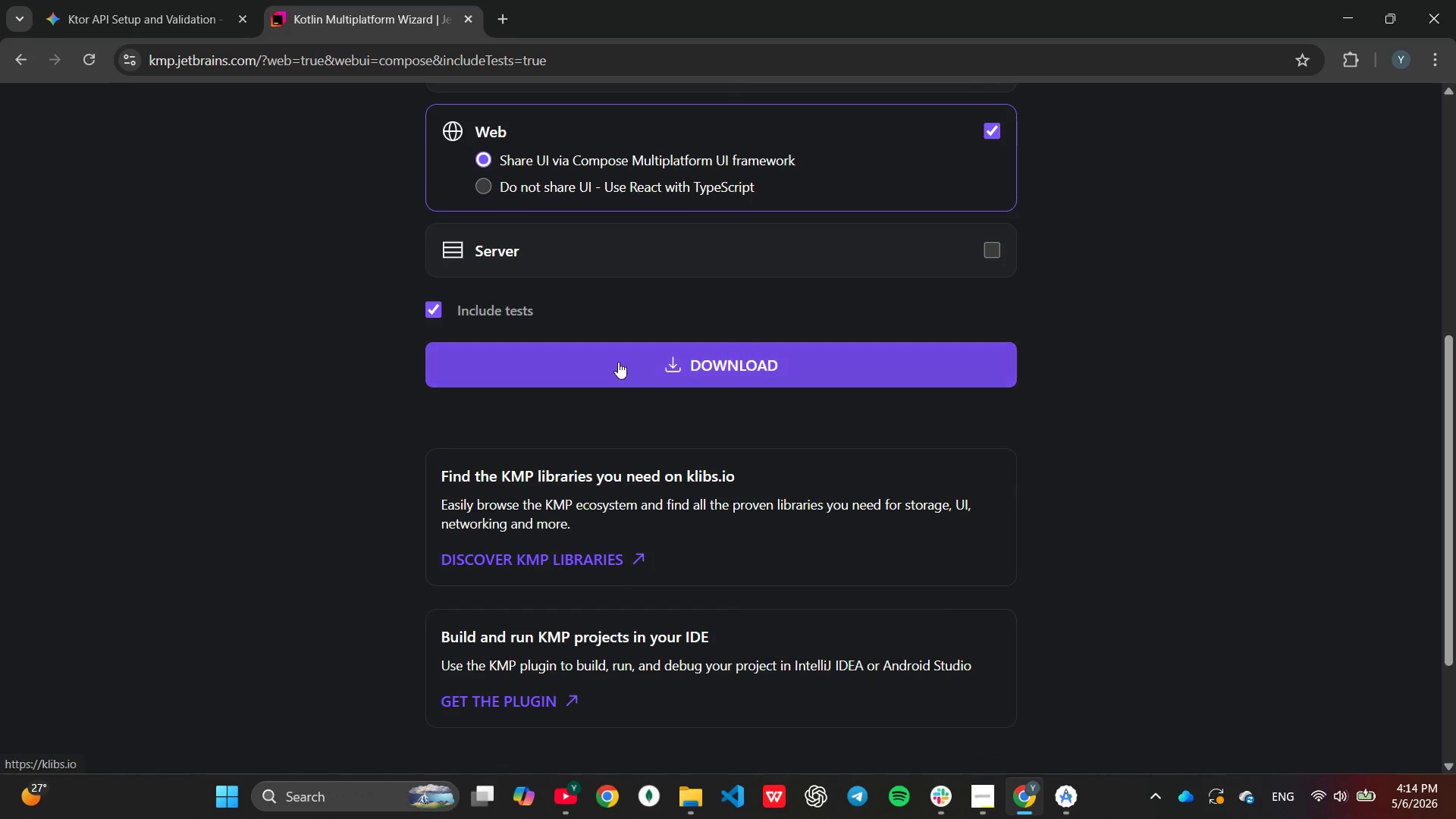 
left_click([617, 356])
 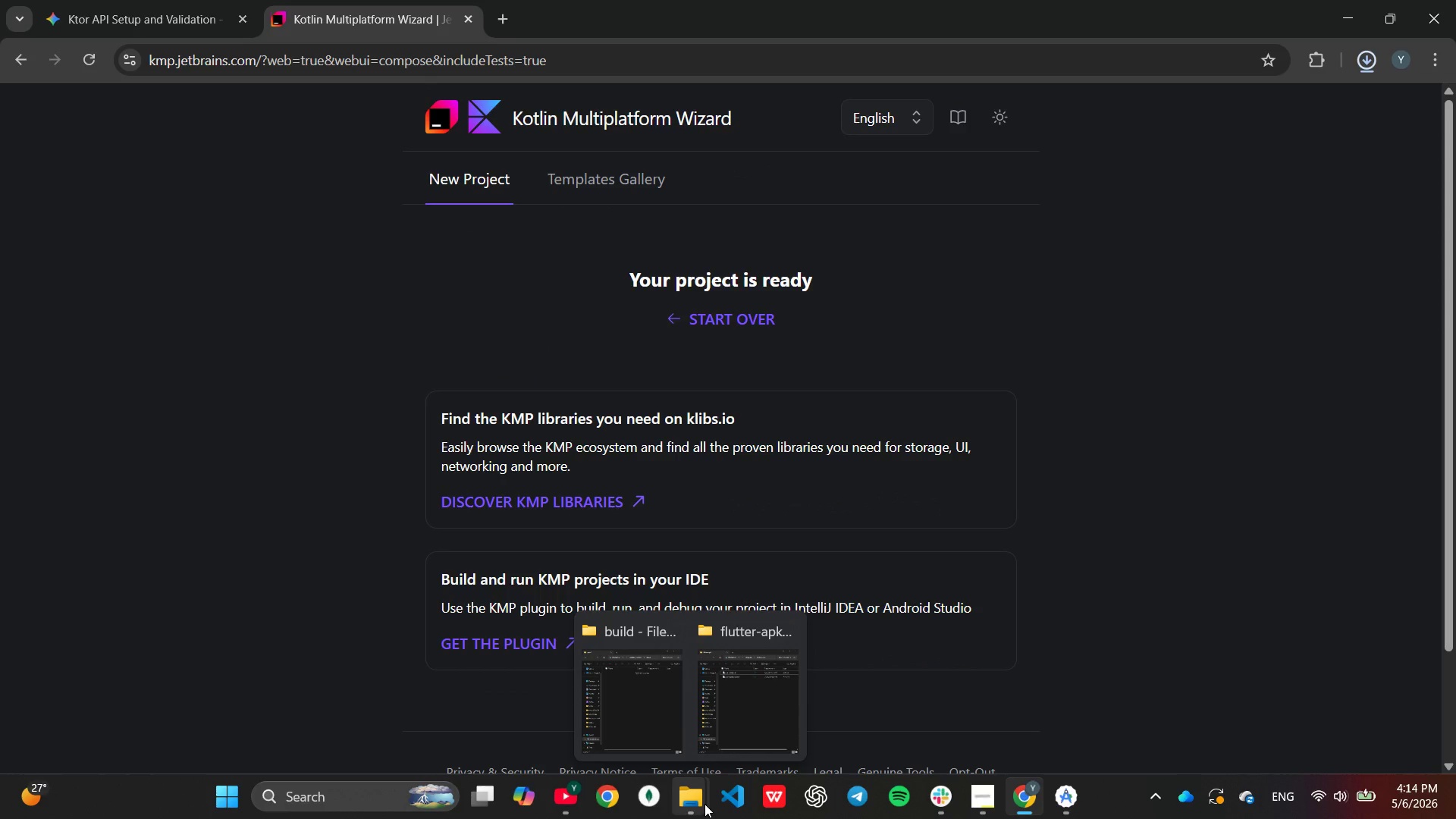 
left_click([642, 719])
 